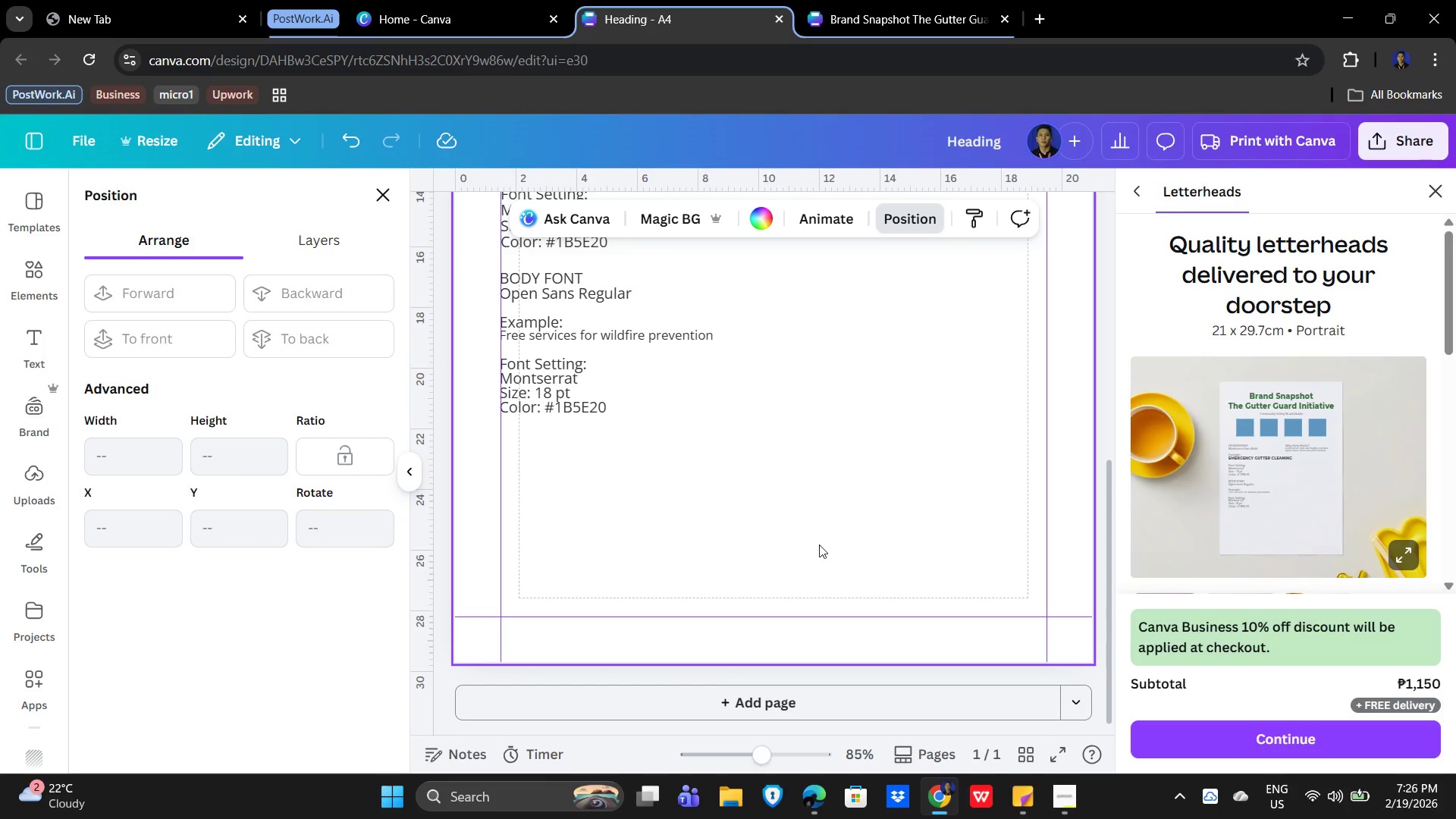 
scroll: coordinate [824, 551], scroll_direction: up, amount: 3.0
 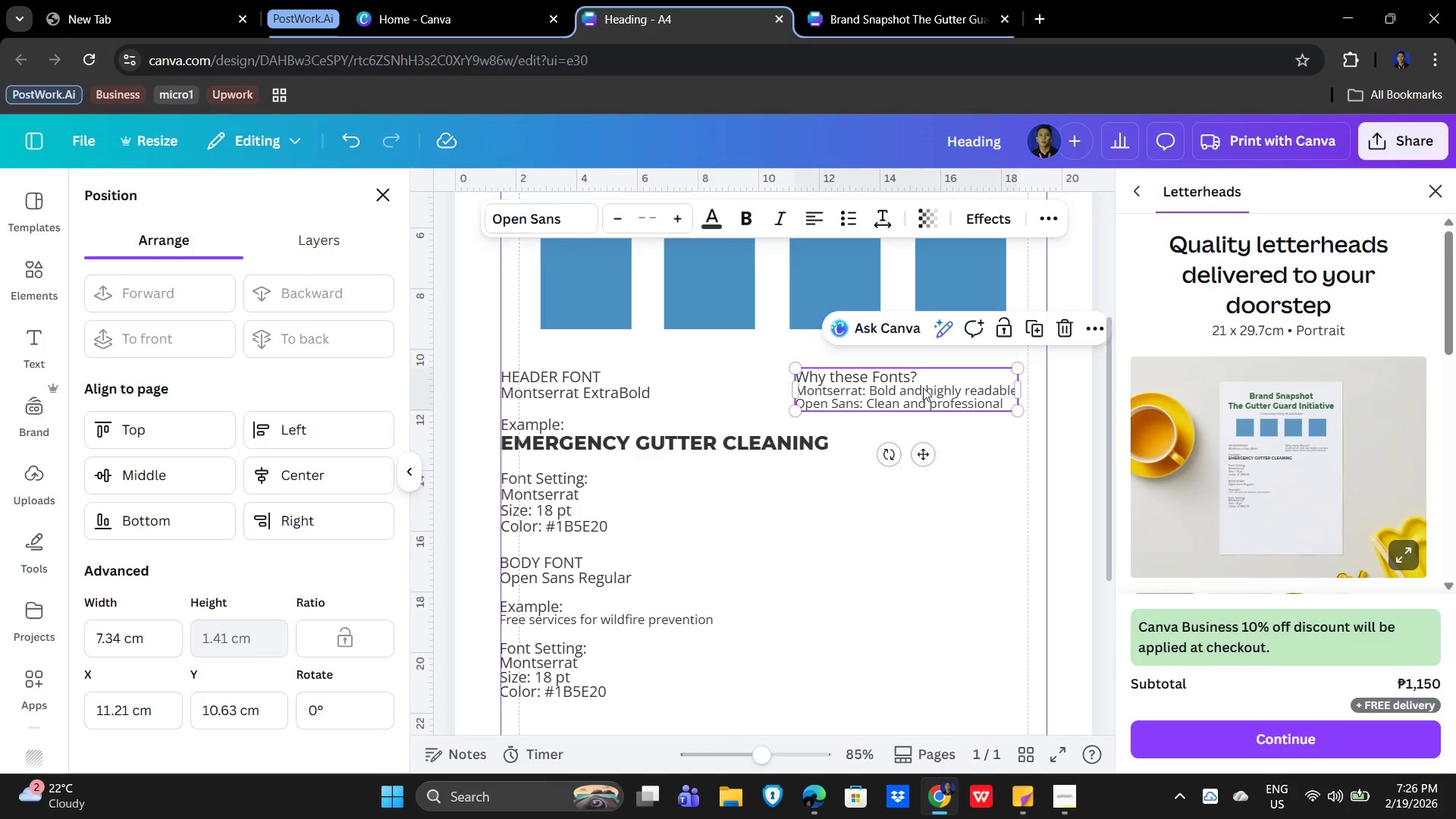 
left_click_drag(start_coordinate=[921, 379], to_coordinate=[894, 588])
 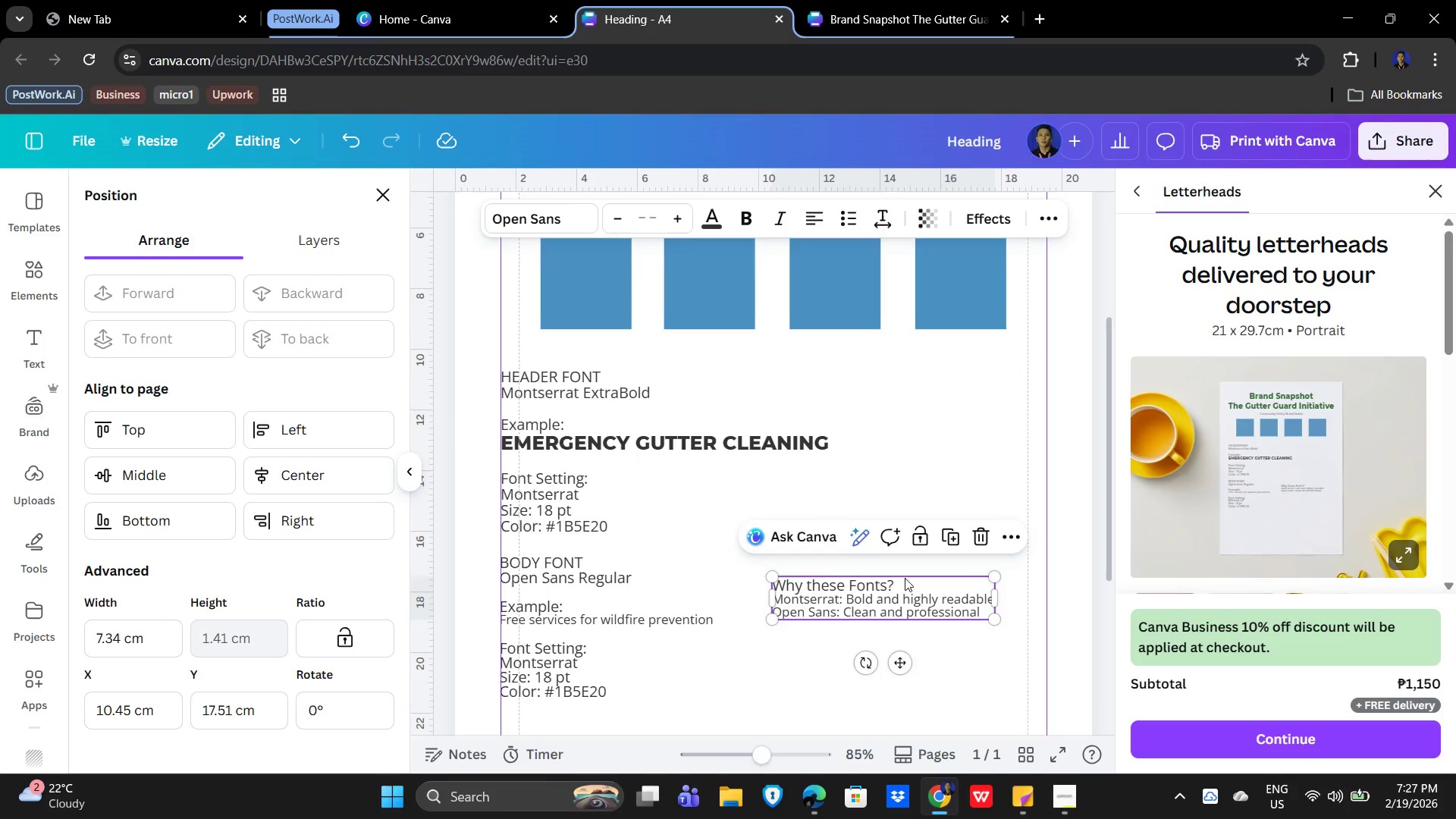 
scroll: coordinate [905, 578], scroll_direction: down, amount: 3.0
 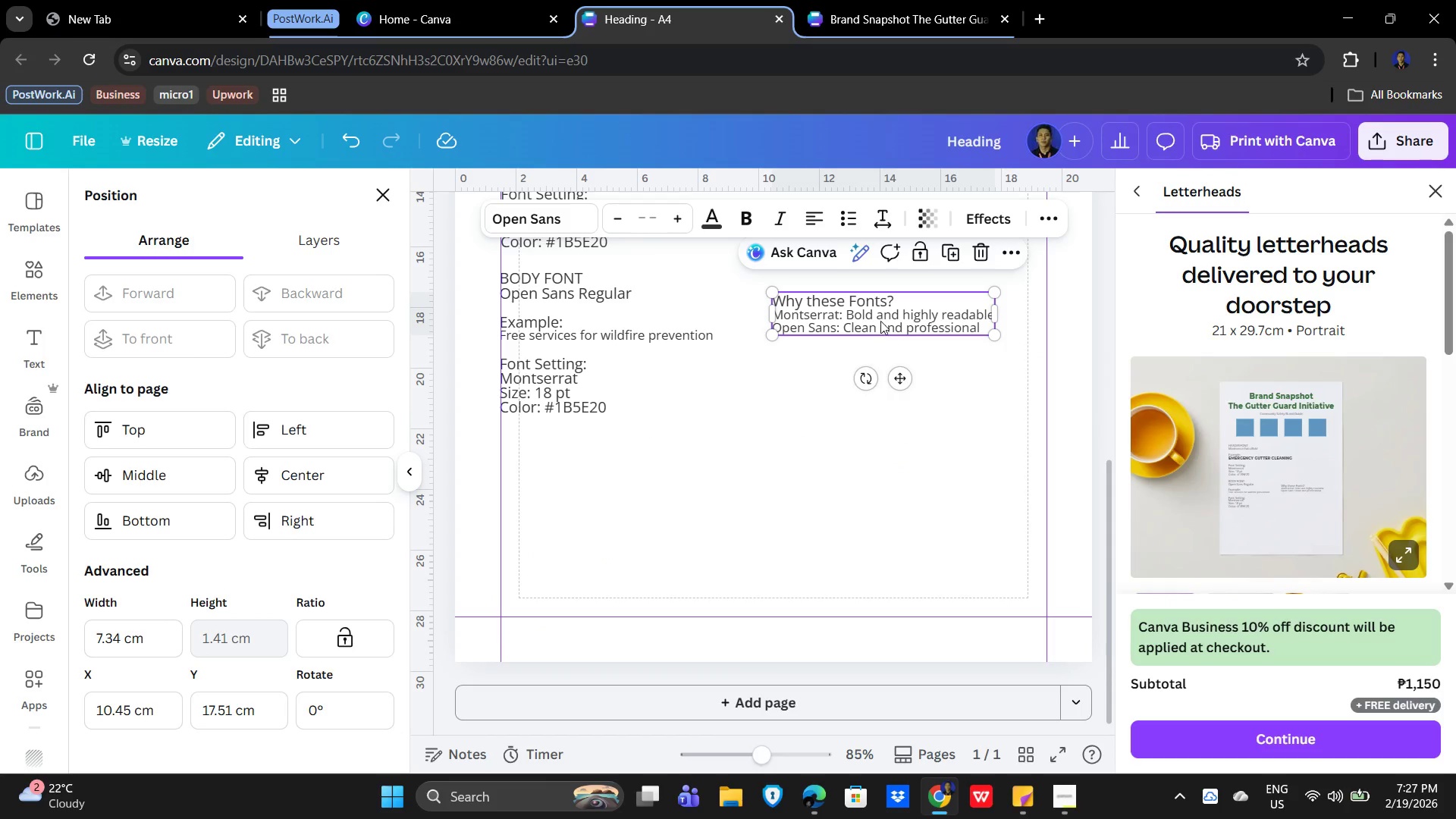 
left_click_drag(start_coordinate=[887, 312], to_coordinate=[621, 453])
 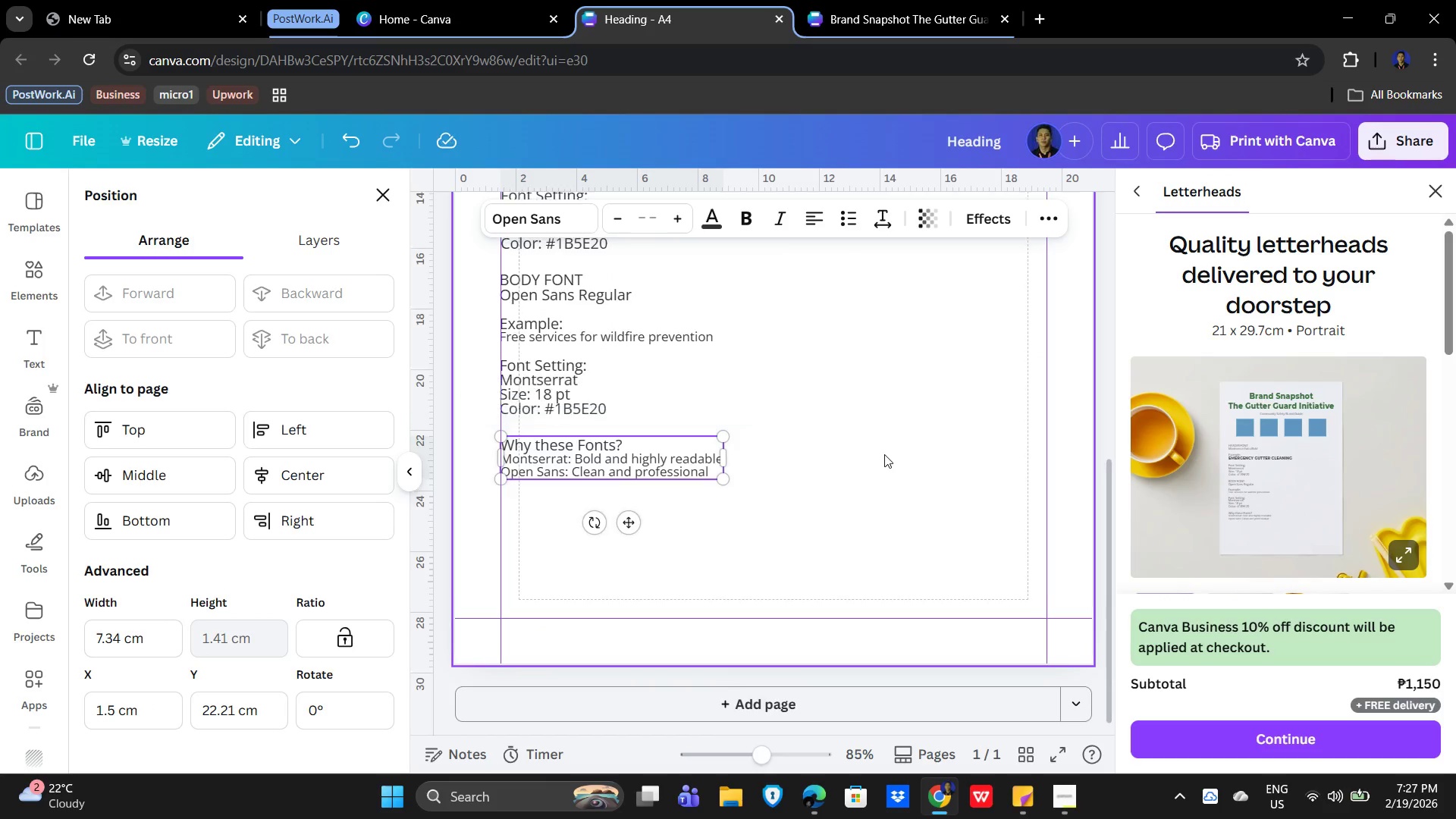 
scroll: coordinate [884, 454], scroll_direction: up, amount: 3.0
 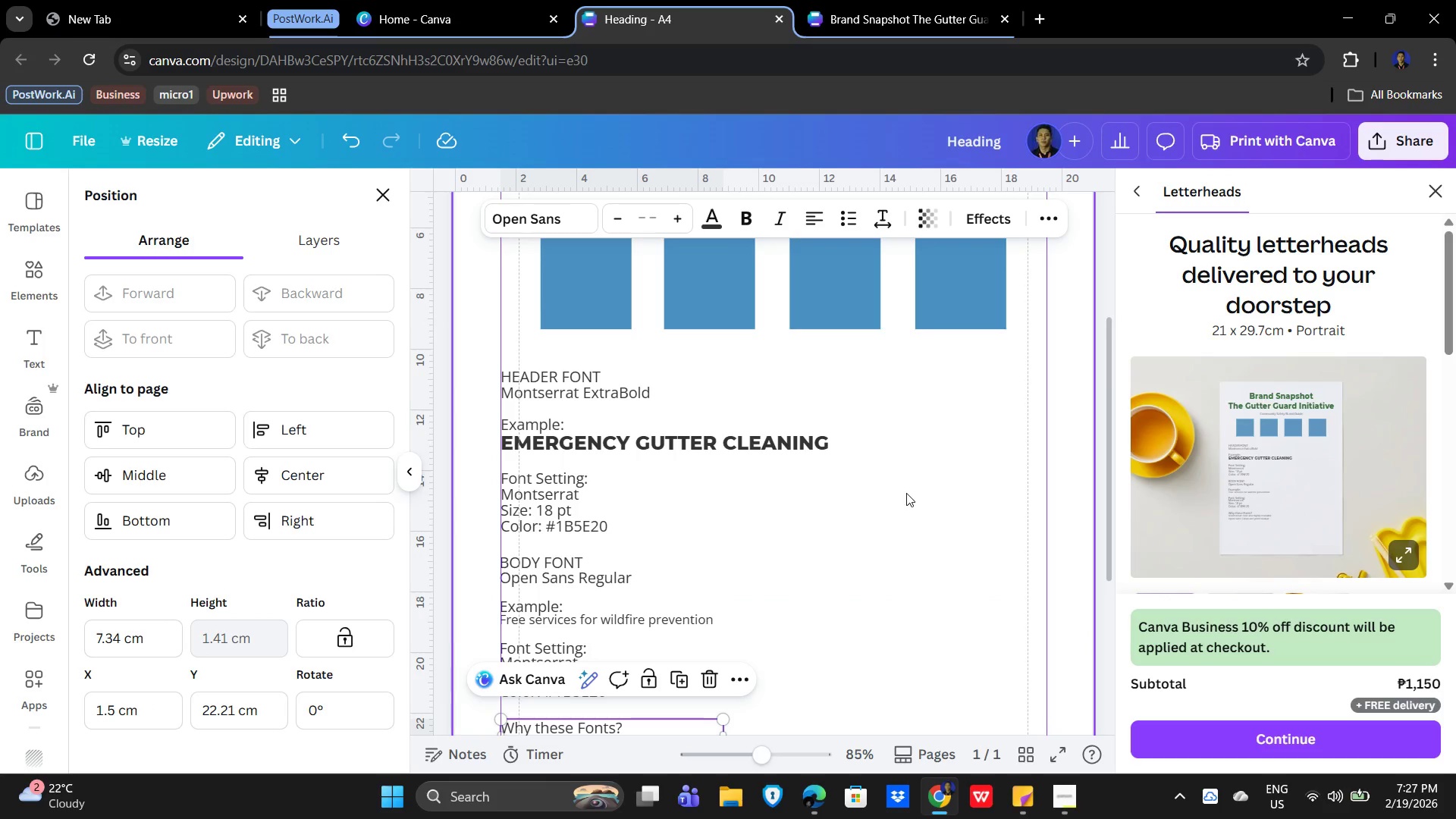 
scroll: coordinate [956, 493], scroll_direction: down, amount: 2.0
 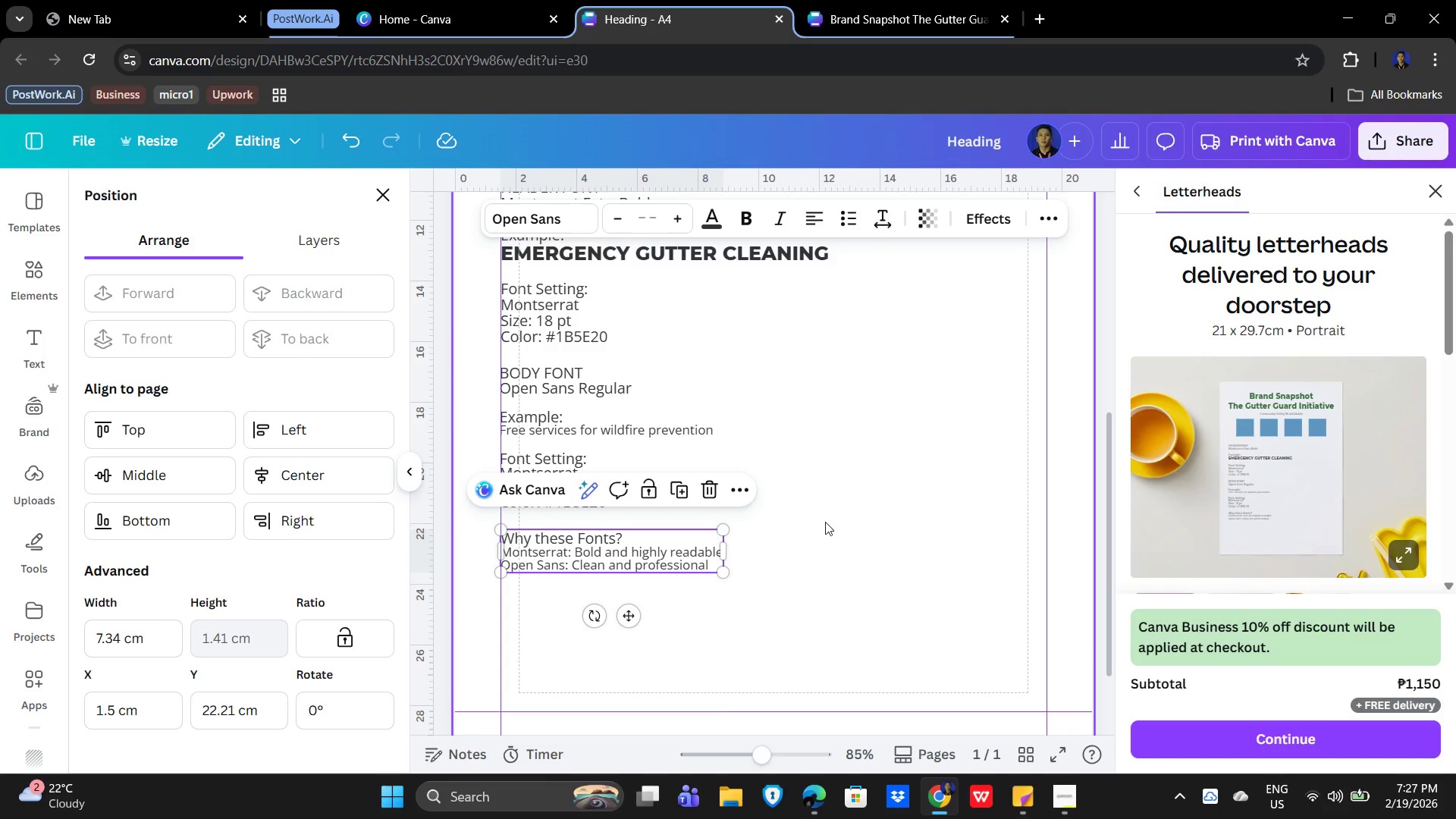 
scroll: coordinate [825, 514], scroll_direction: up, amount: 2.0
 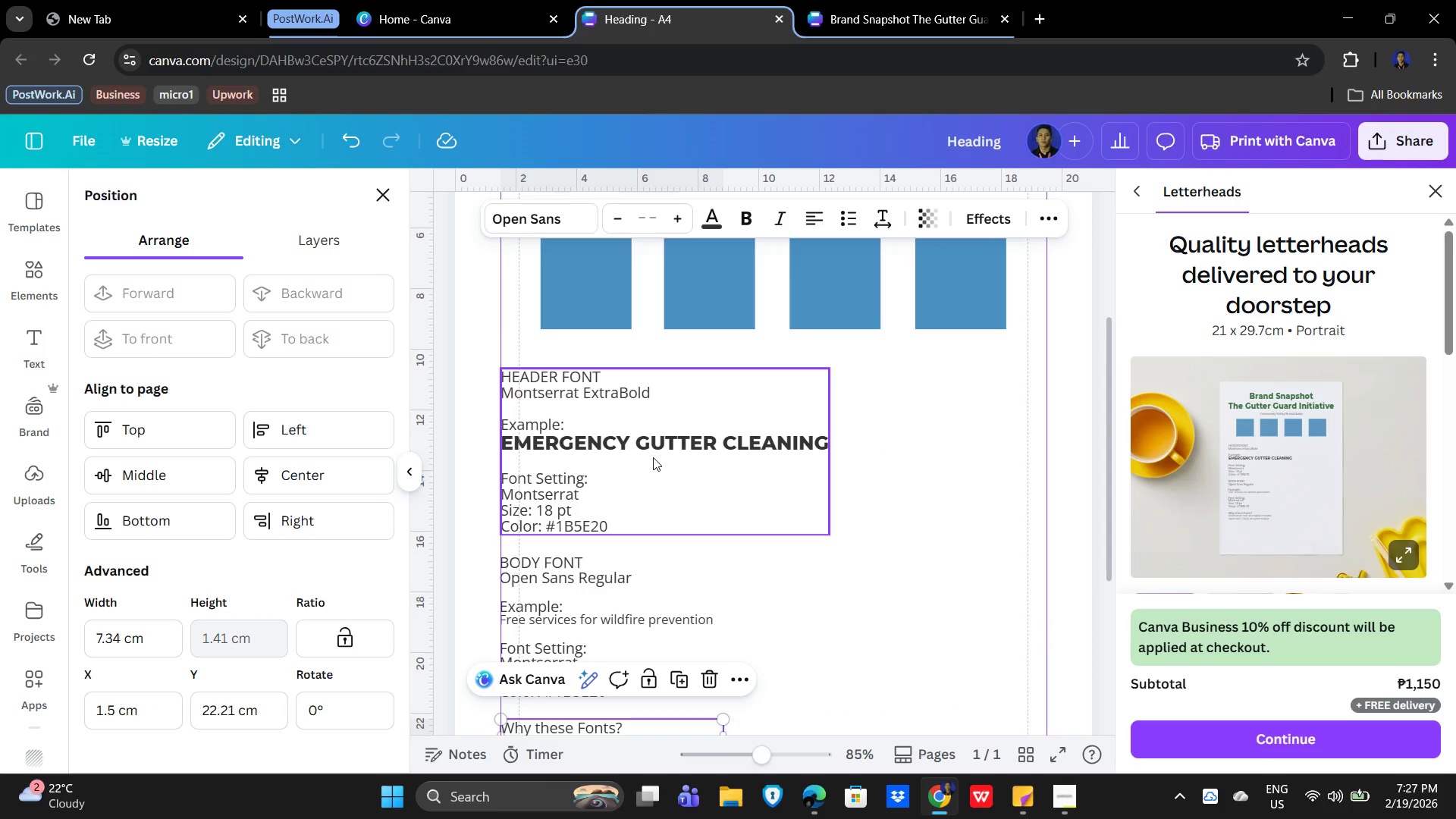 
left_click_drag(start_coordinate=[631, 468], to_coordinate=[654, 460])
 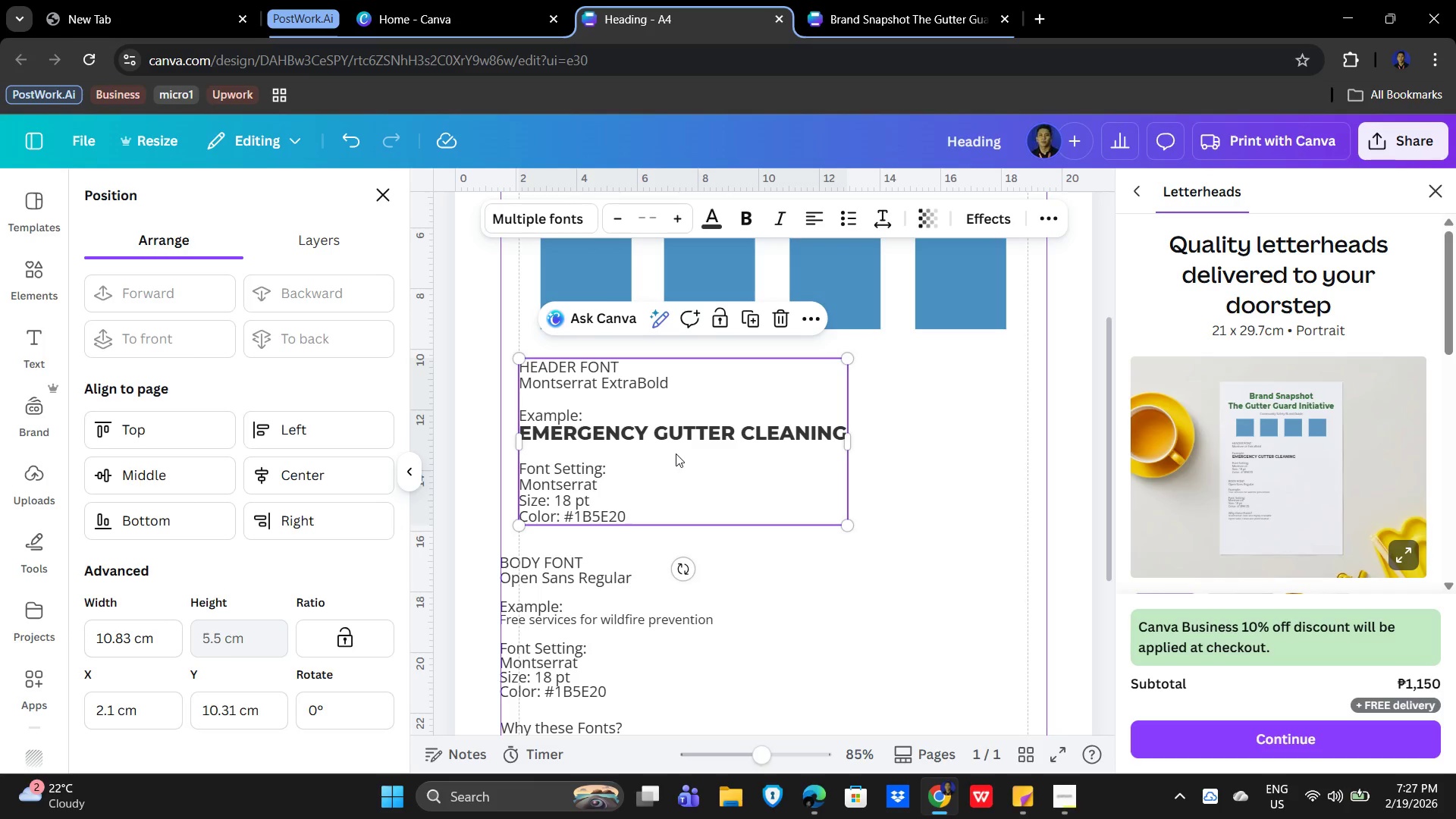 
left_click_drag(start_coordinate=[674, 449], to_coordinate=[671, 465])
 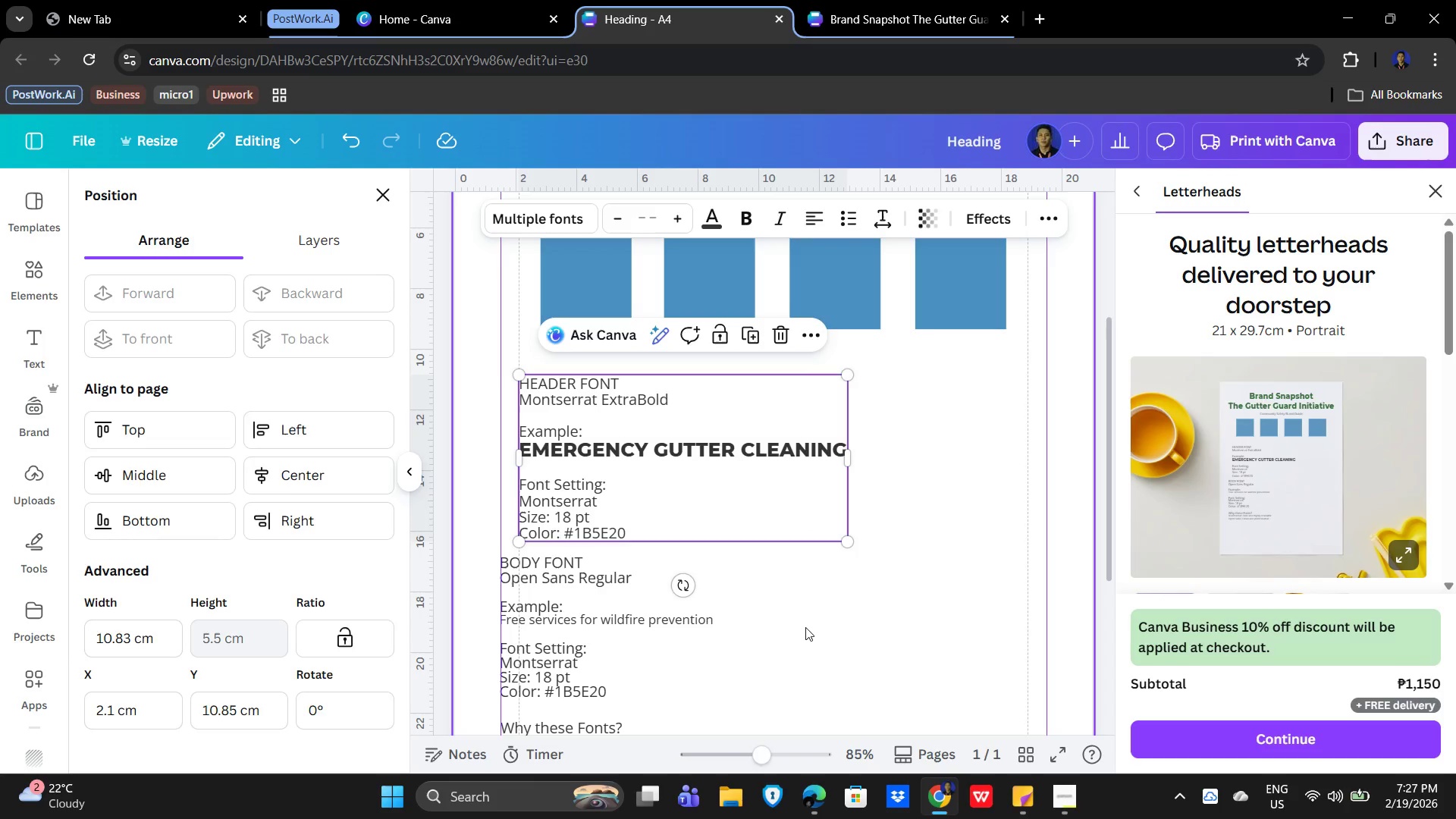 
left_click([805, 627])
 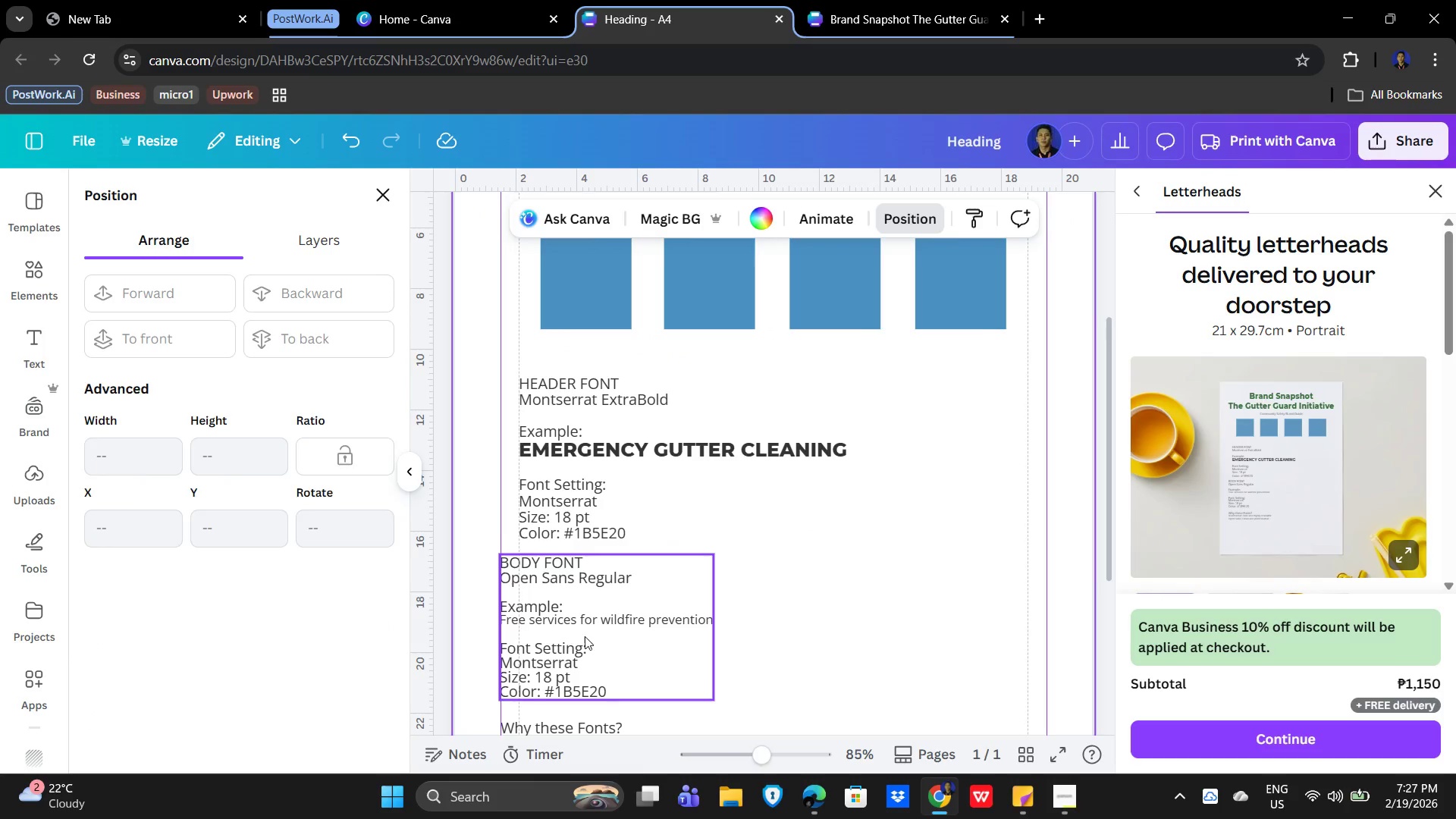 
left_click_drag(start_coordinate=[585, 636], to_coordinate=[603, 639])
 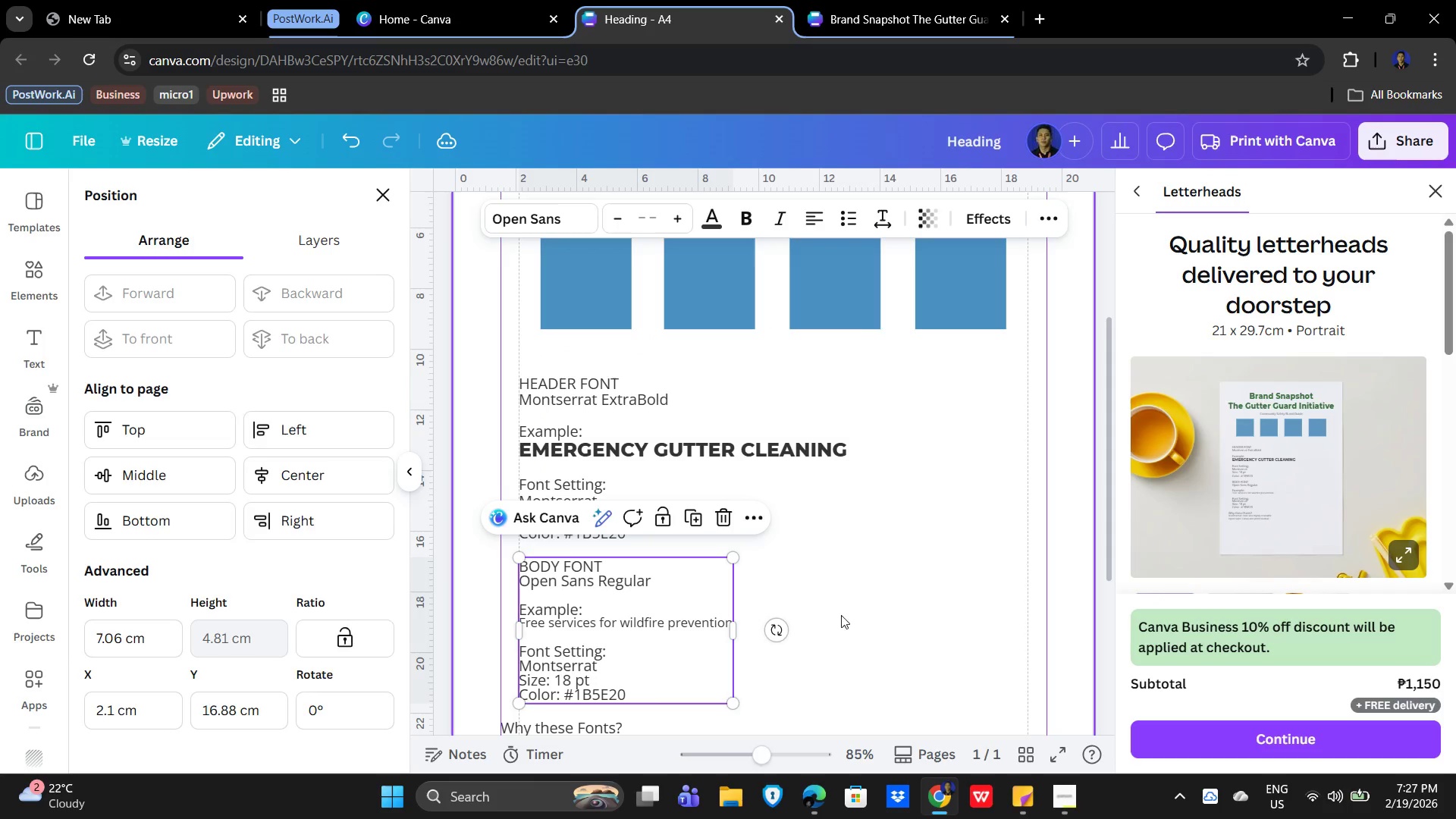 
left_click([843, 613])
 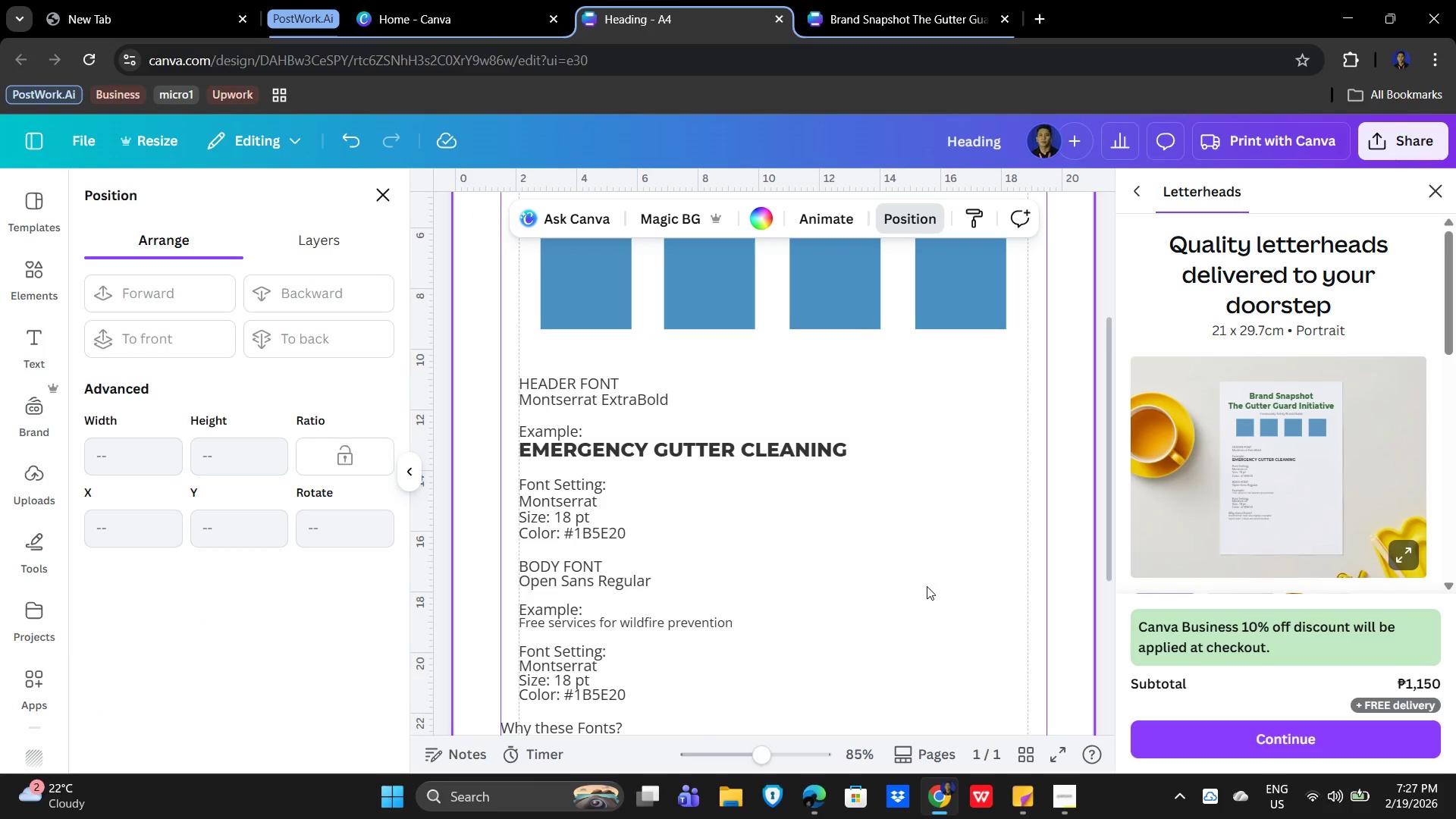 
scroll: coordinate [927, 585], scroll_direction: down, amount: 2.0
 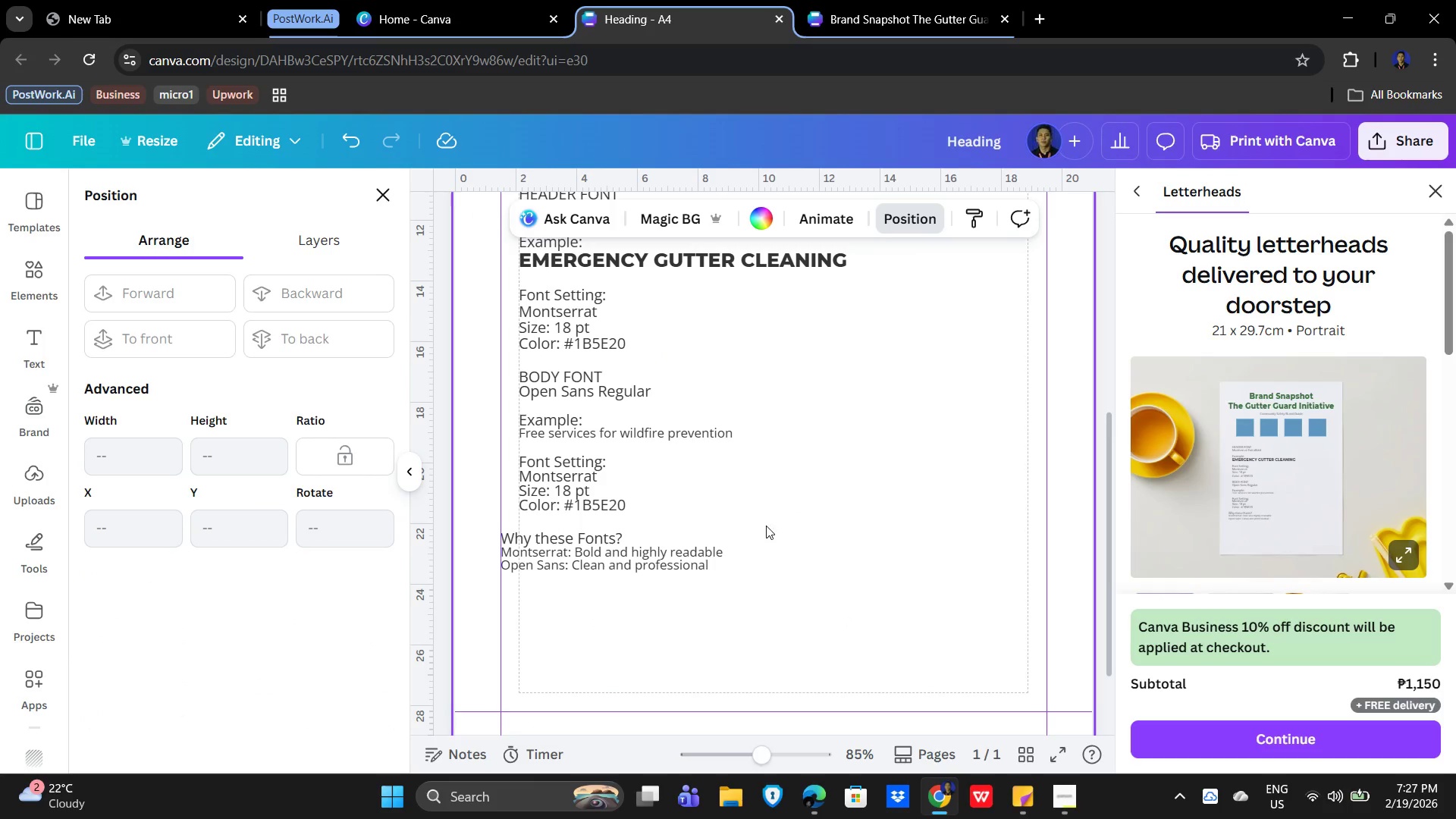 
scroll: coordinate [670, 543], scroll_direction: up, amount: 2.0
 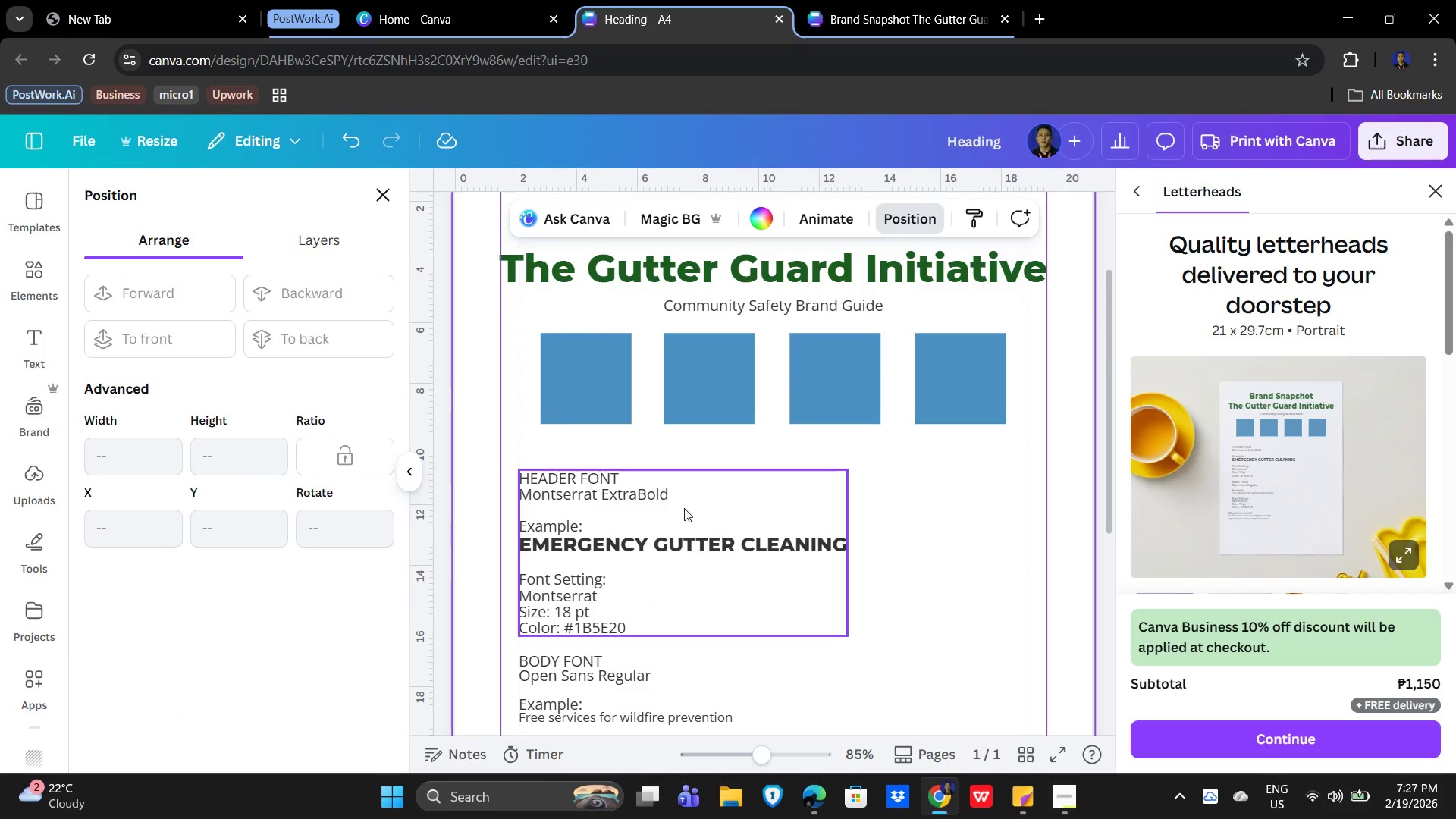 
left_click([646, 495])
 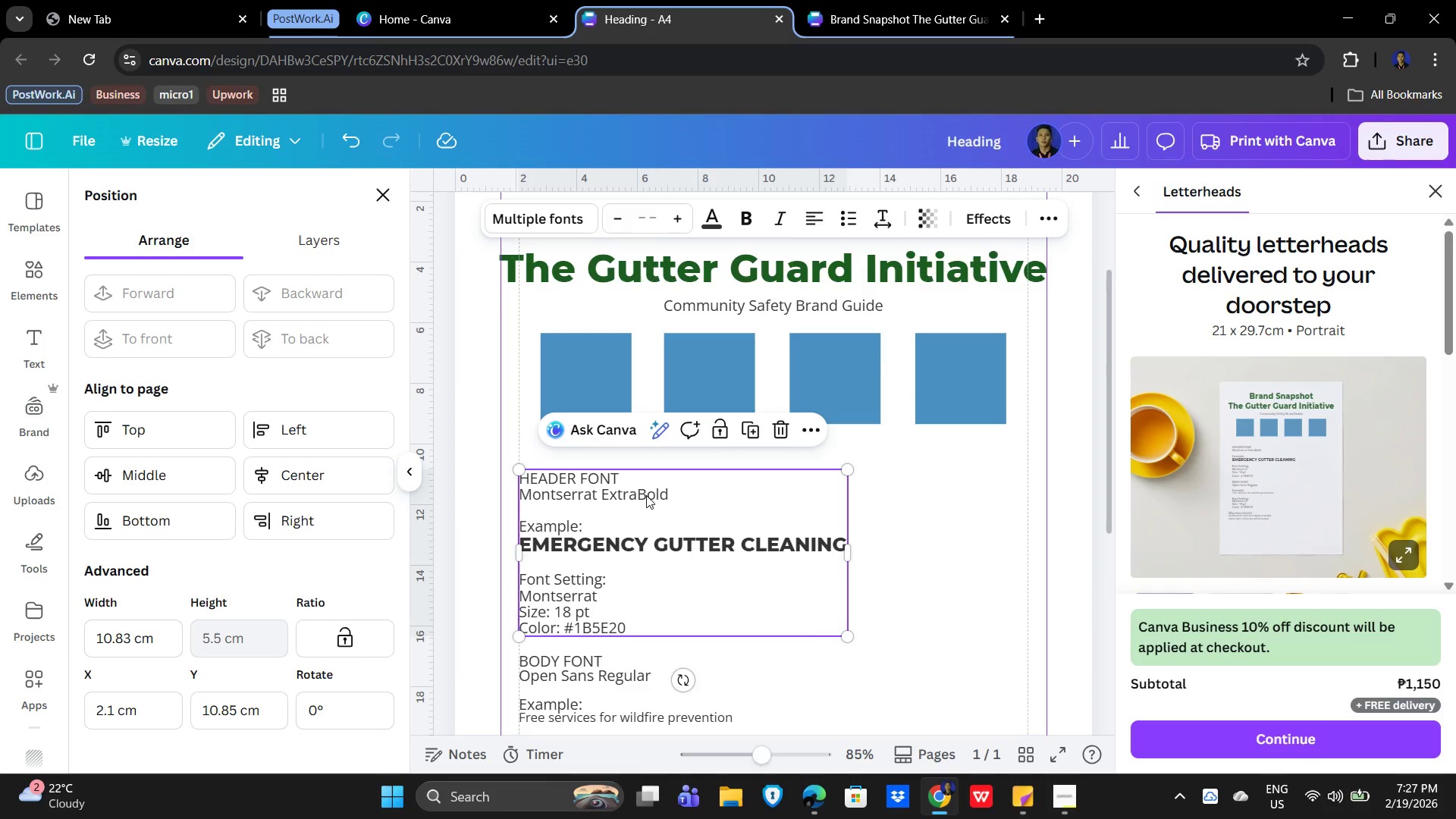 
double_click([646, 495])
 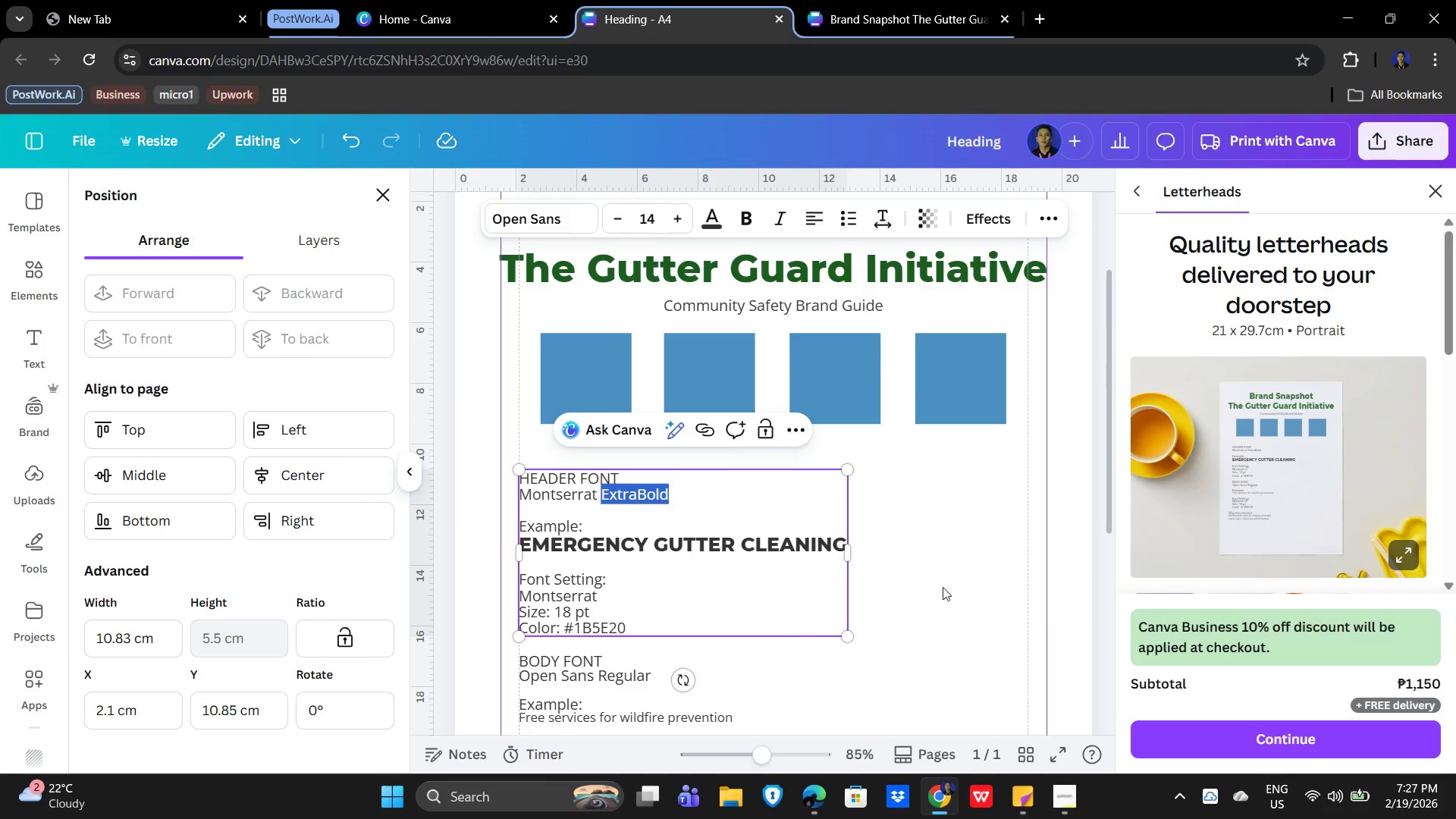 
left_click_drag(start_coordinate=[1037, 617], to_coordinate=[1031, 617])
 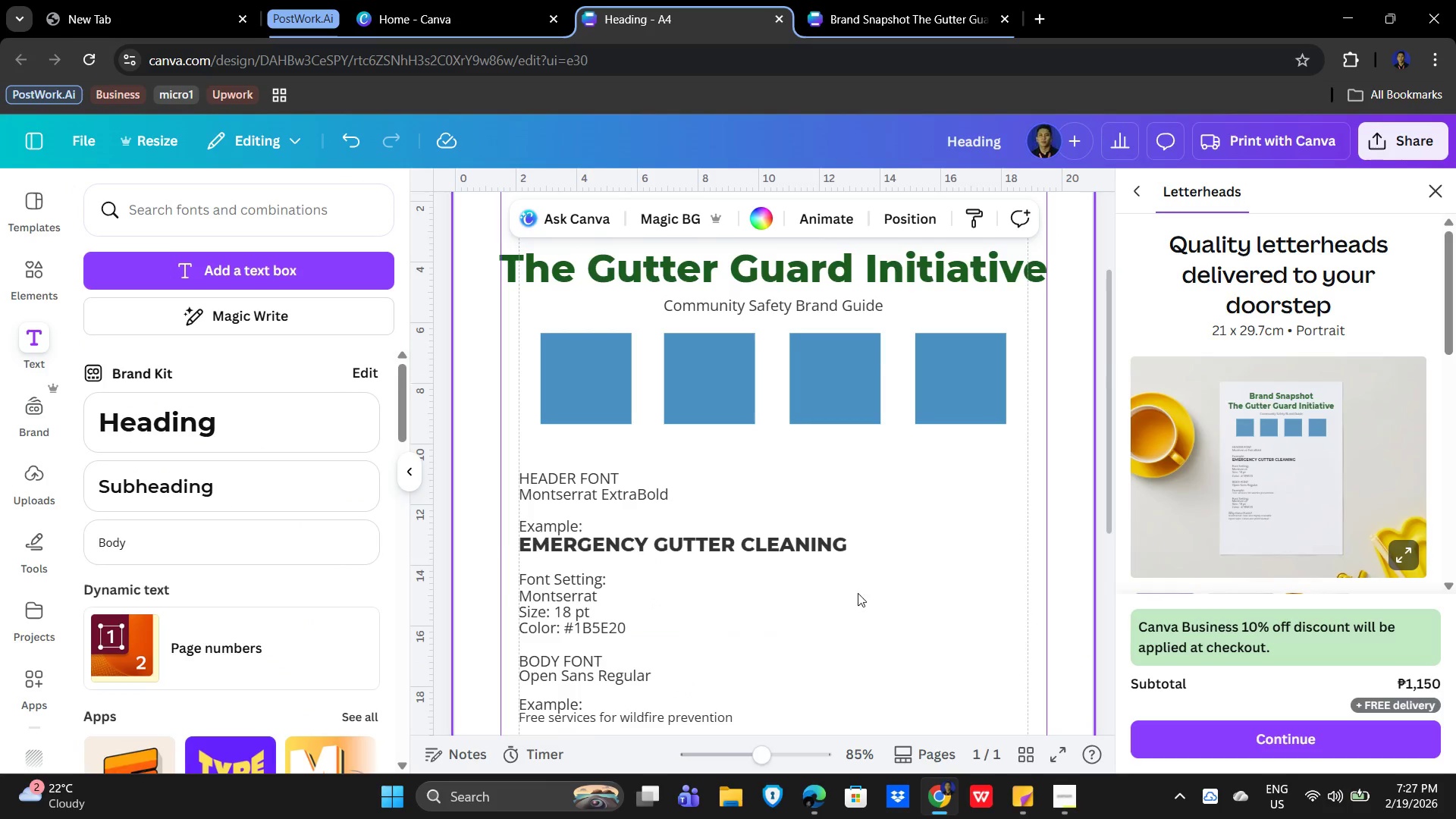 
scroll: coordinate [855, 593], scroll_direction: down, amount: 2.0
 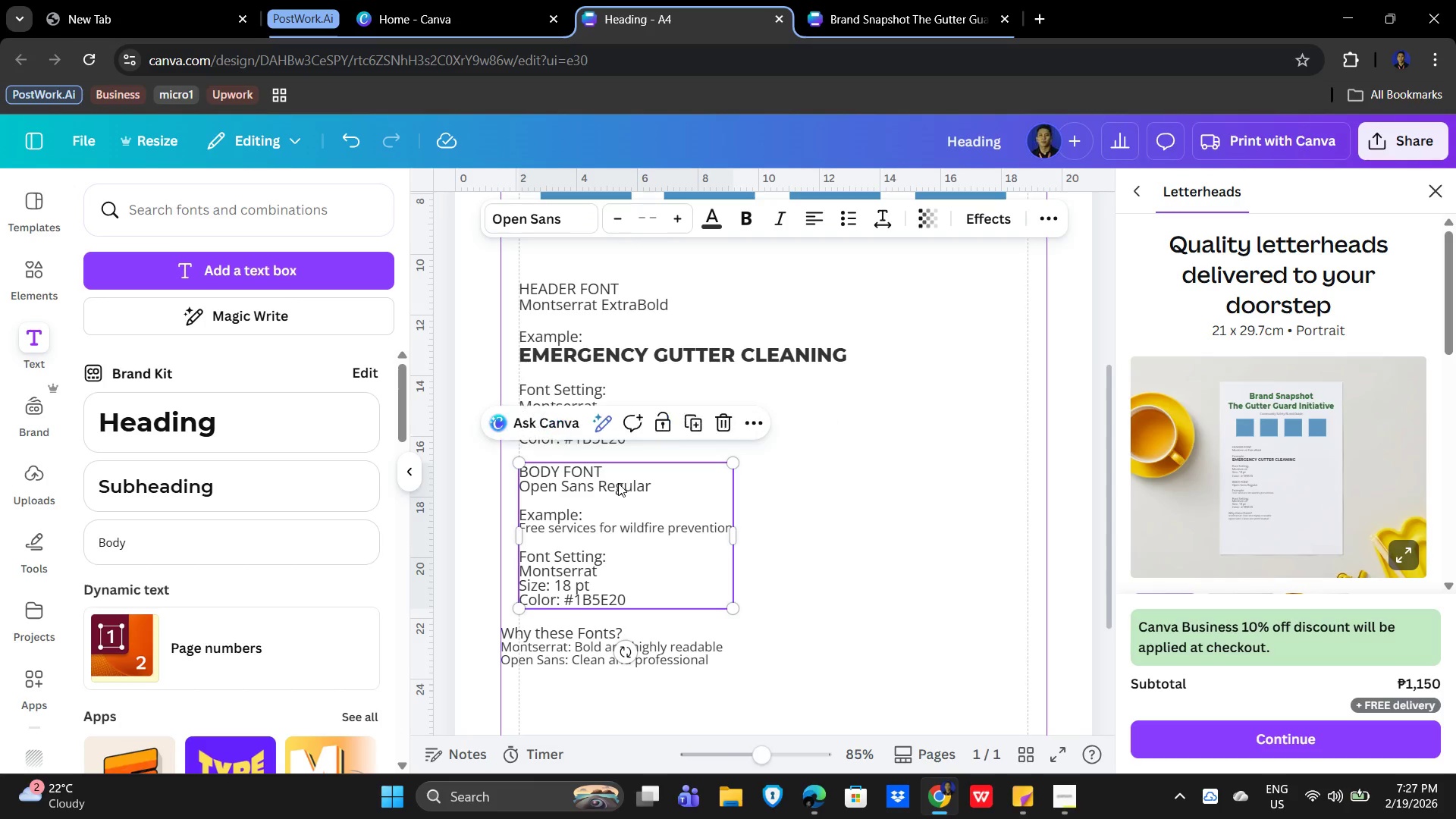 
double_click([618, 483])
 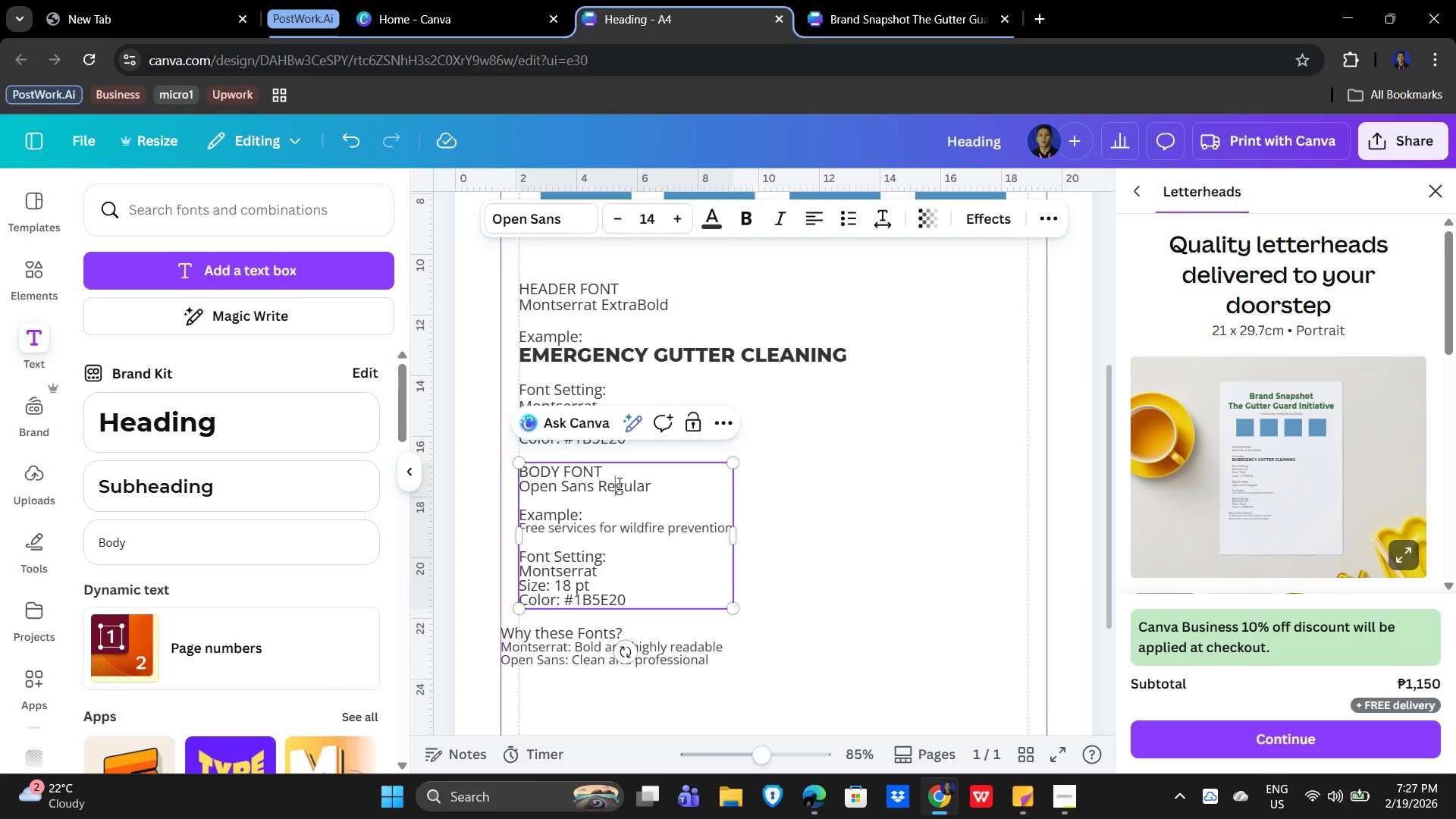 
triple_click([618, 483])
 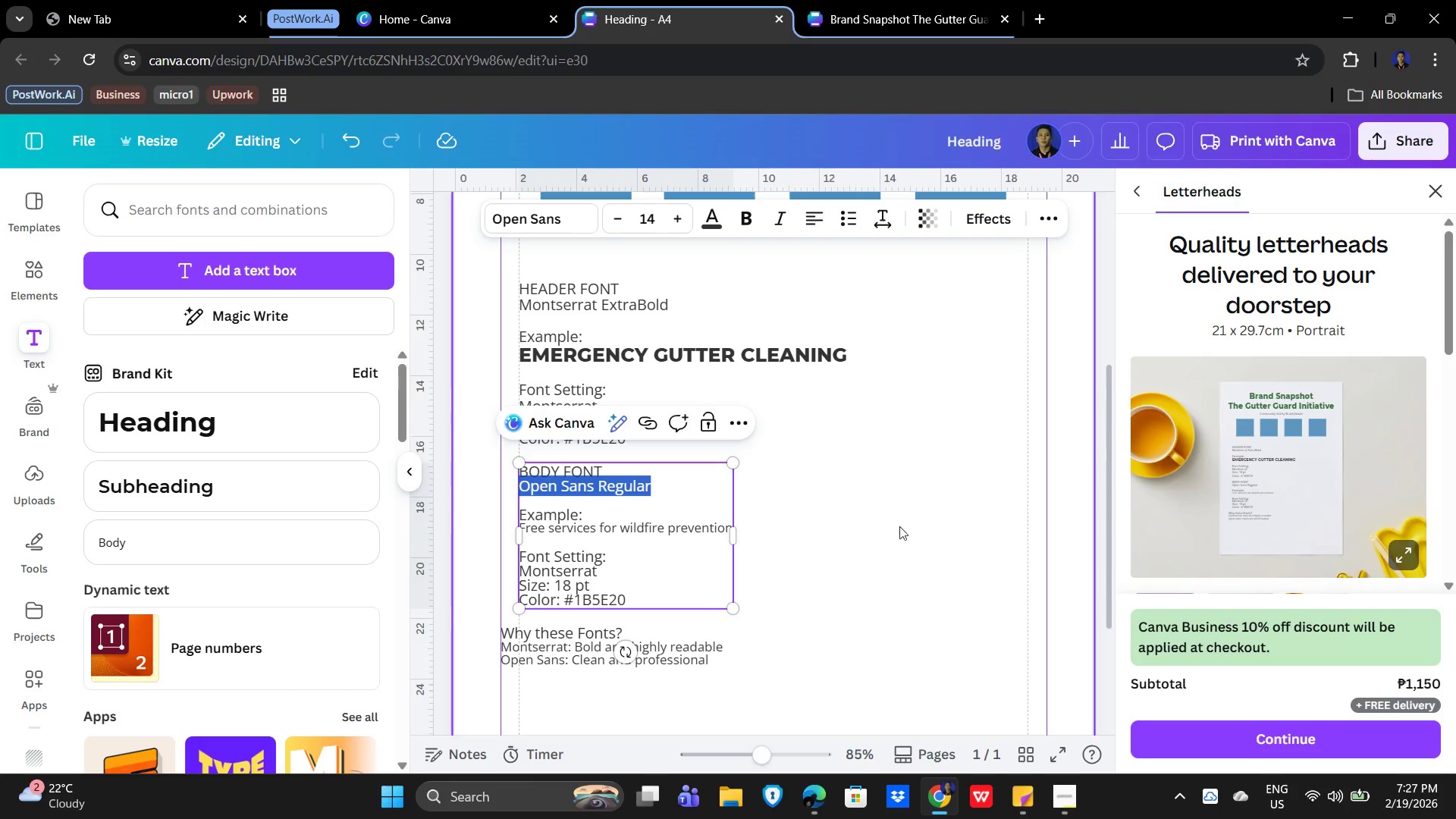 
left_click([952, 528])
 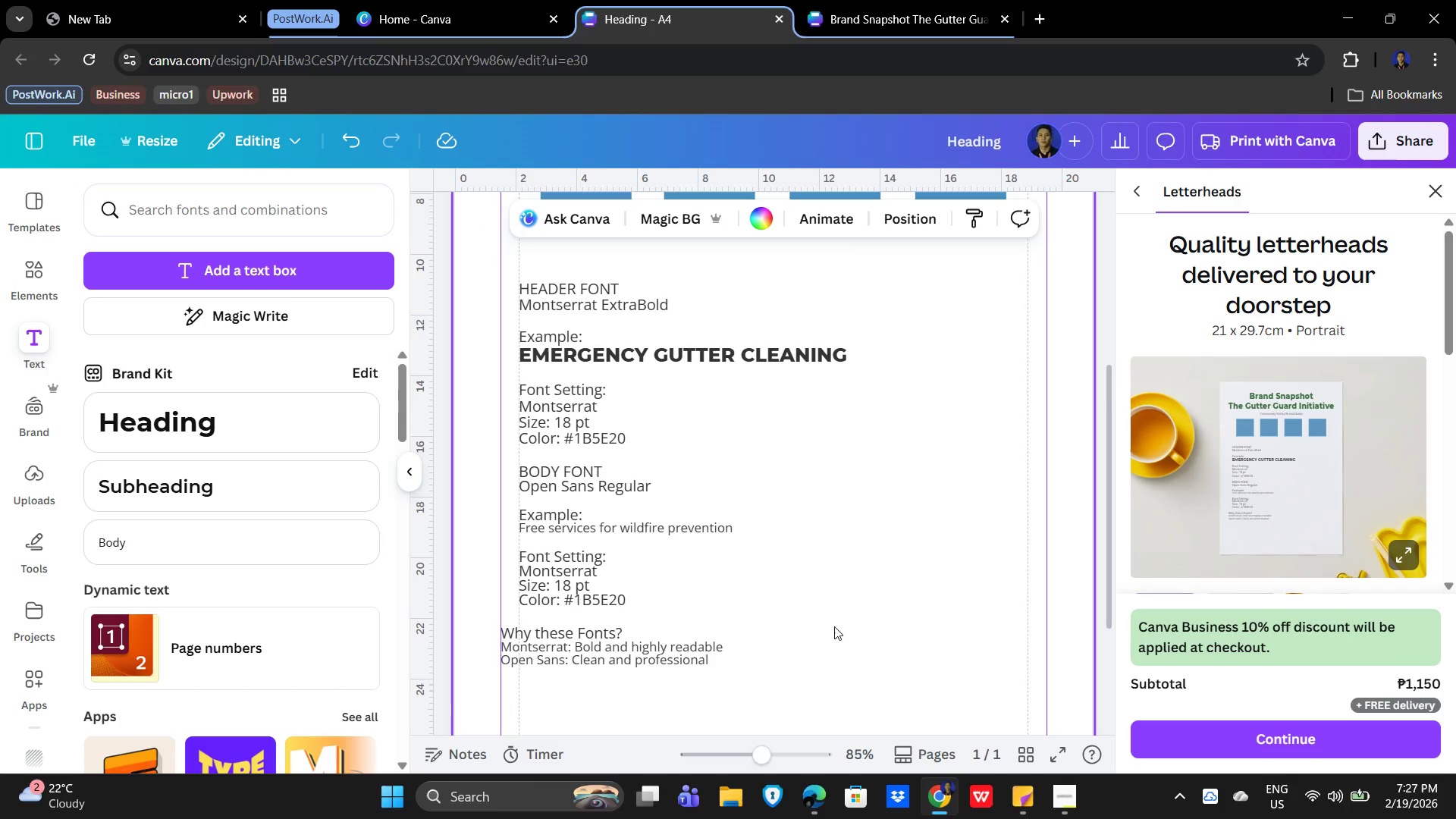 
scroll: coordinate [833, 625], scroll_direction: down, amount: 1.0
 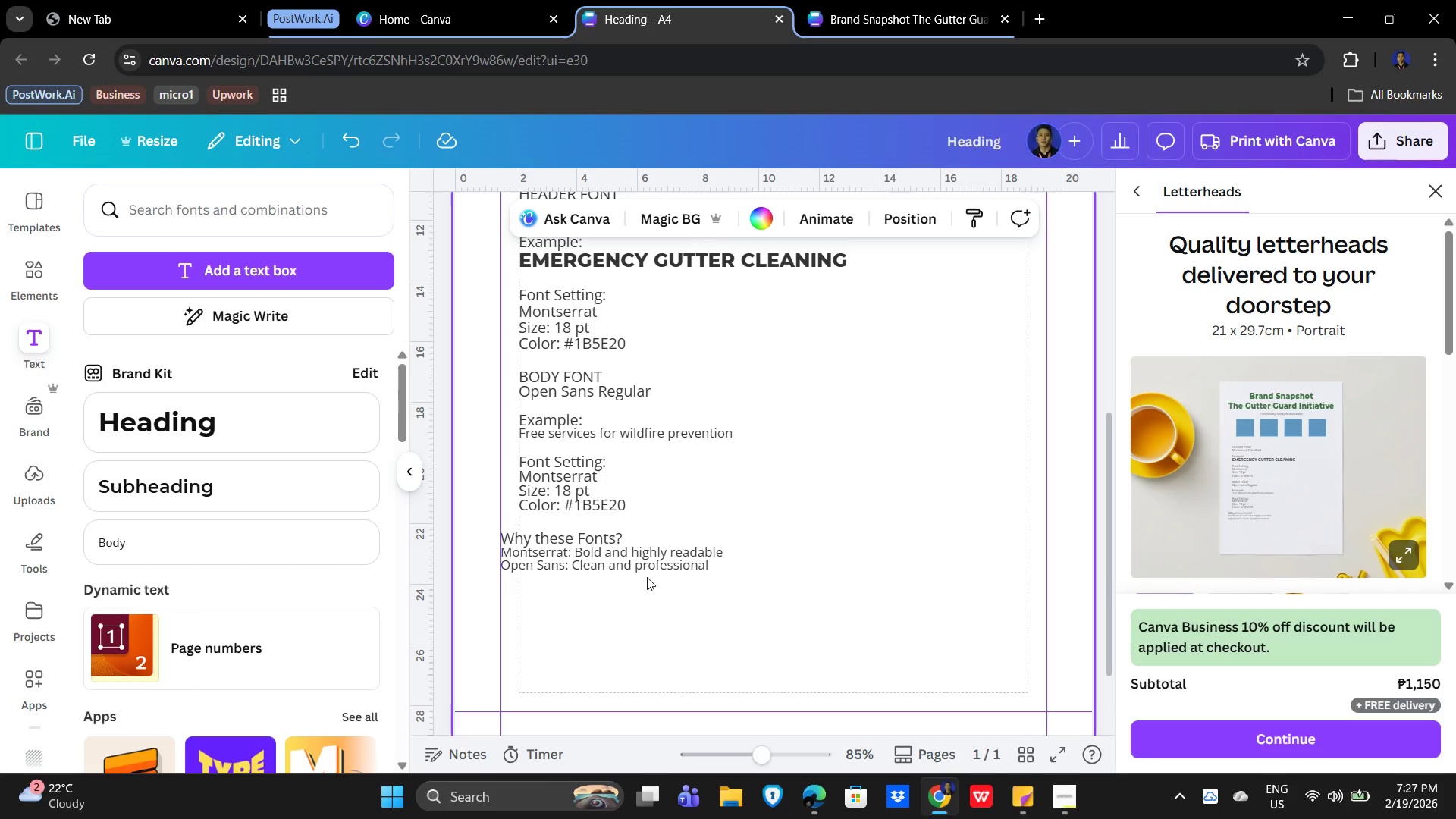 
left_click([635, 564])
 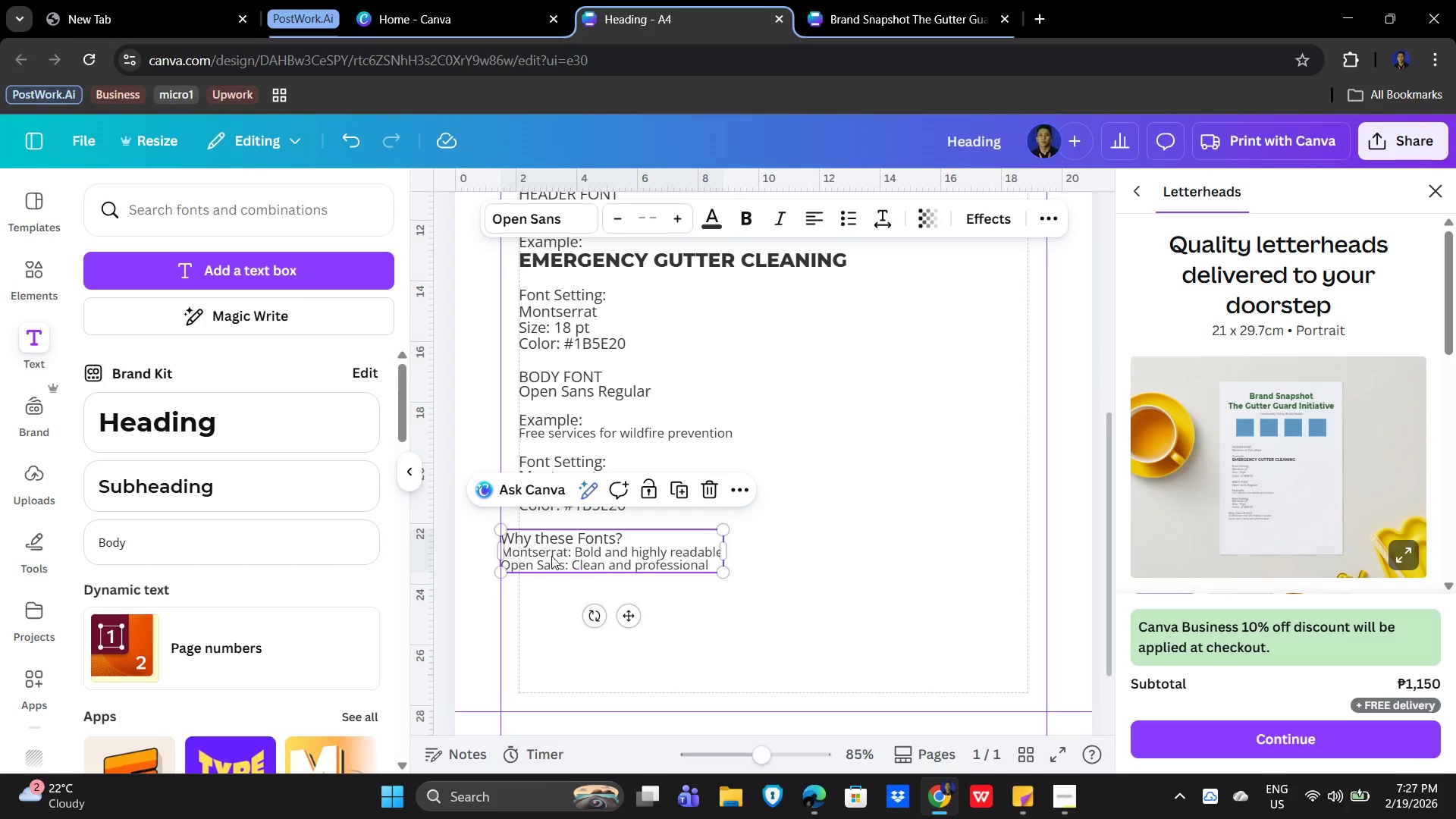 
left_click_drag(start_coordinate=[550, 556], to_coordinate=[839, 355])
 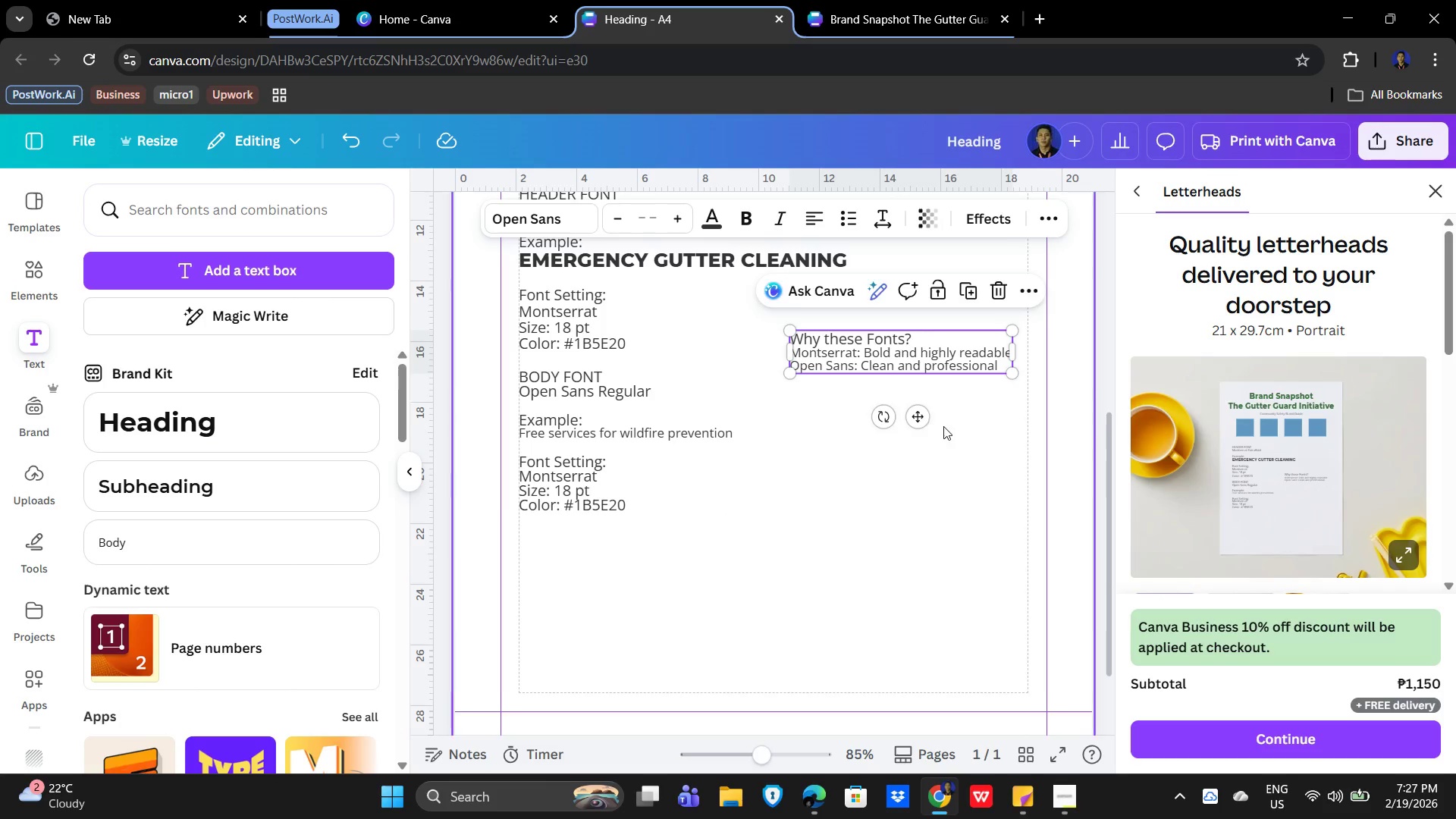 
scroll: coordinate [943, 426], scroll_direction: up, amount: 2.0
 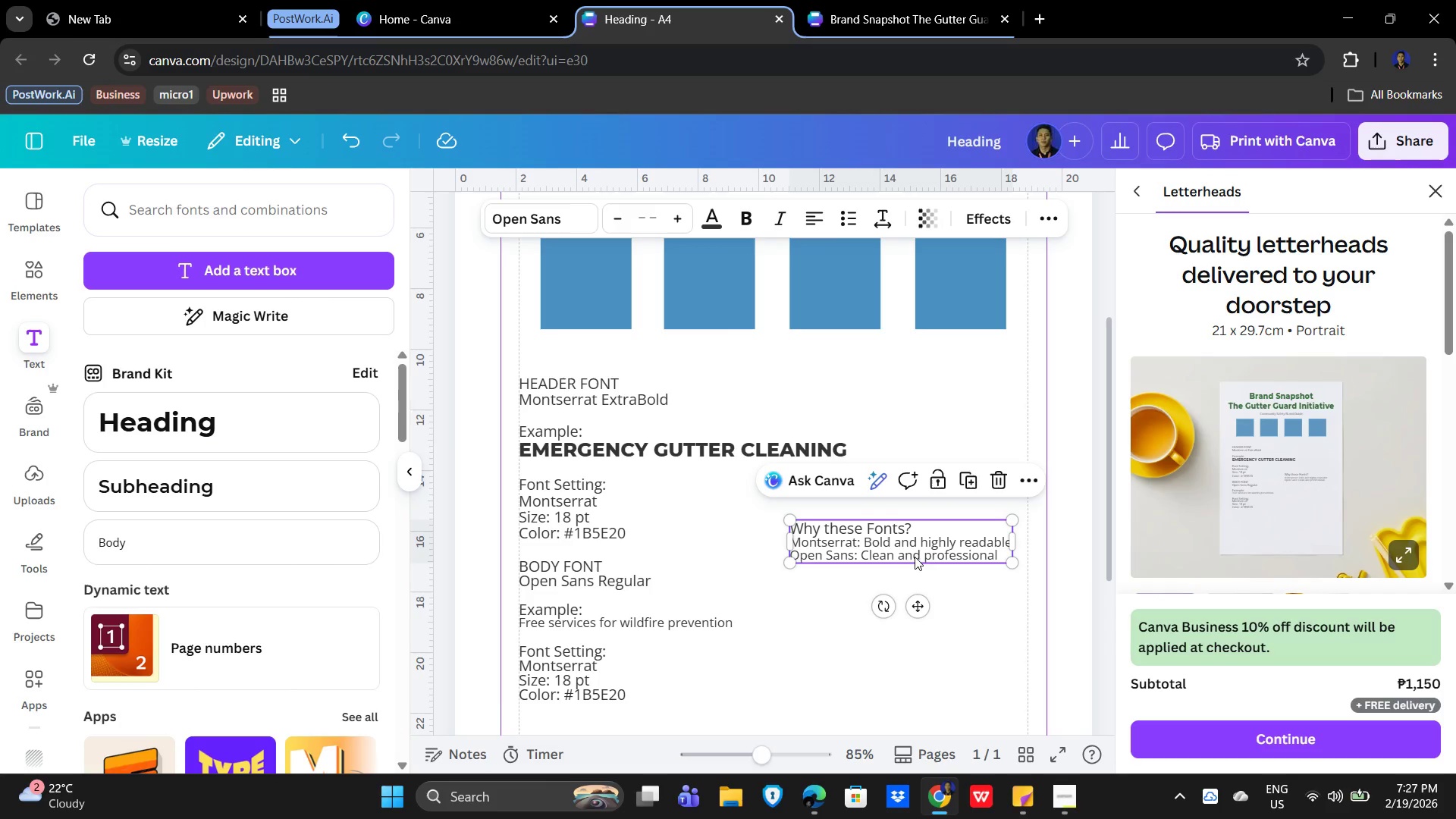 
left_click_drag(start_coordinate=[914, 555], to_coordinate=[930, 561])
 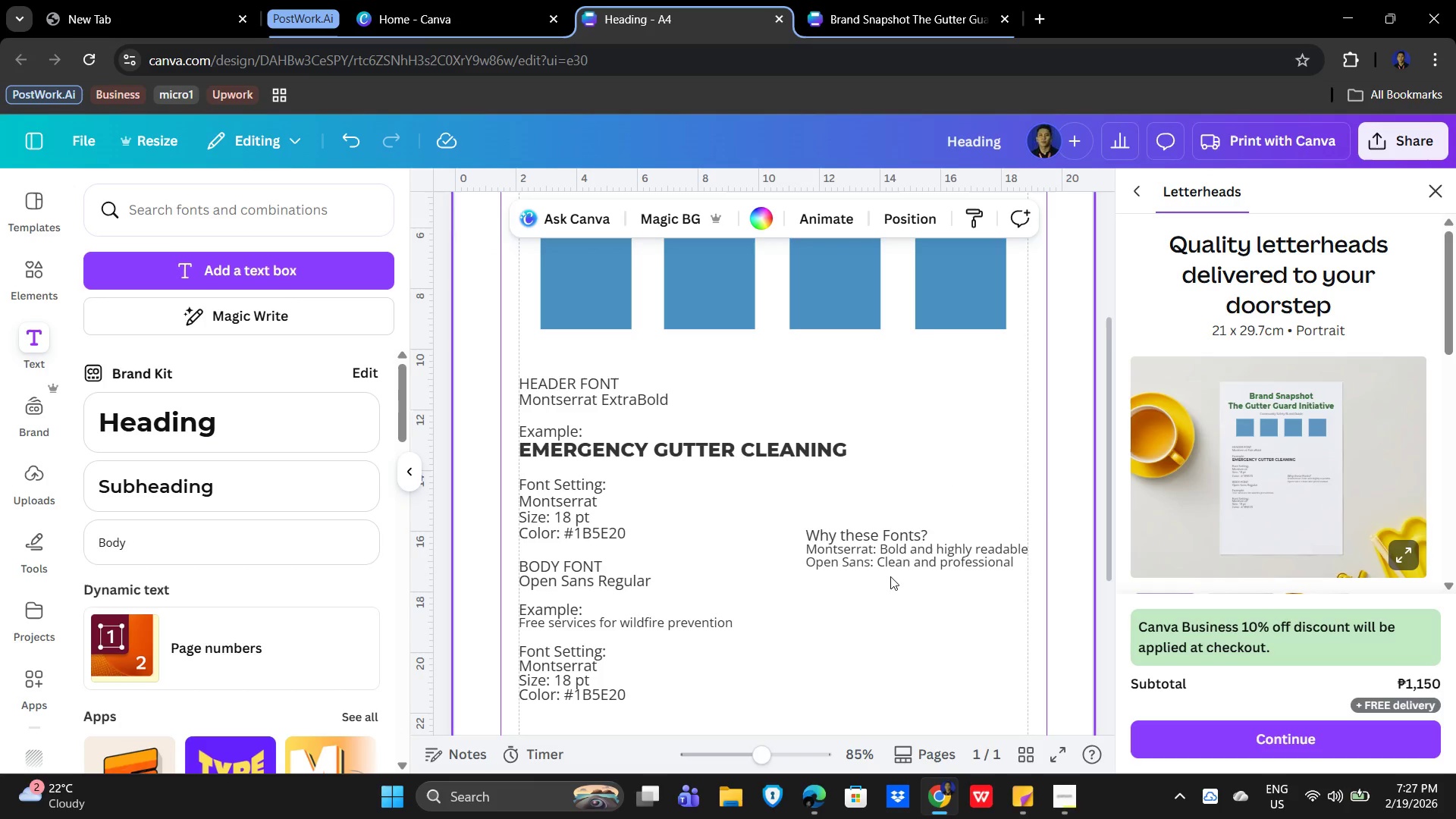 
left_click_drag(start_coordinate=[908, 561], to_coordinate=[863, 559])
 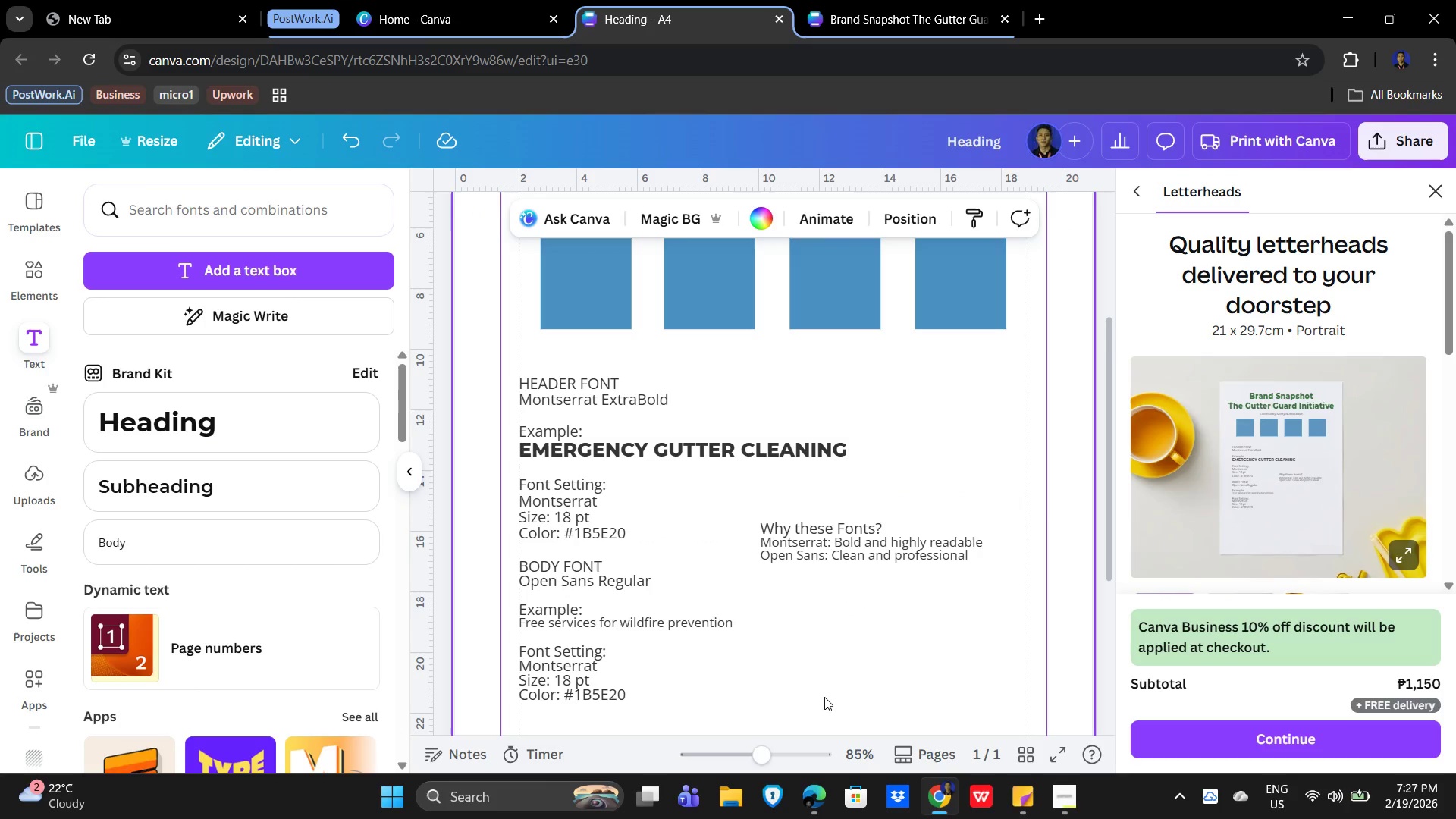 
scroll: coordinate [843, 679], scroll_direction: down, amount: 1.0
 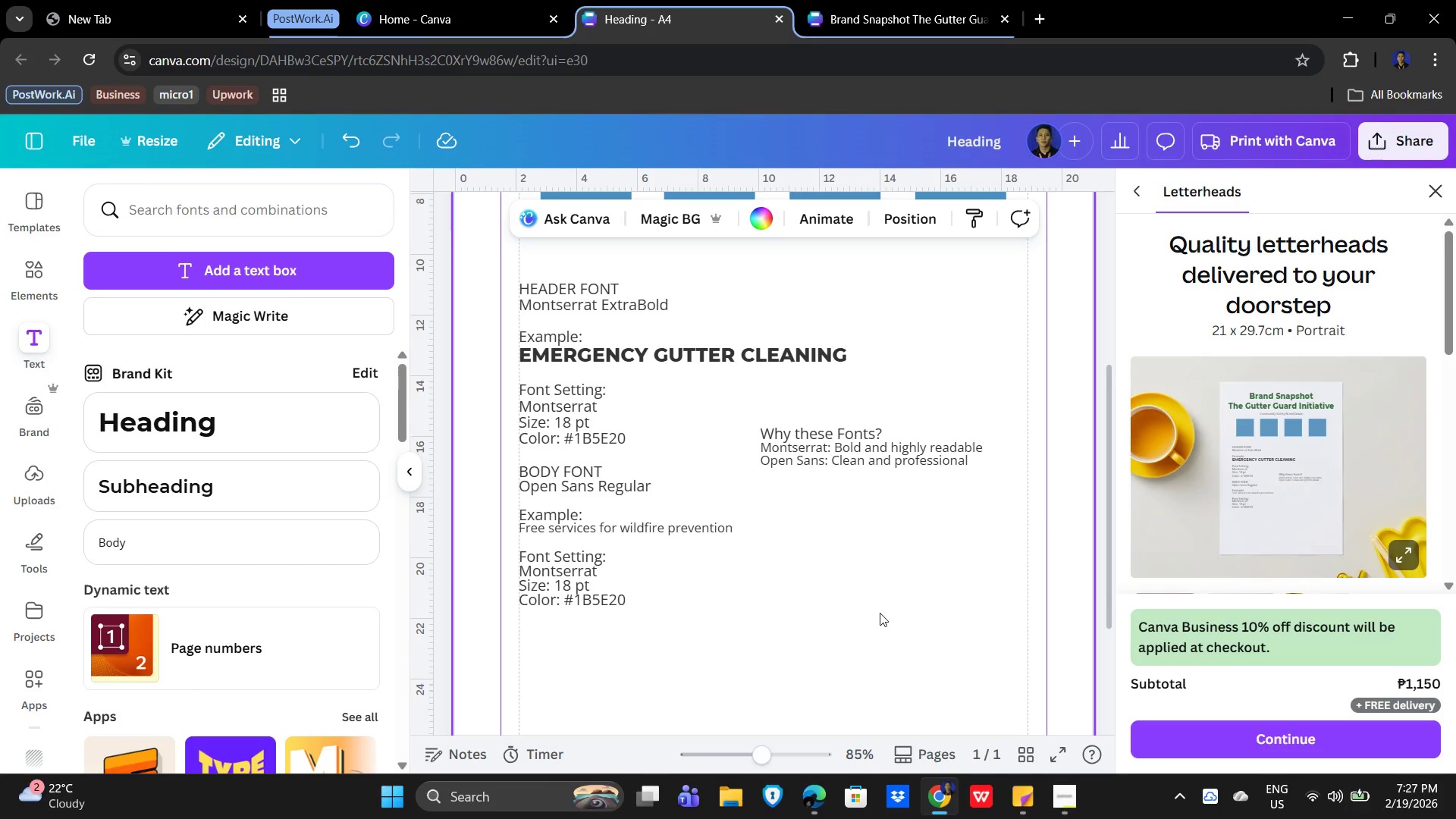 
scroll: coordinate [883, 616], scroll_direction: up, amount: 1.0
 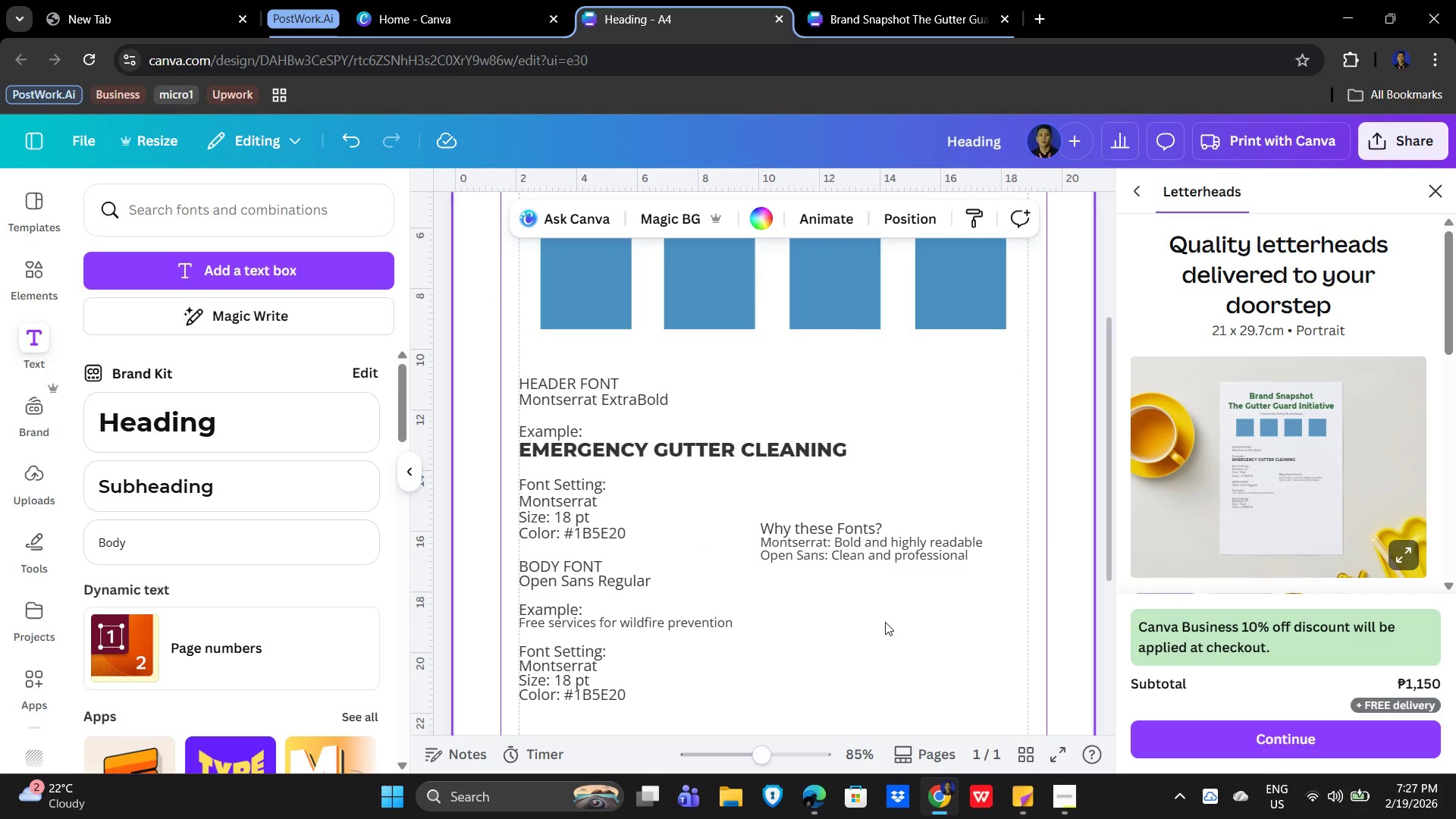 
scroll: coordinate [898, 627], scroll_direction: down, amount: 2.0
 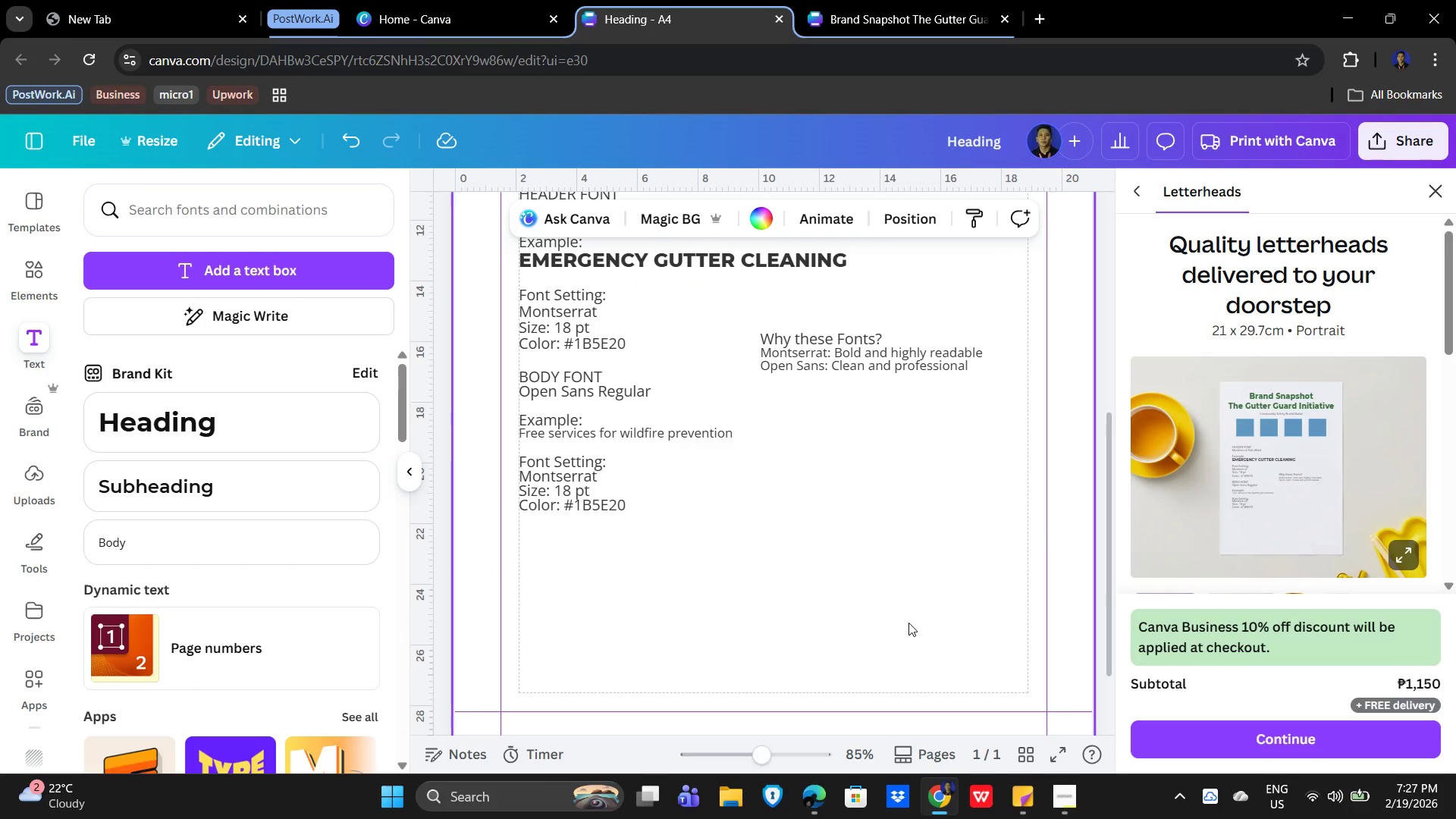 
scroll: coordinate [908, 620], scroll_direction: up, amount: 4.0
 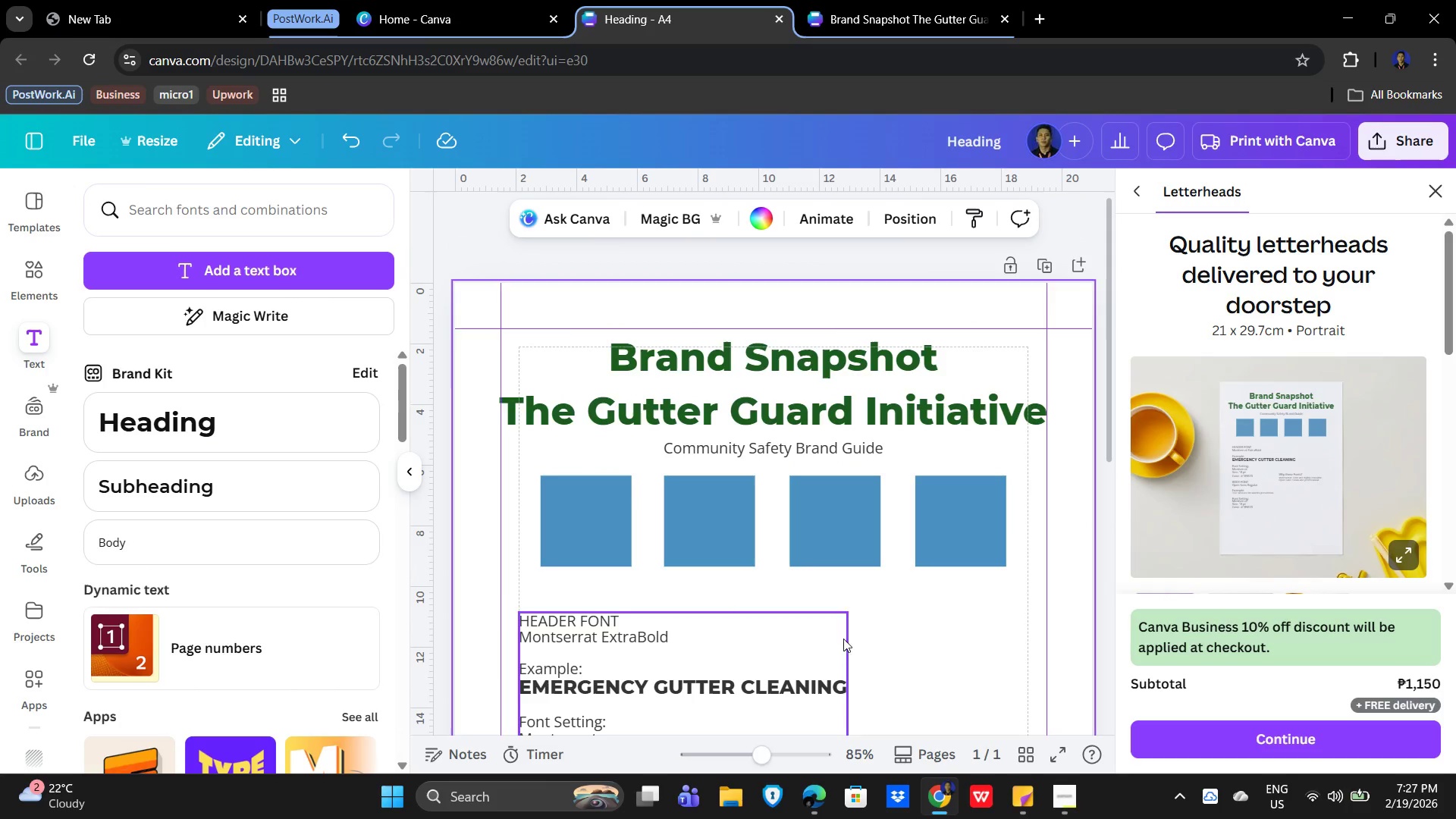 
left_click([981, 618])
 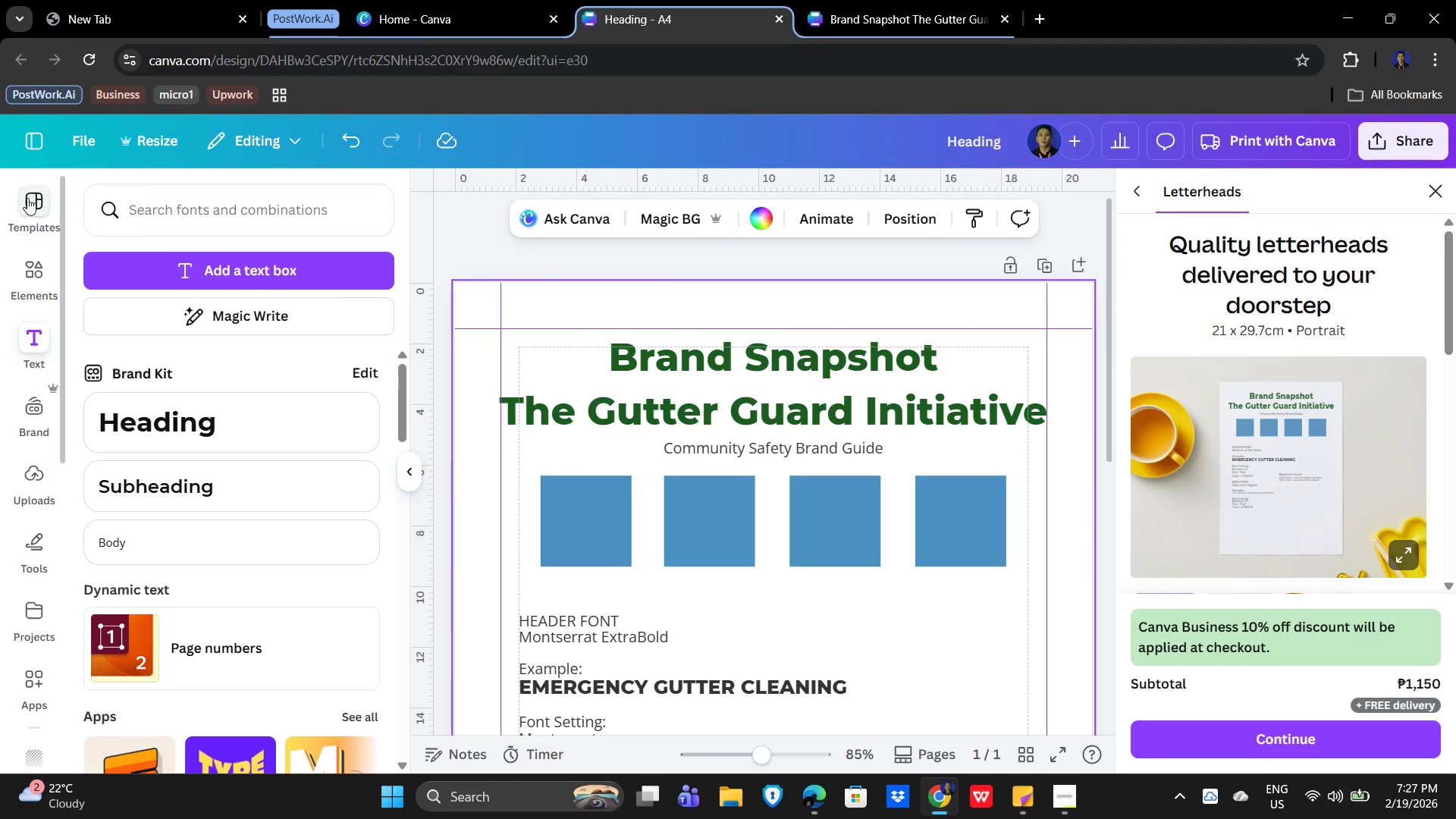 
left_click([26, 267])
 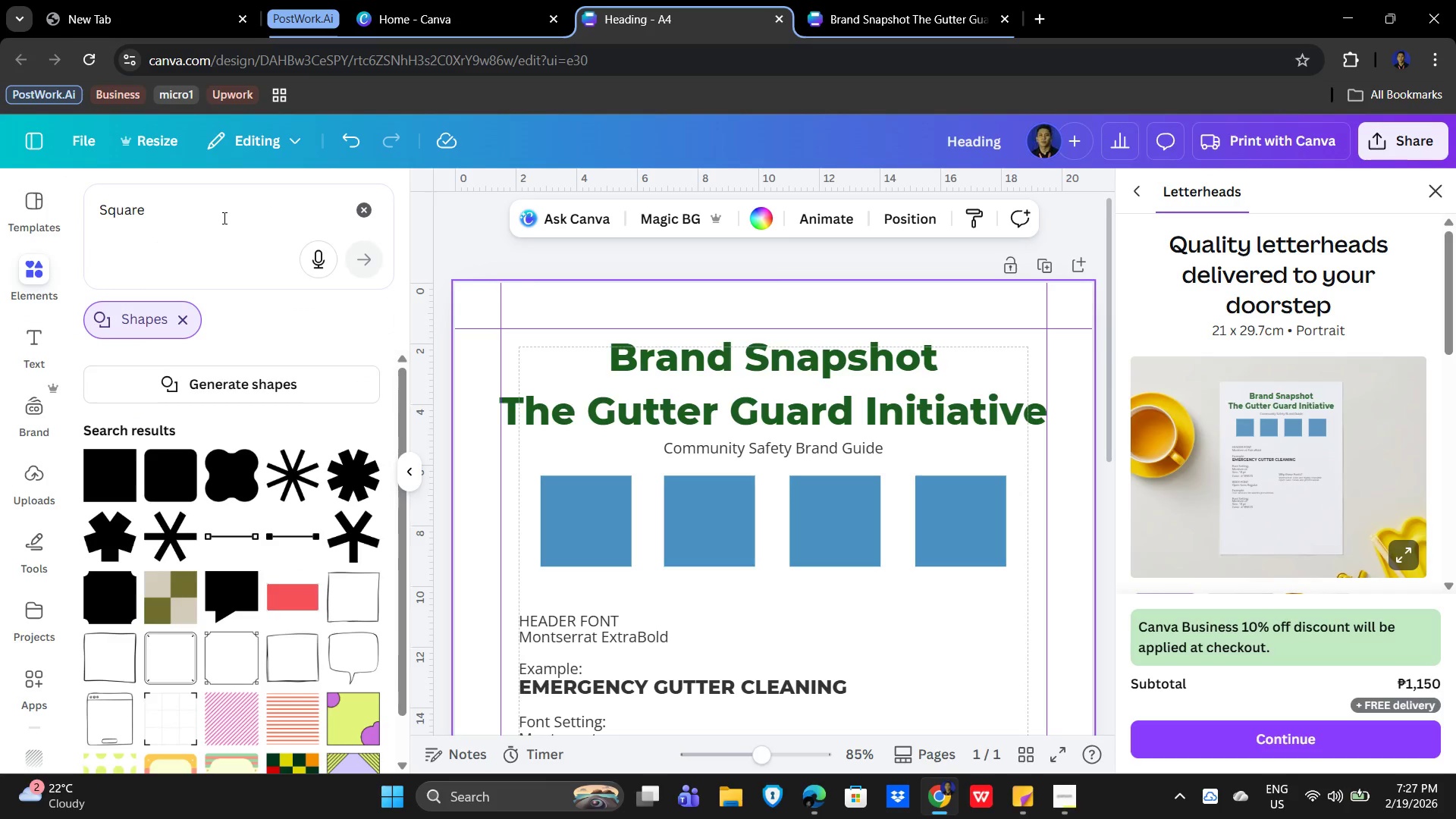 
left_click([199, 217])
 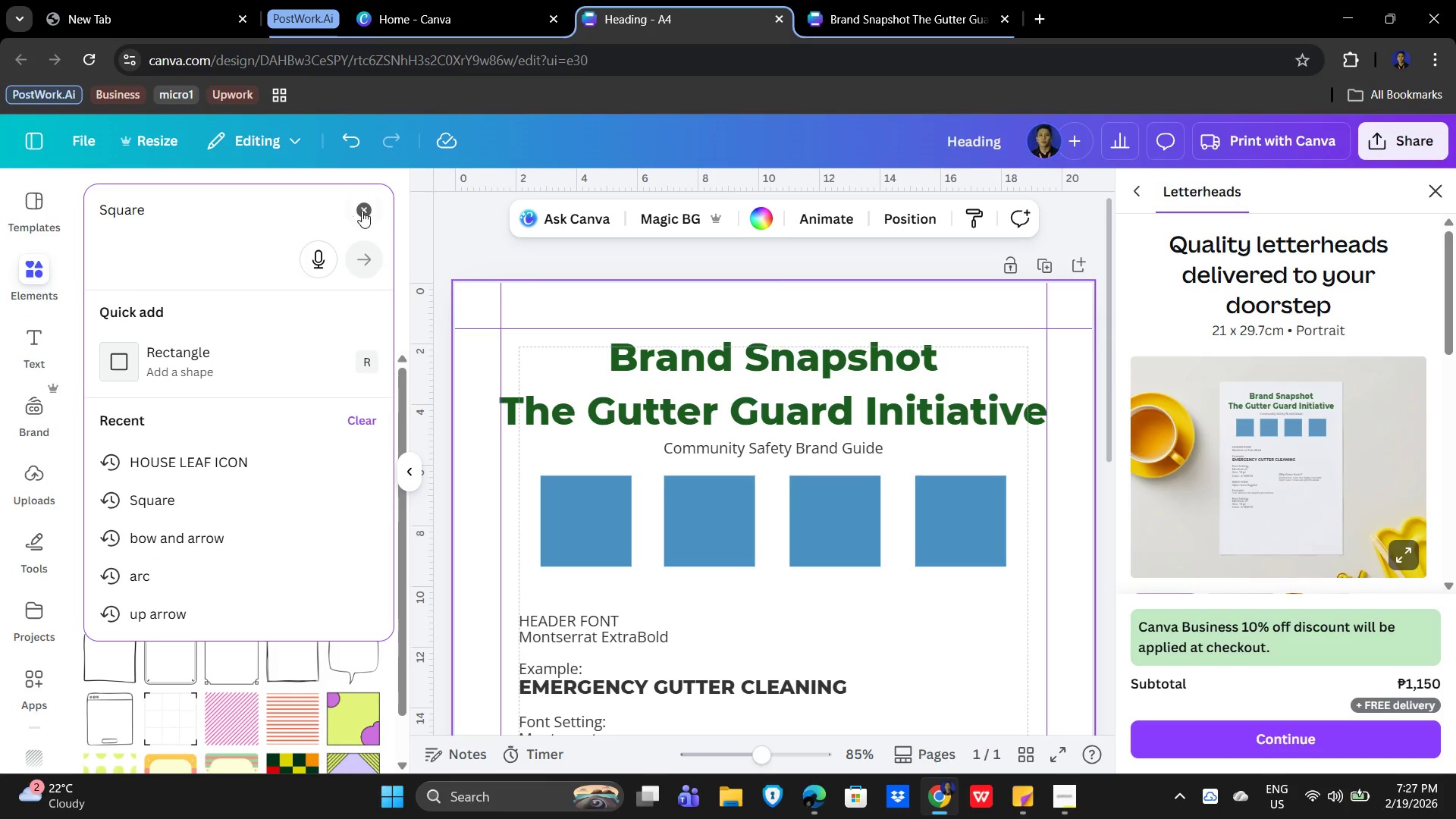 
left_click([362, 211])
 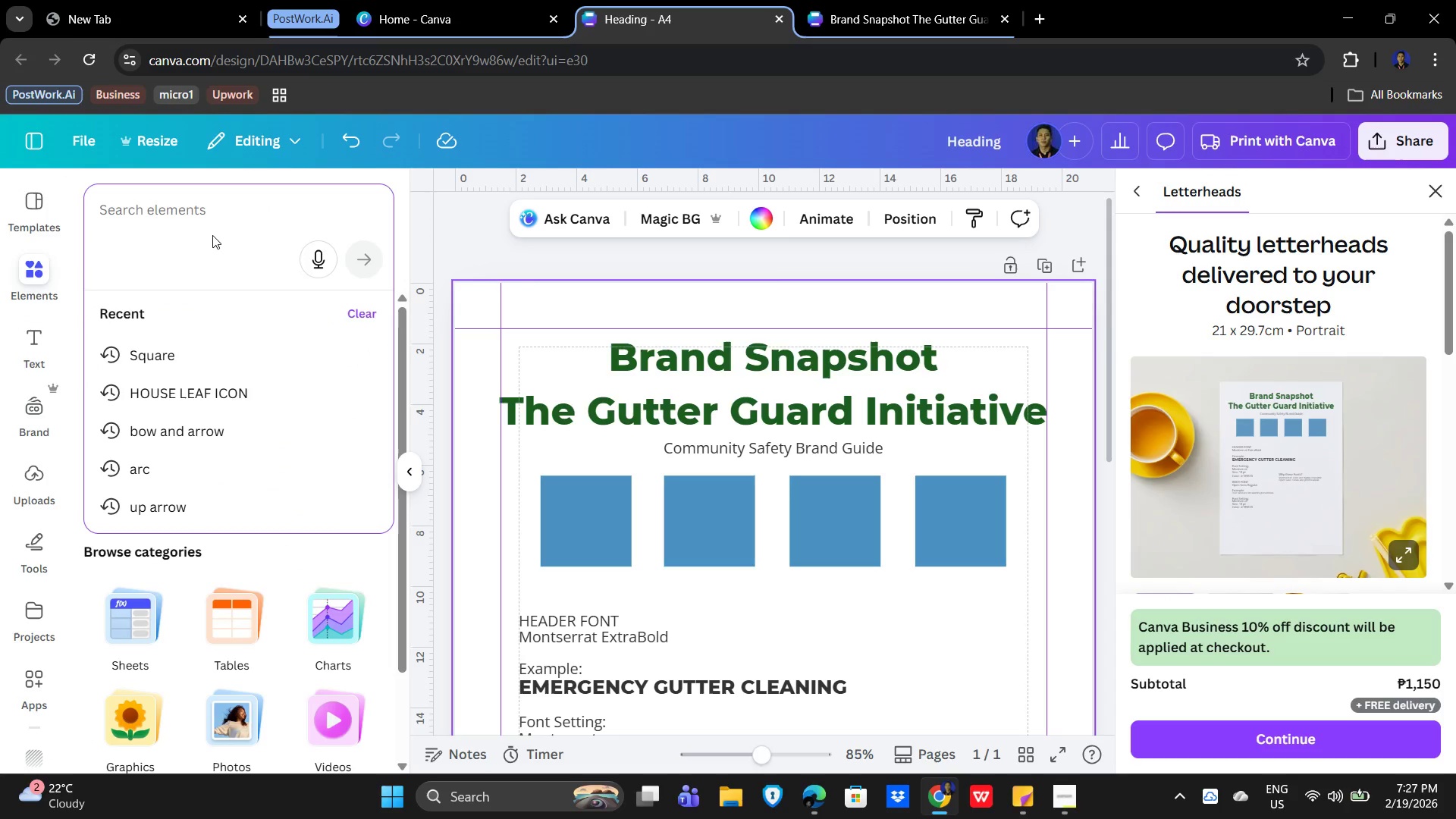 
type(line)
 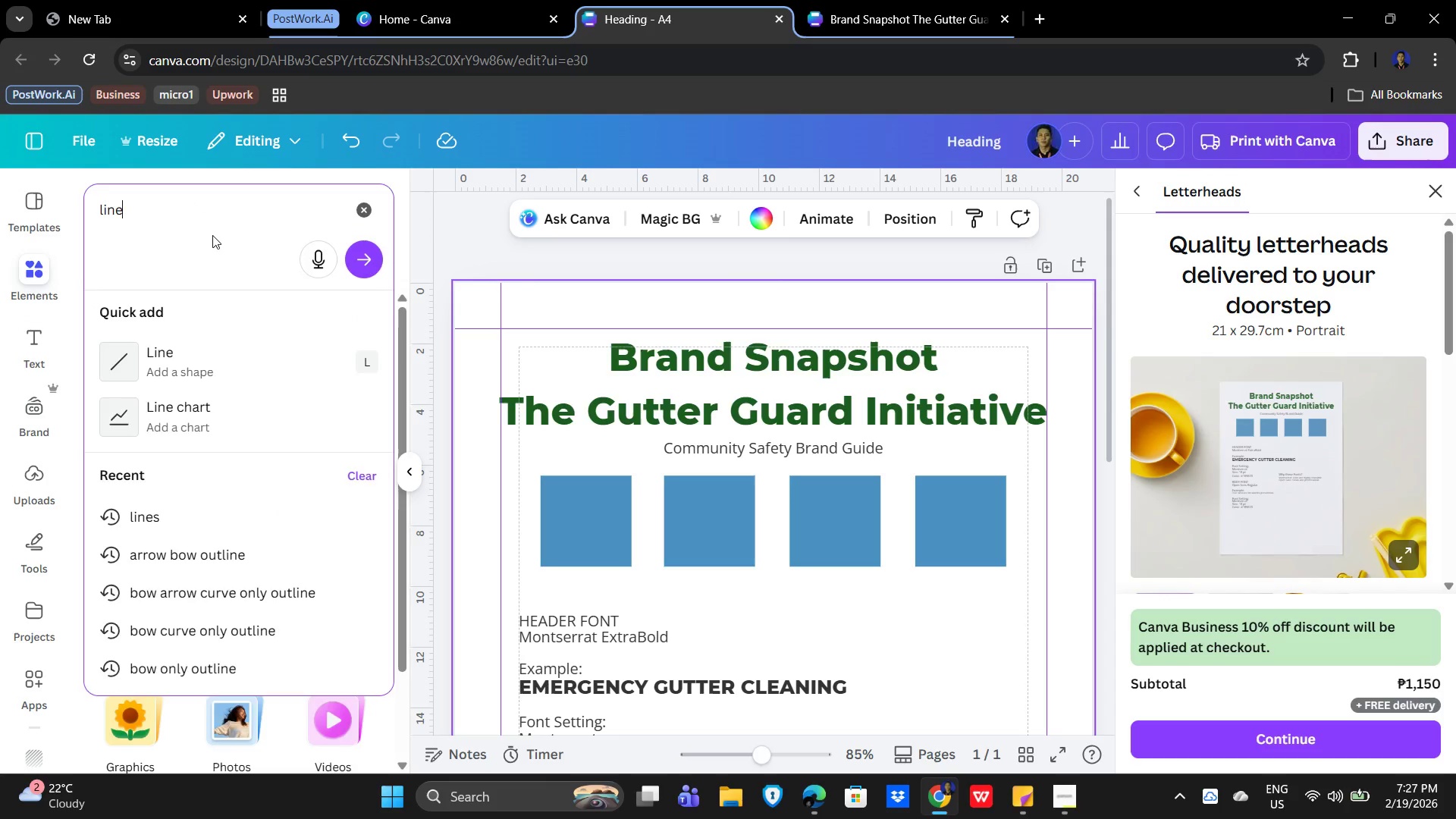 
key(Enter)
 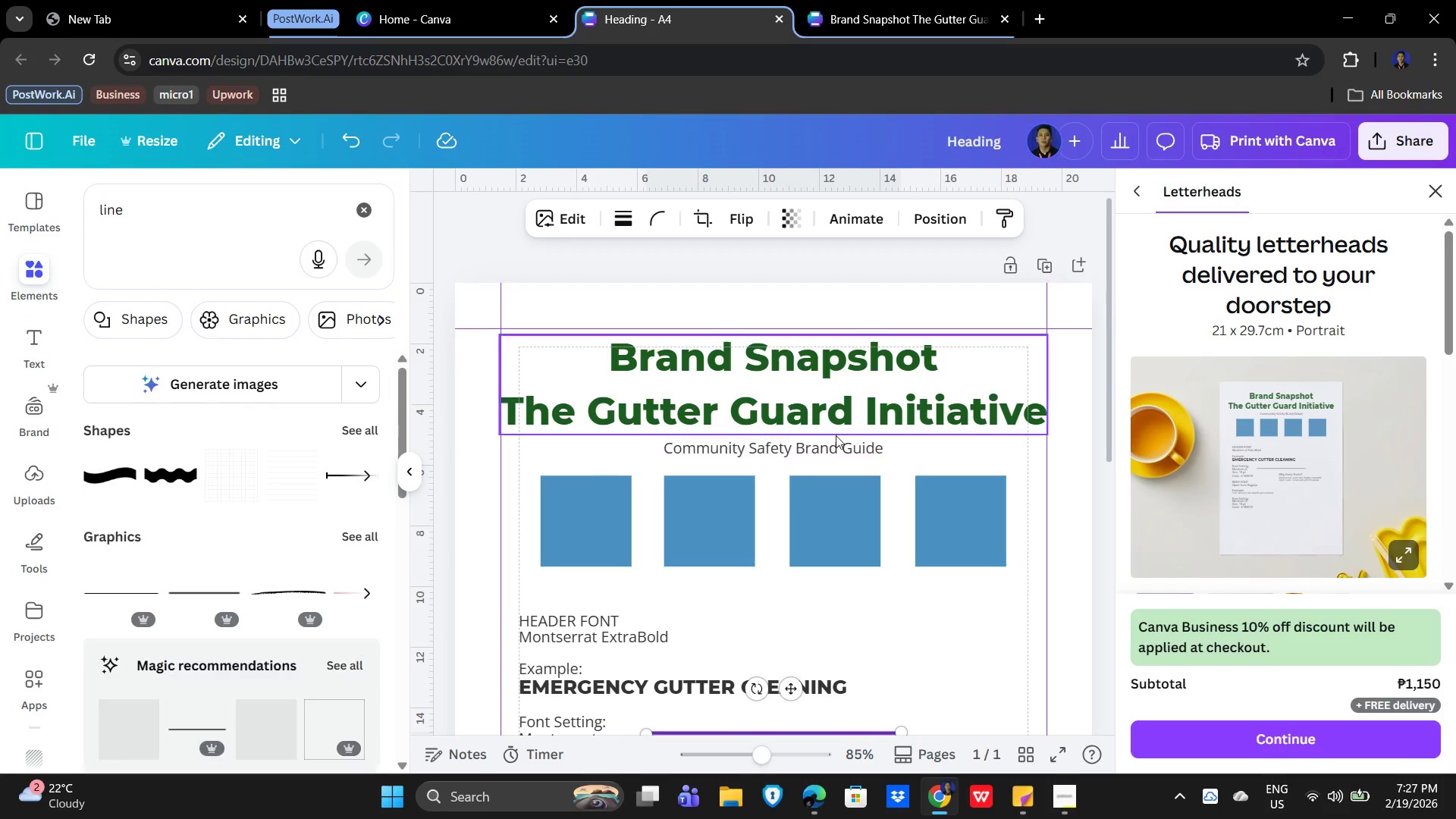 
scroll: coordinate [931, 576], scroll_direction: down, amount: 3.0
 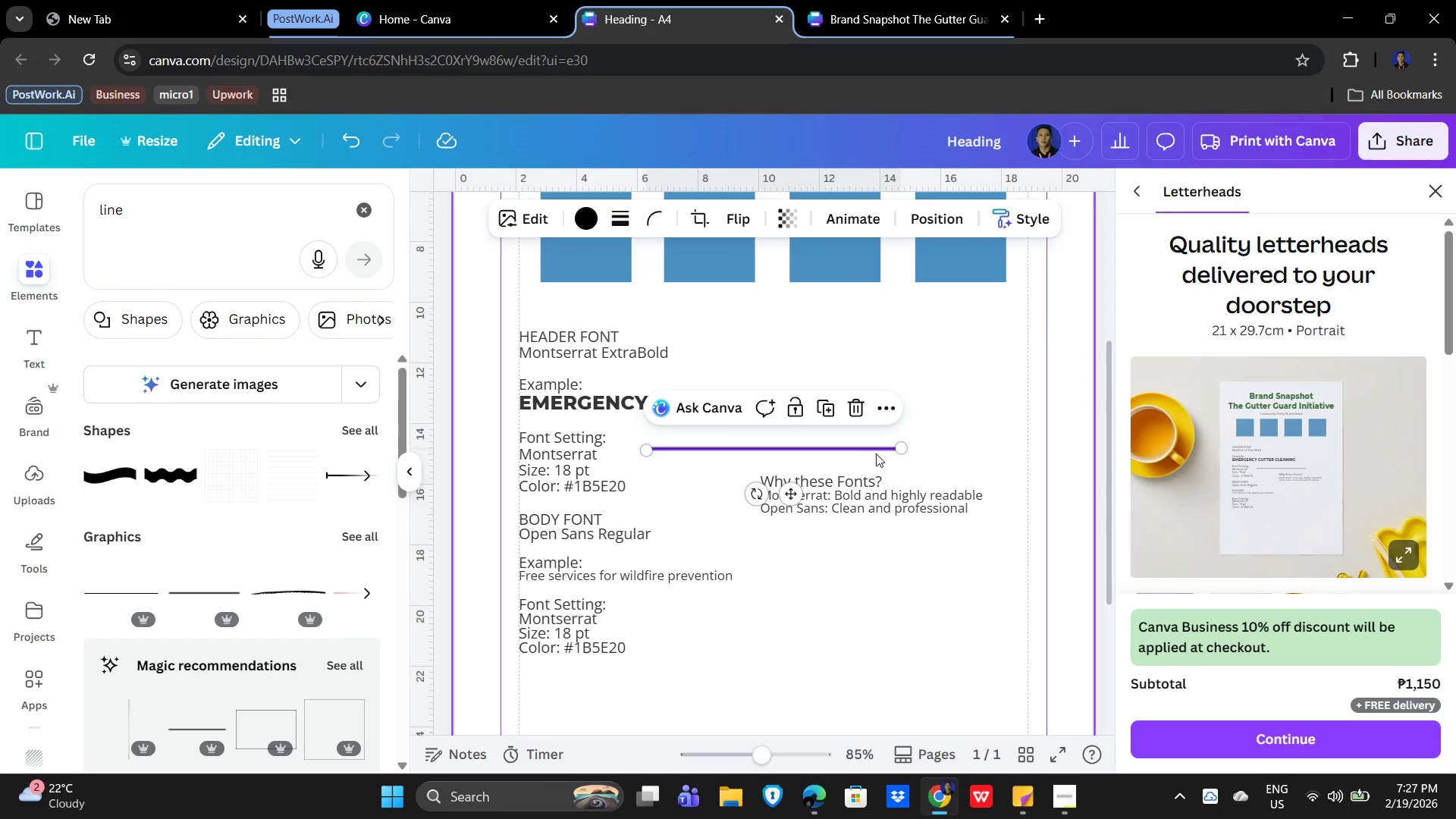 
left_click_drag(start_coordinate=[875, 448], to_coordinate=[749, 321])
 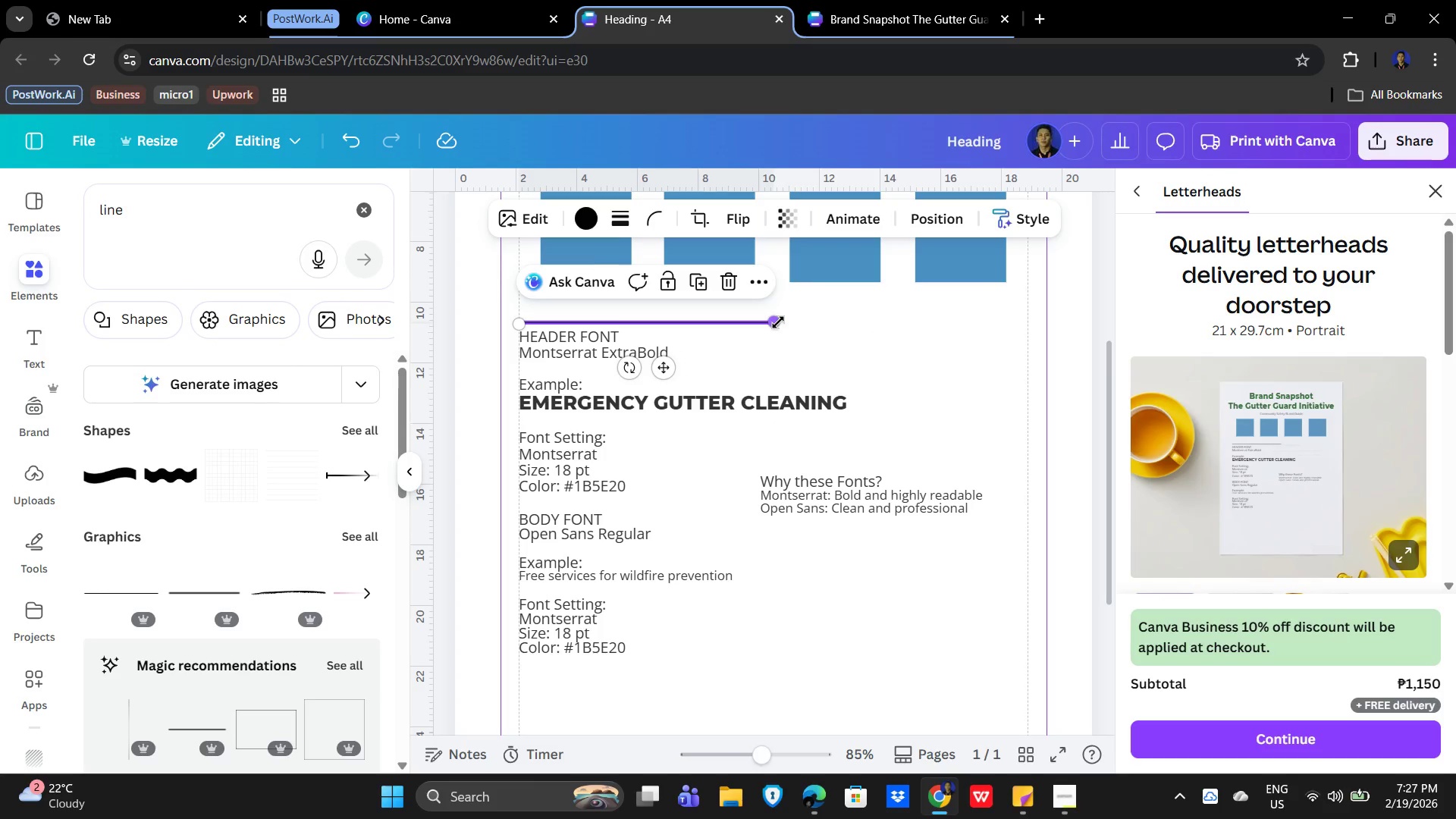 
left_click_drag(start_coordinate=[775, 322], to_coordinate=[1035, 320])
 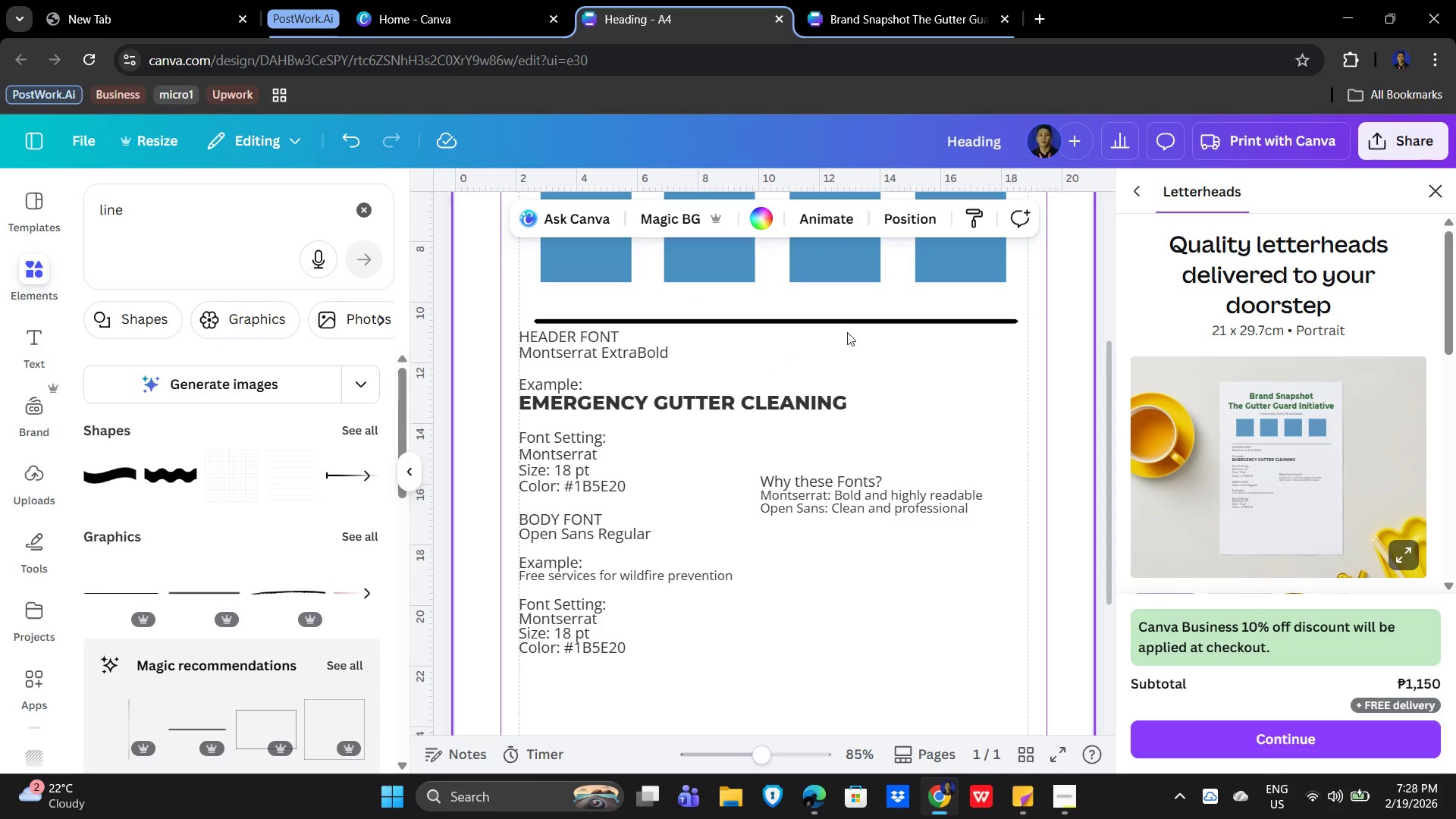 
left_click([821, 320])
 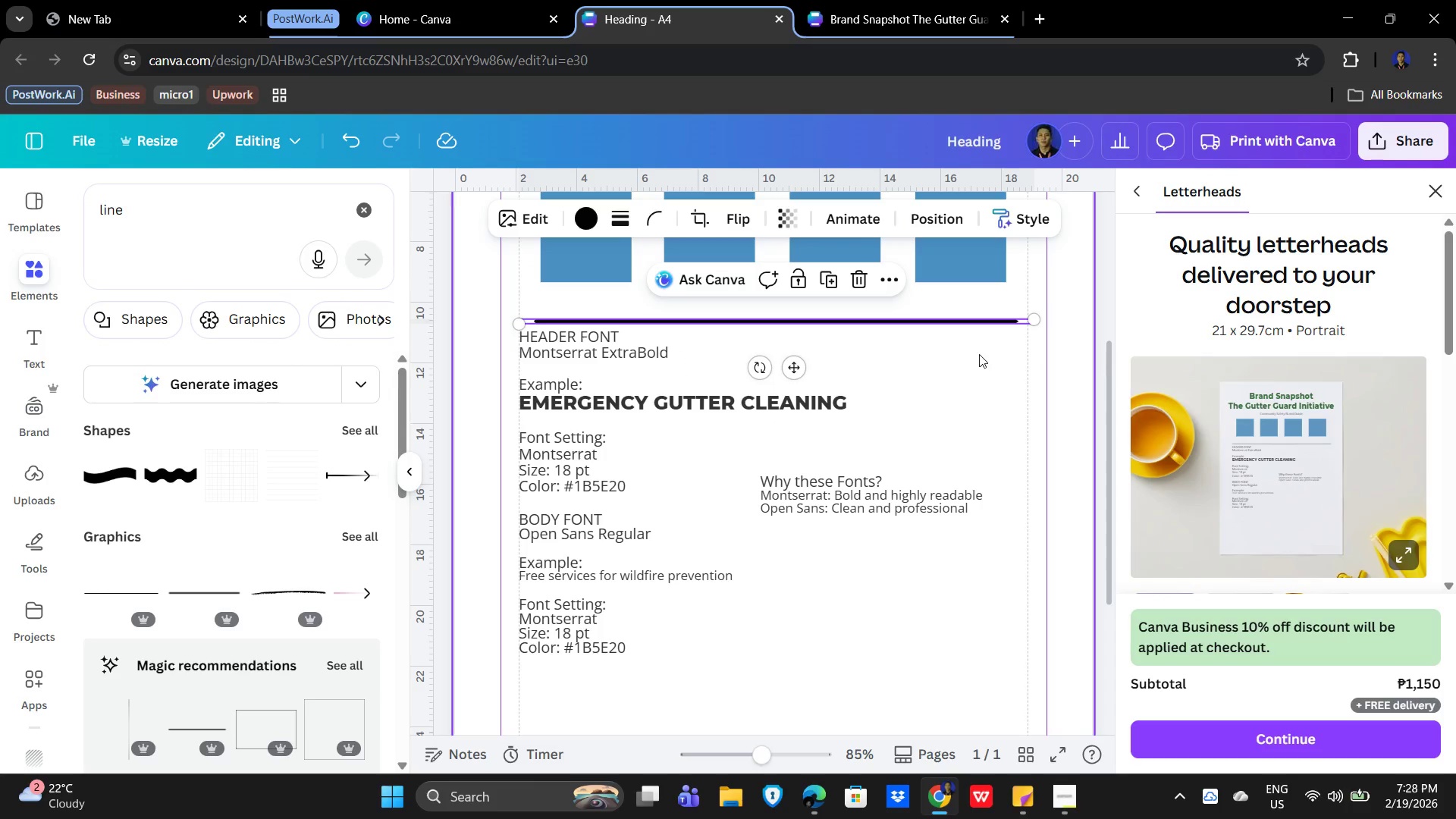 
key(Delete)
 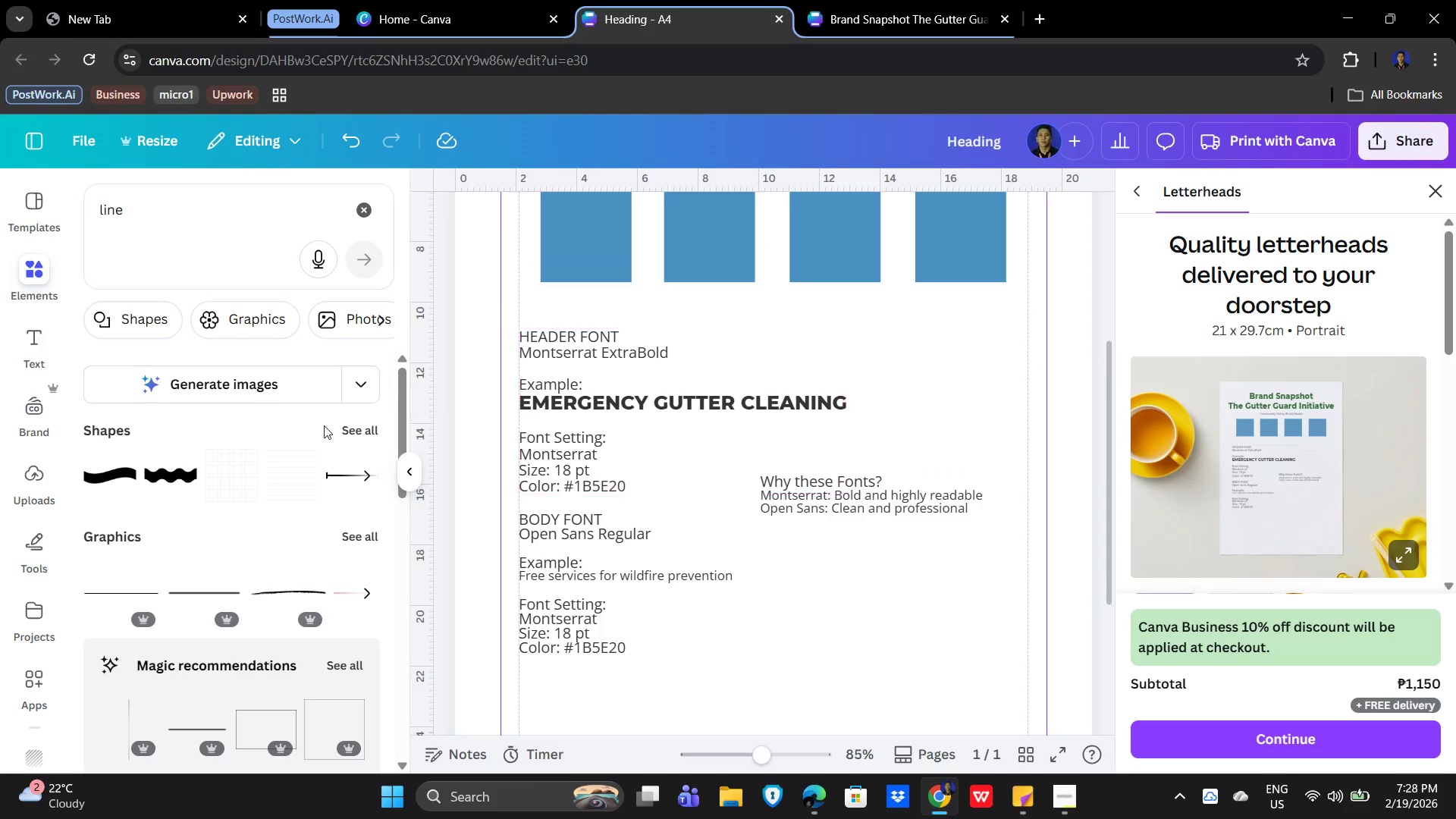 
scroll: coordinate [196, 615], scroll_direction: down, amount: 5.0
 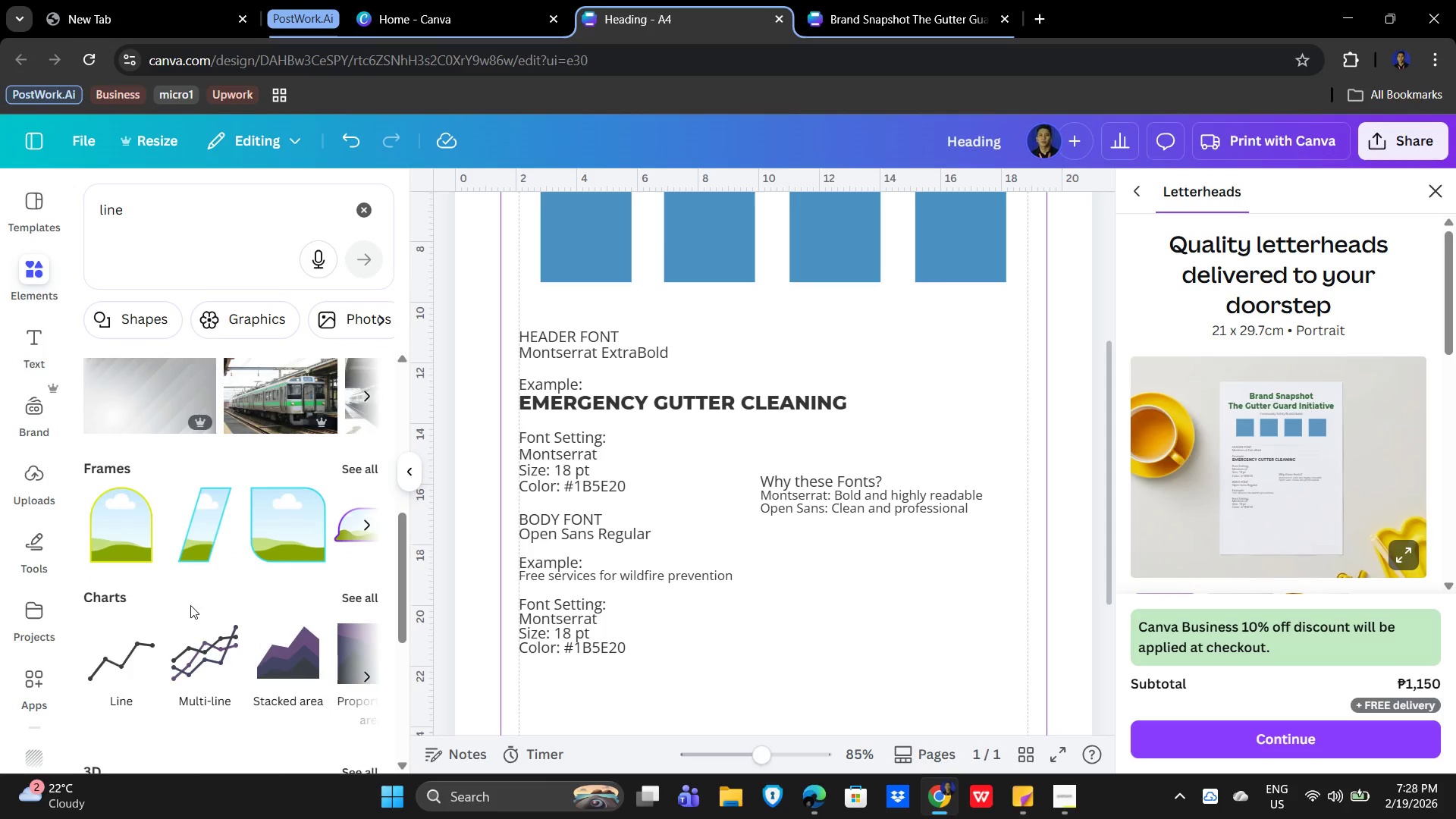 
scroll: coordinate [198, 593], scroll_direction: up, amount: 15.0
 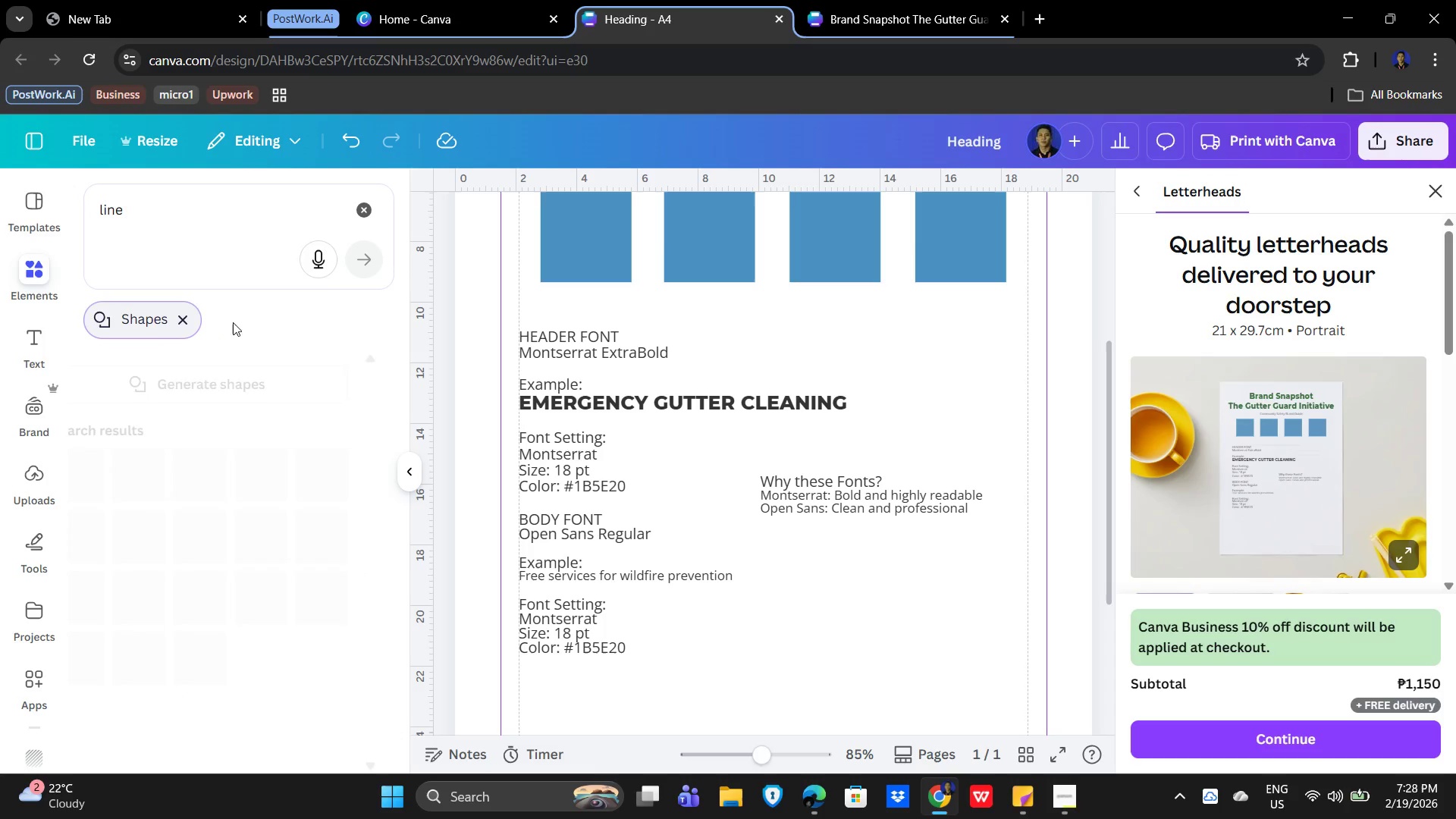 
scroll: coordinate [254, 526], scroll_direction: down, amount: 3.0
 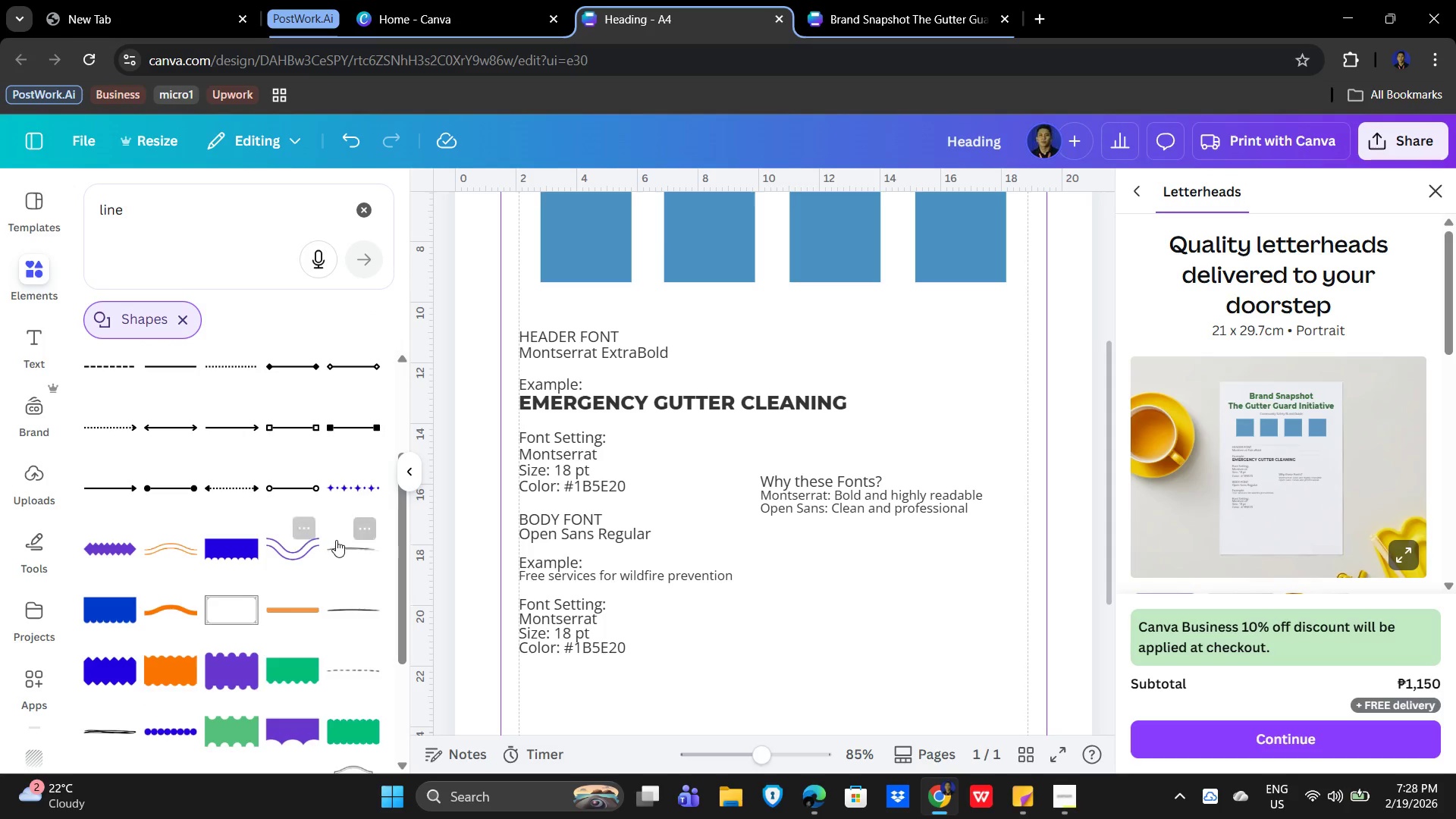 
scroll: coordinate [215, 504], scroll_direction: up, amount: 1.0
 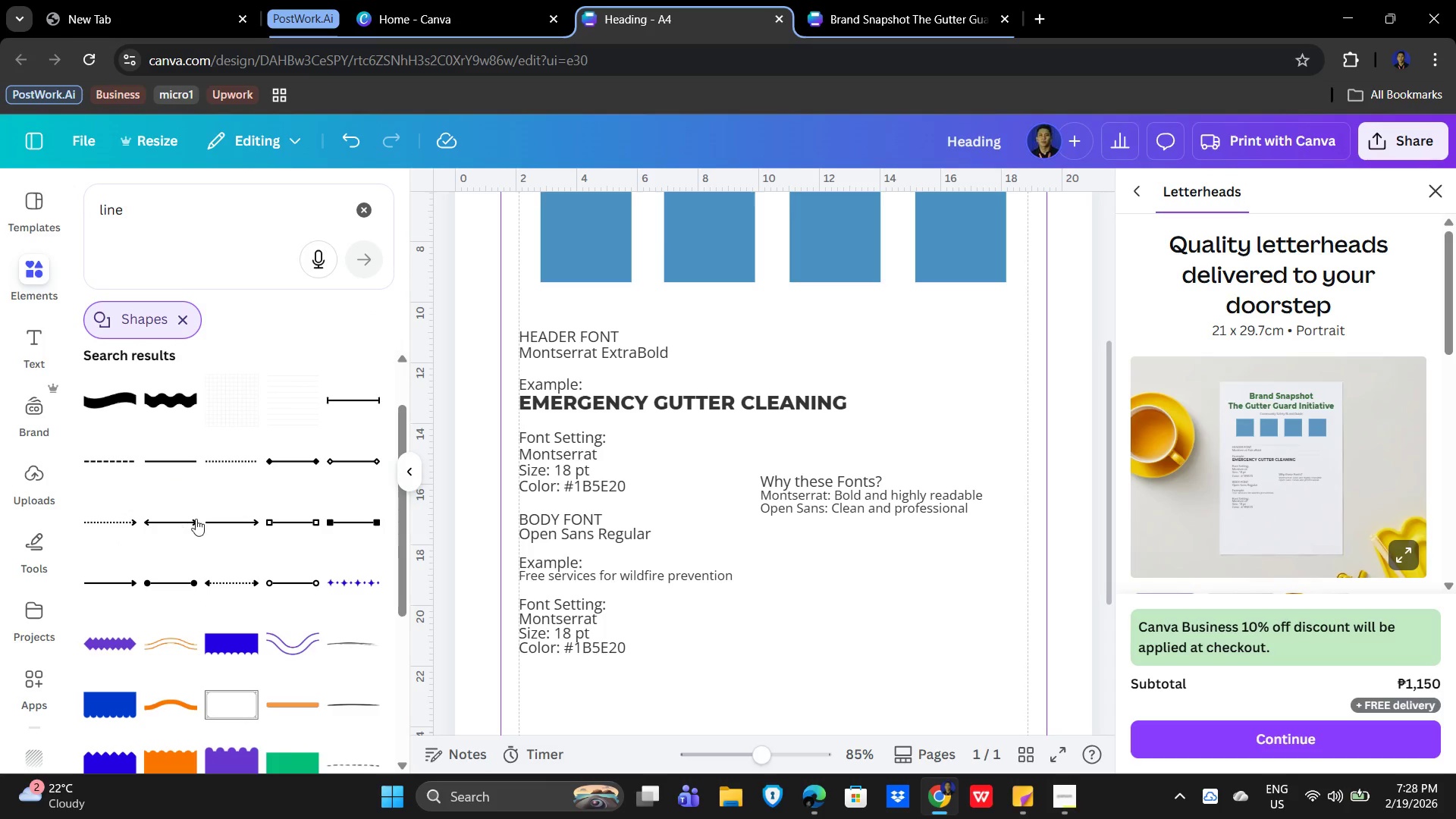 
left_click([158, 460])
 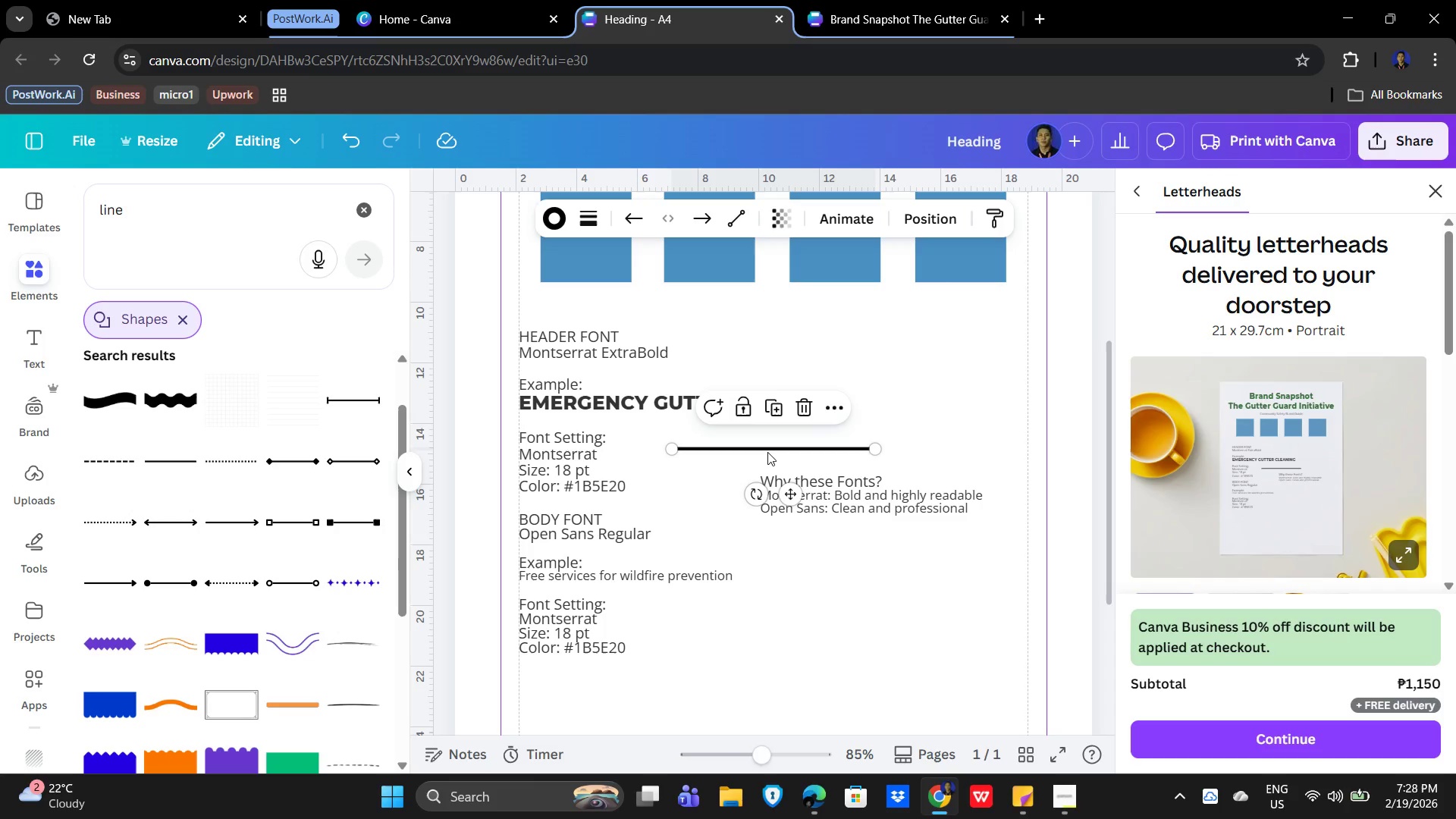 
left_click_drag(start_coordinate=[795, 503], to_coordinate=[642, 376])
 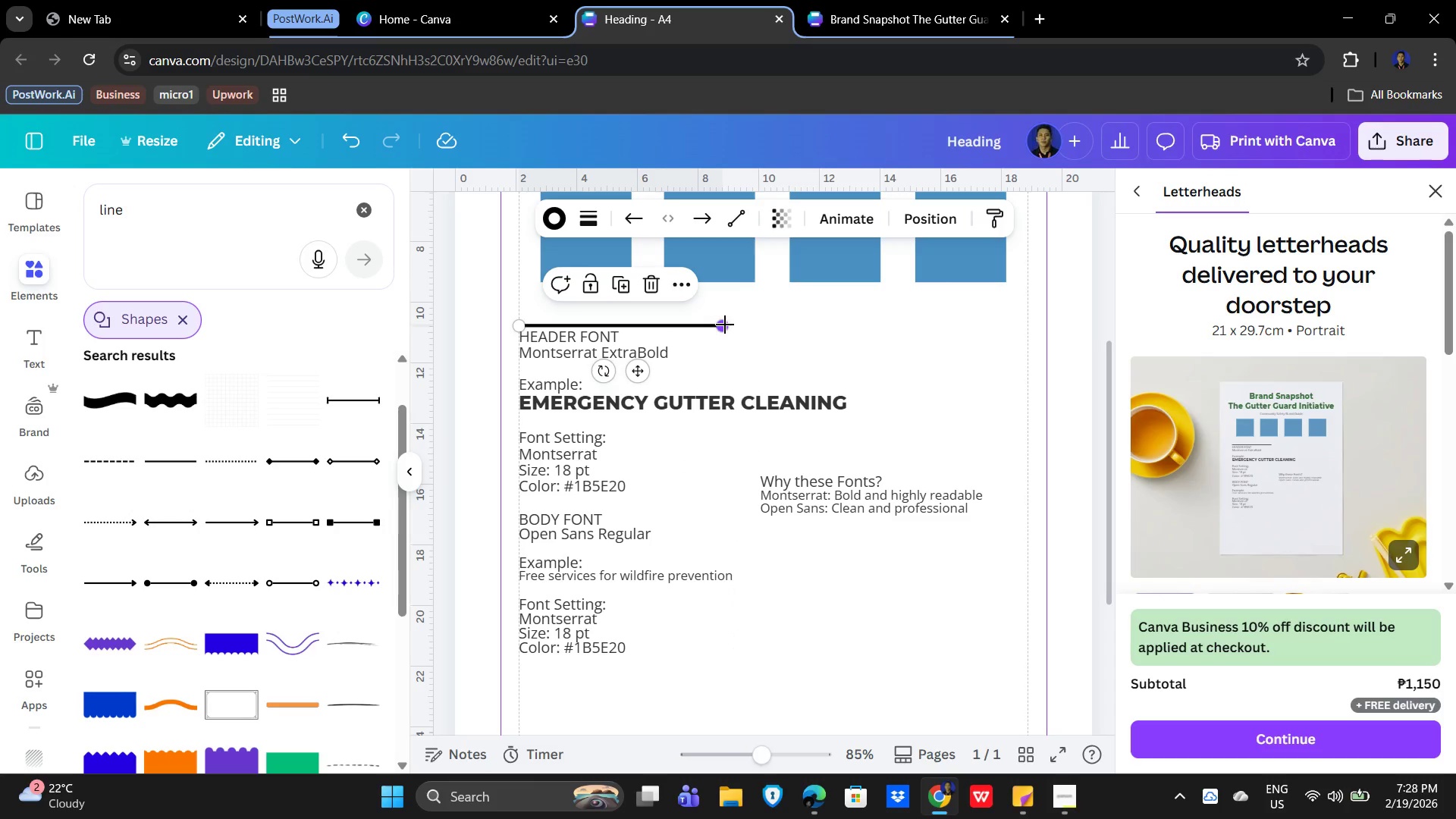 
left_click_drag(start_coordinate=[725, 325], to_coordinate=[1027, 325])
 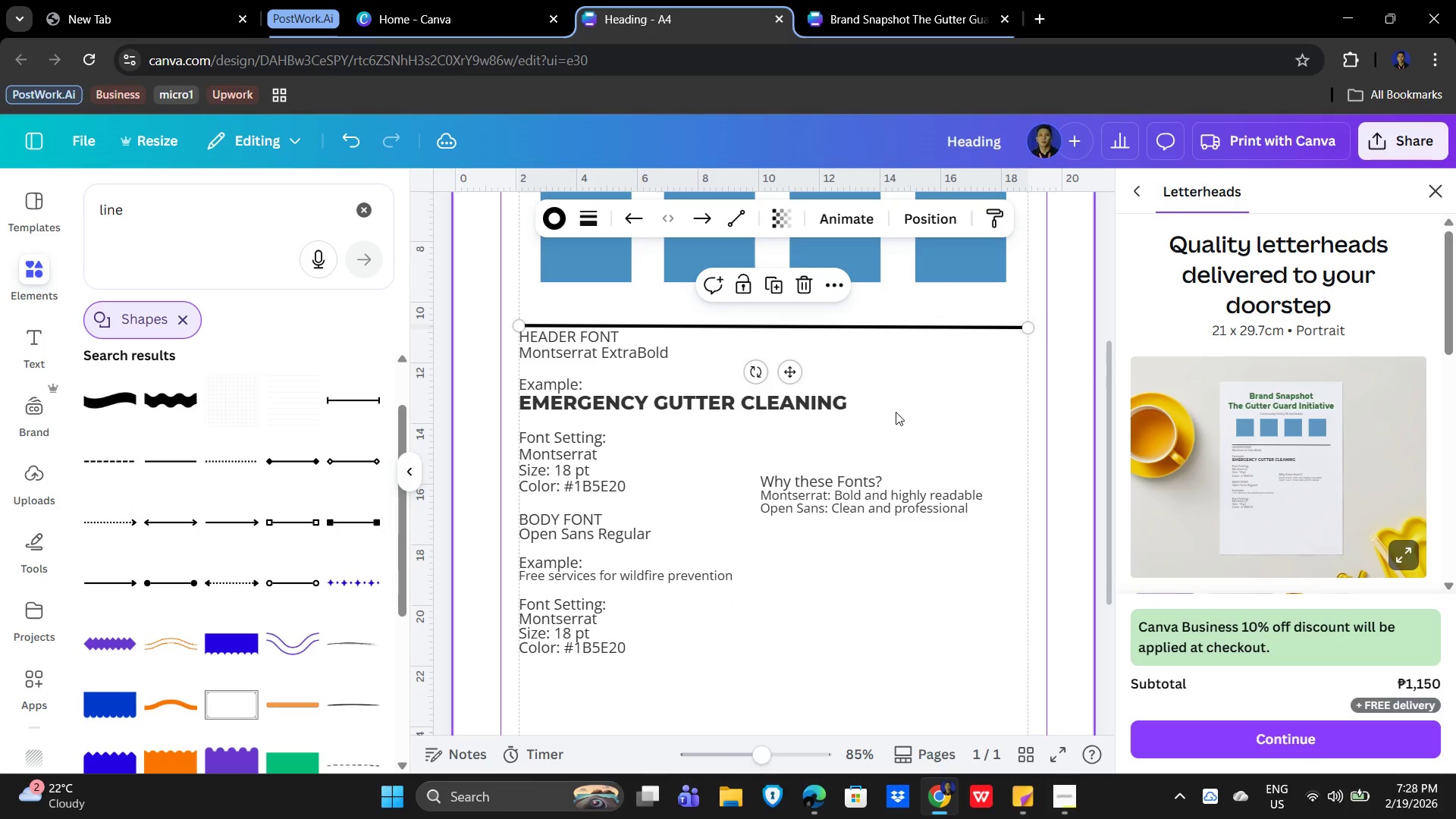 
scroll: coordinate [890, 434], scroll_direction: up, amount: 2.0
 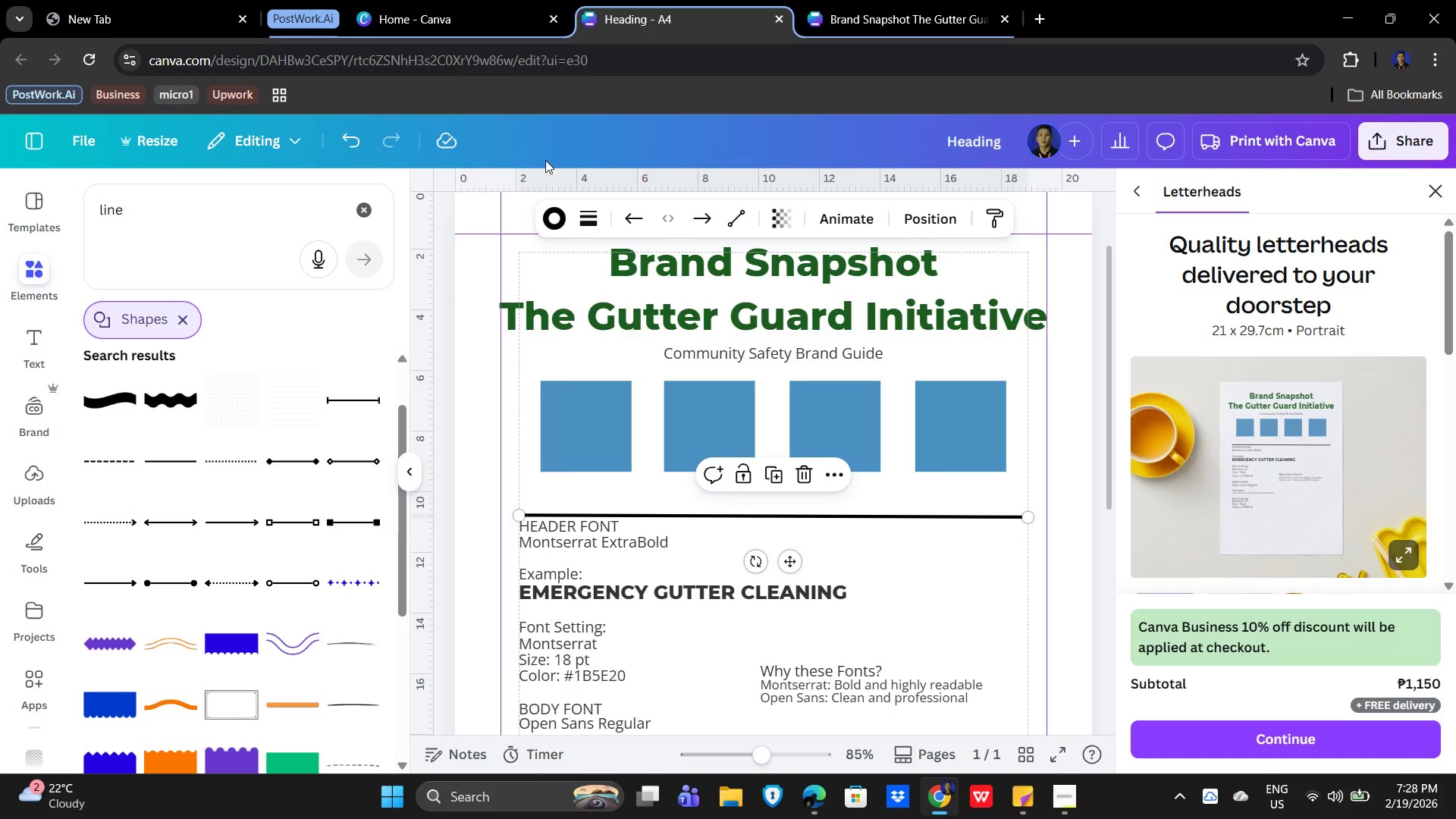 
left_click([557, 218])
 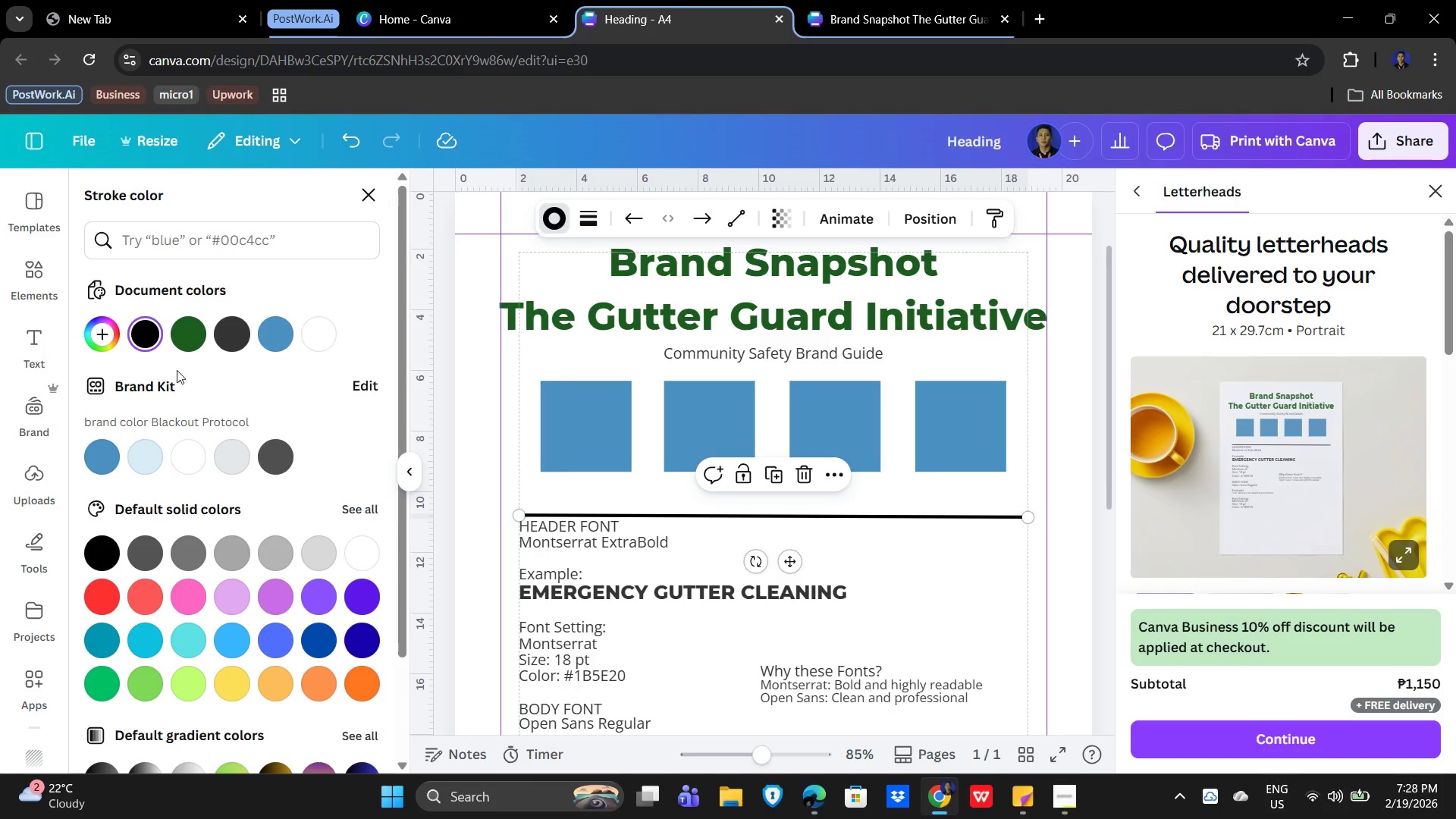 
left_click([183, 344])
 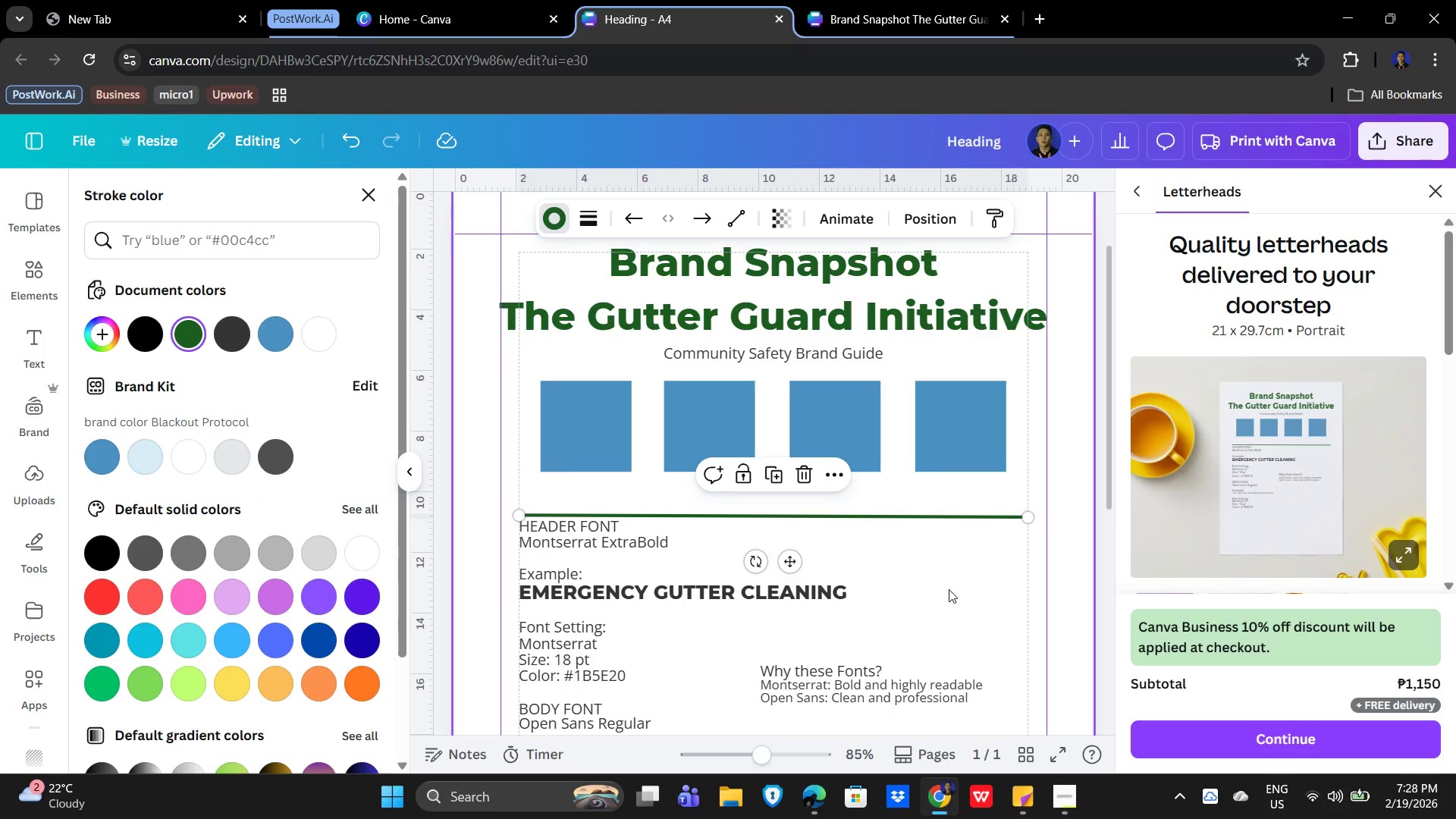 
left_click([960, 573])
 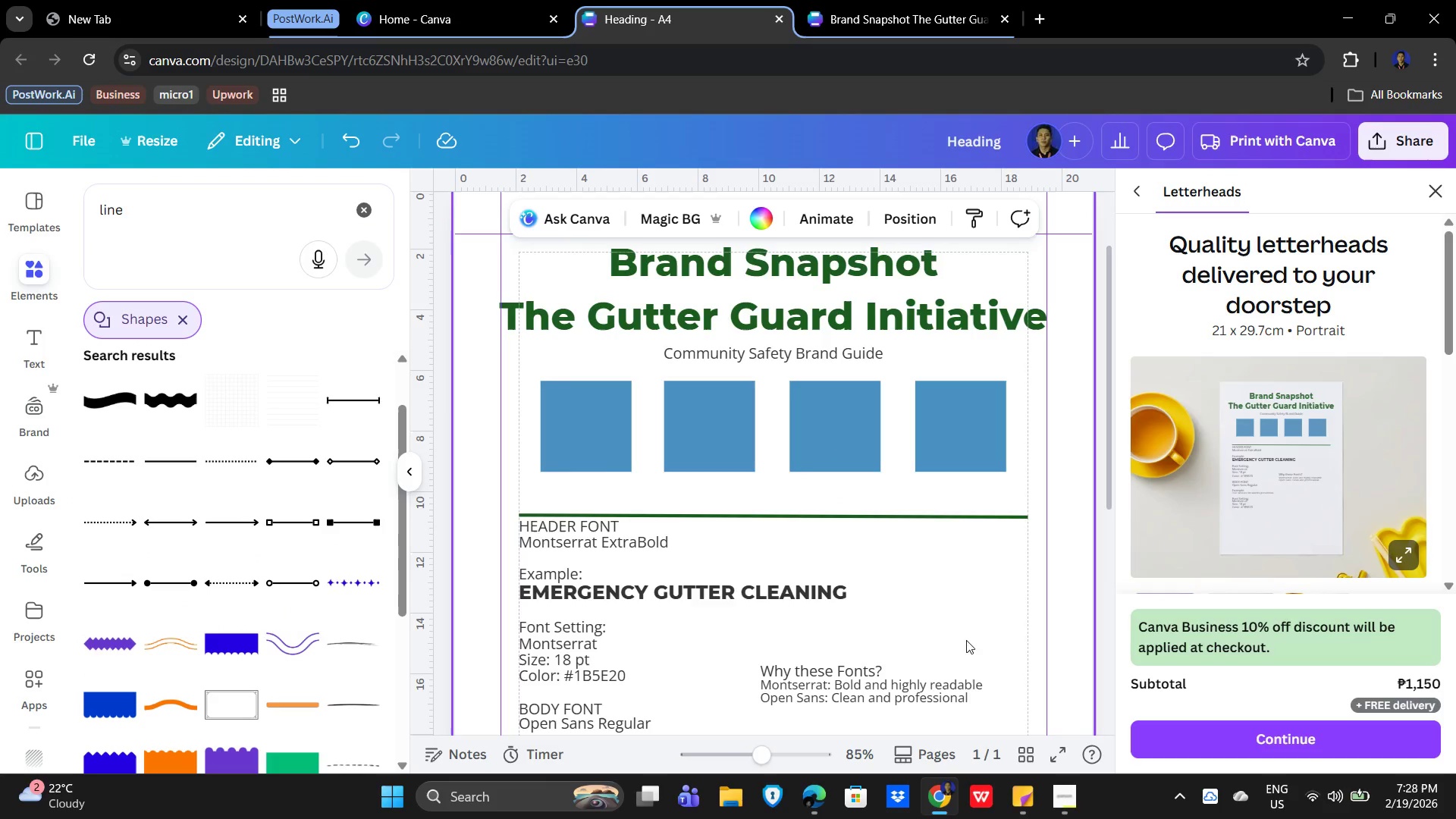 
scroll: coordinate [965, 626], scroll_direction: down, amount: 2.0
 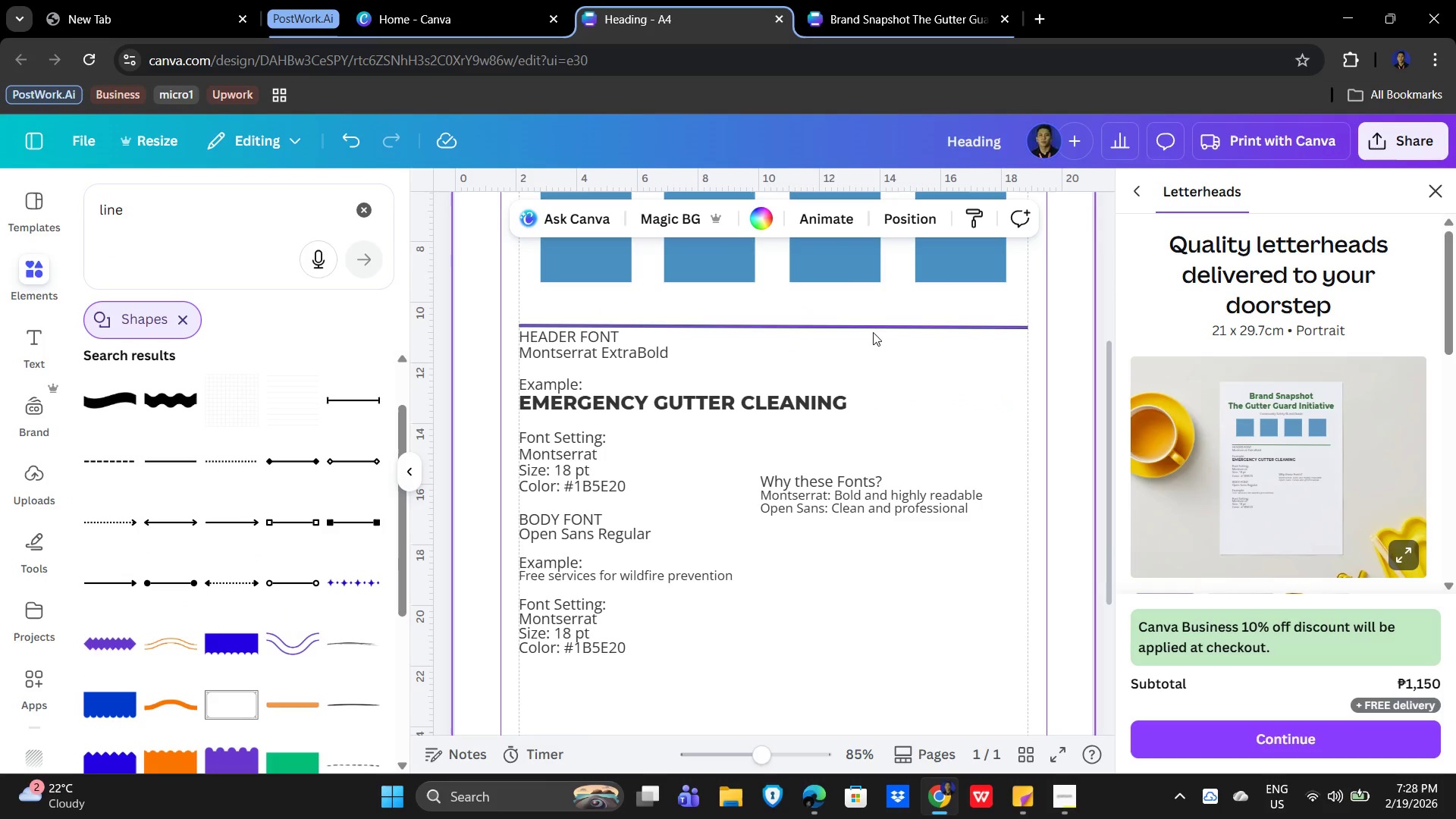 
left_click([891, 328])
 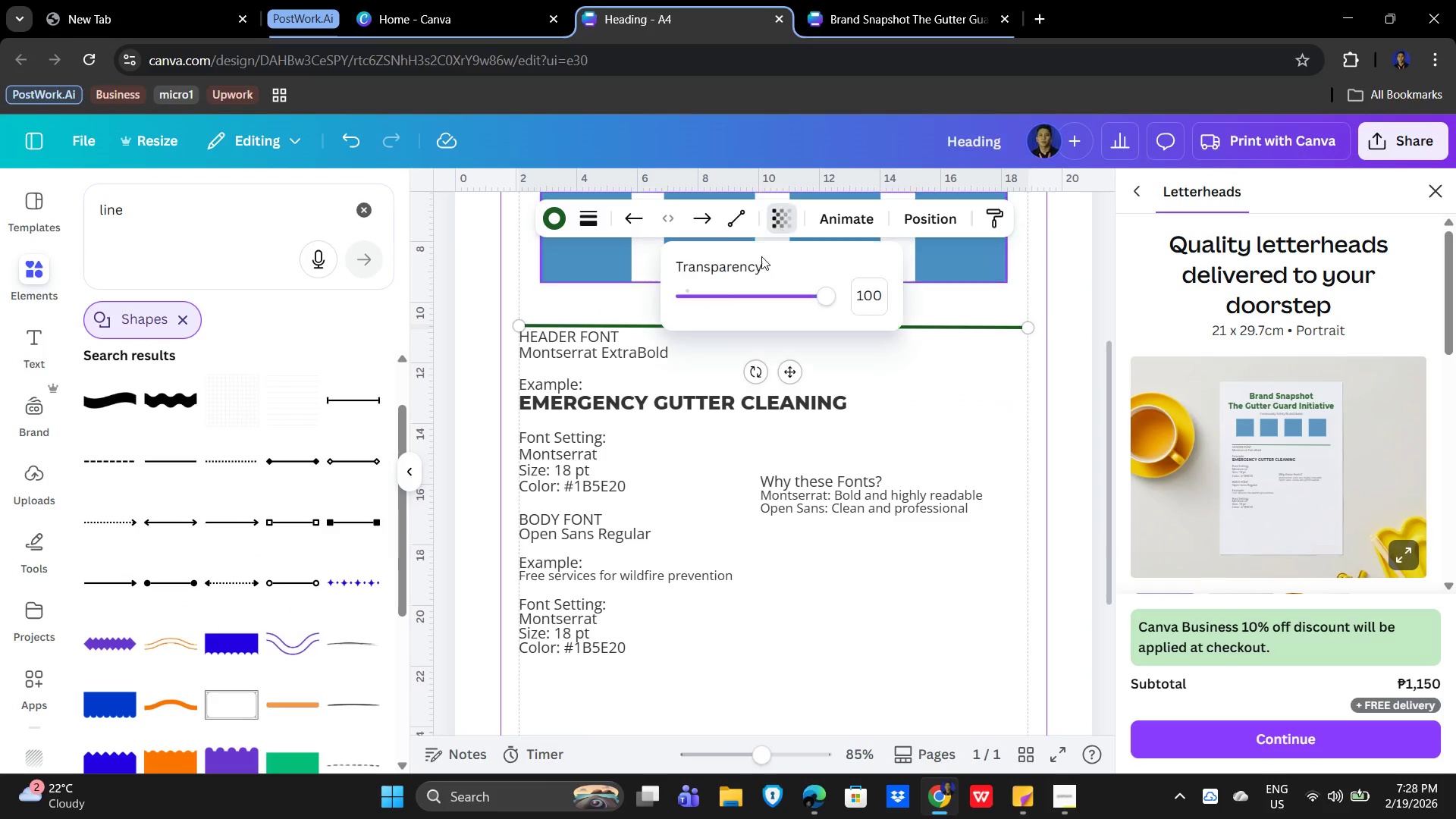 
left_click_drag(start_coordinate=[811, 293], to_coordinate=[758, 297])
 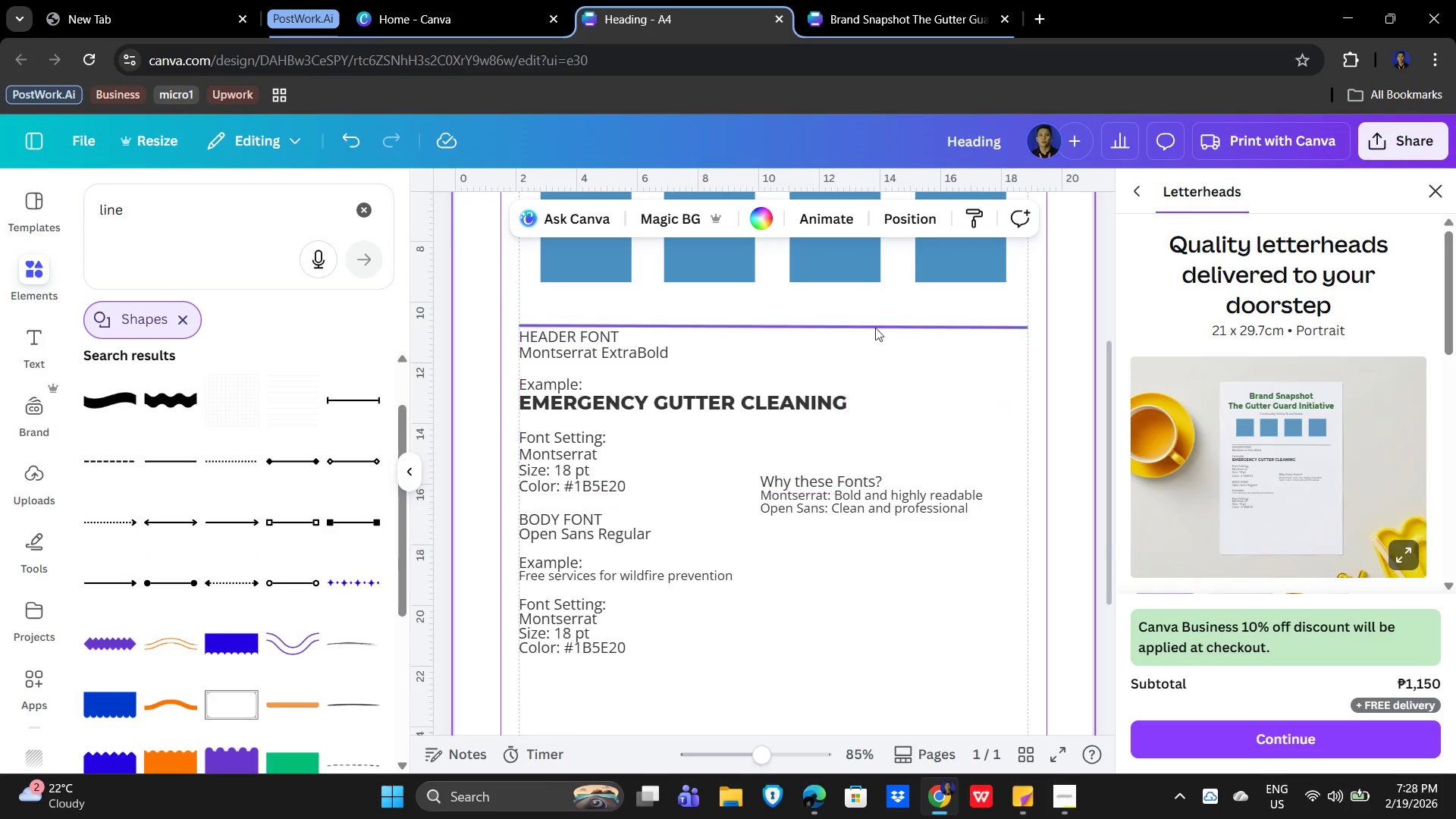 
left_click([930, 326])
 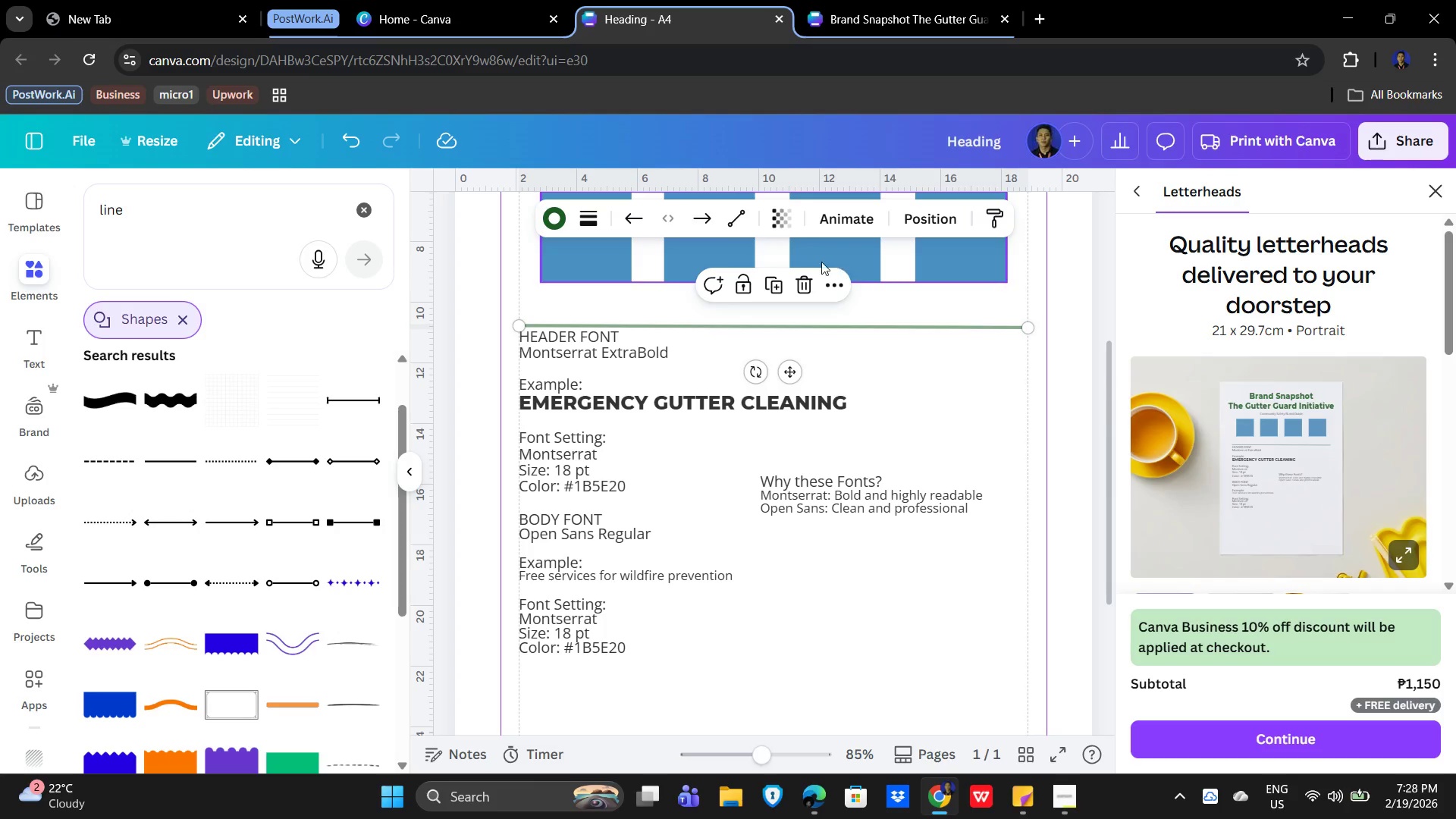 
left_click([778, 286])
 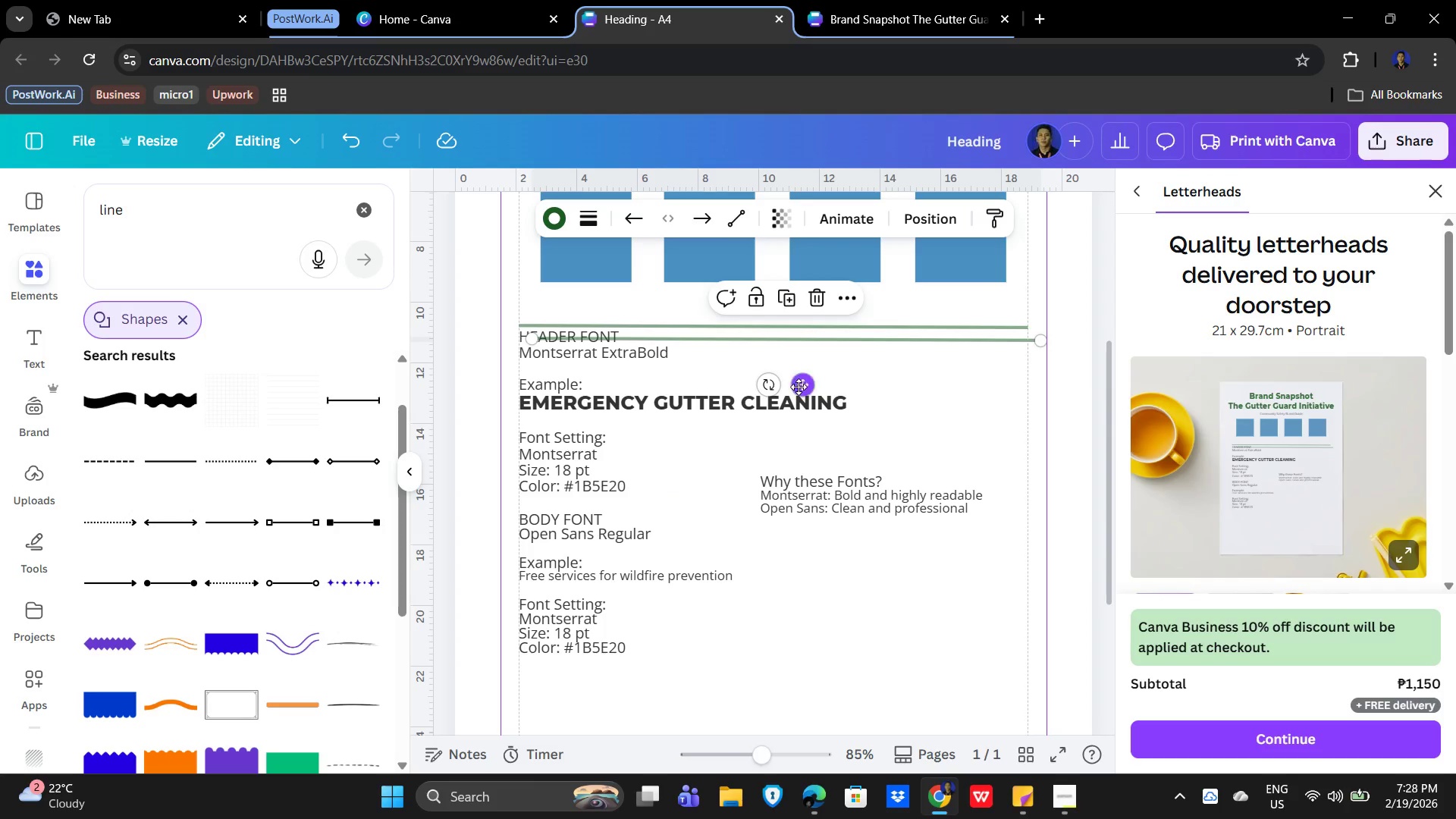 
left_click_drag(start_coordinate=[799, 387], to_coordinate=[783, 712])
 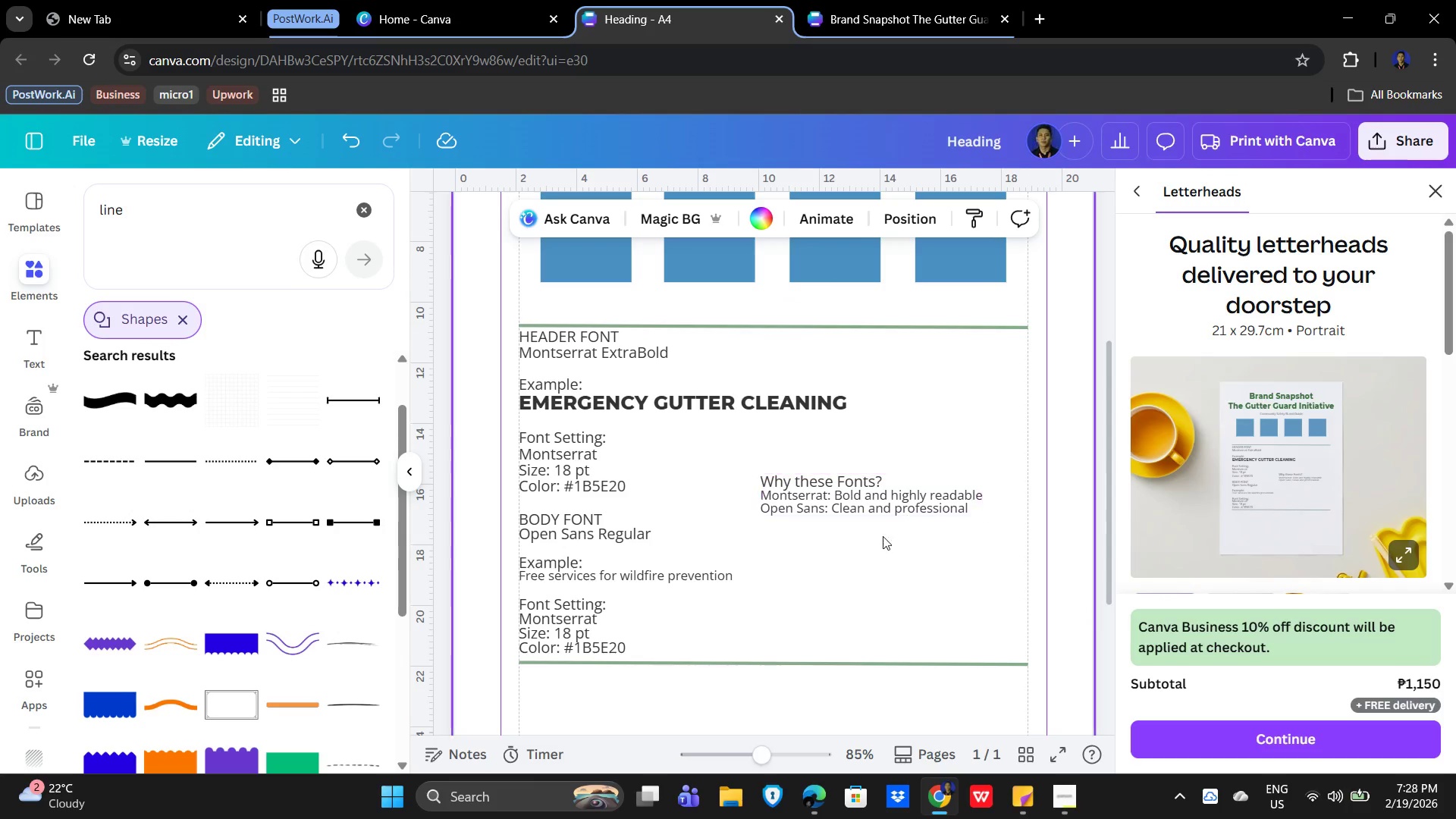 
left_click([885, 494])
 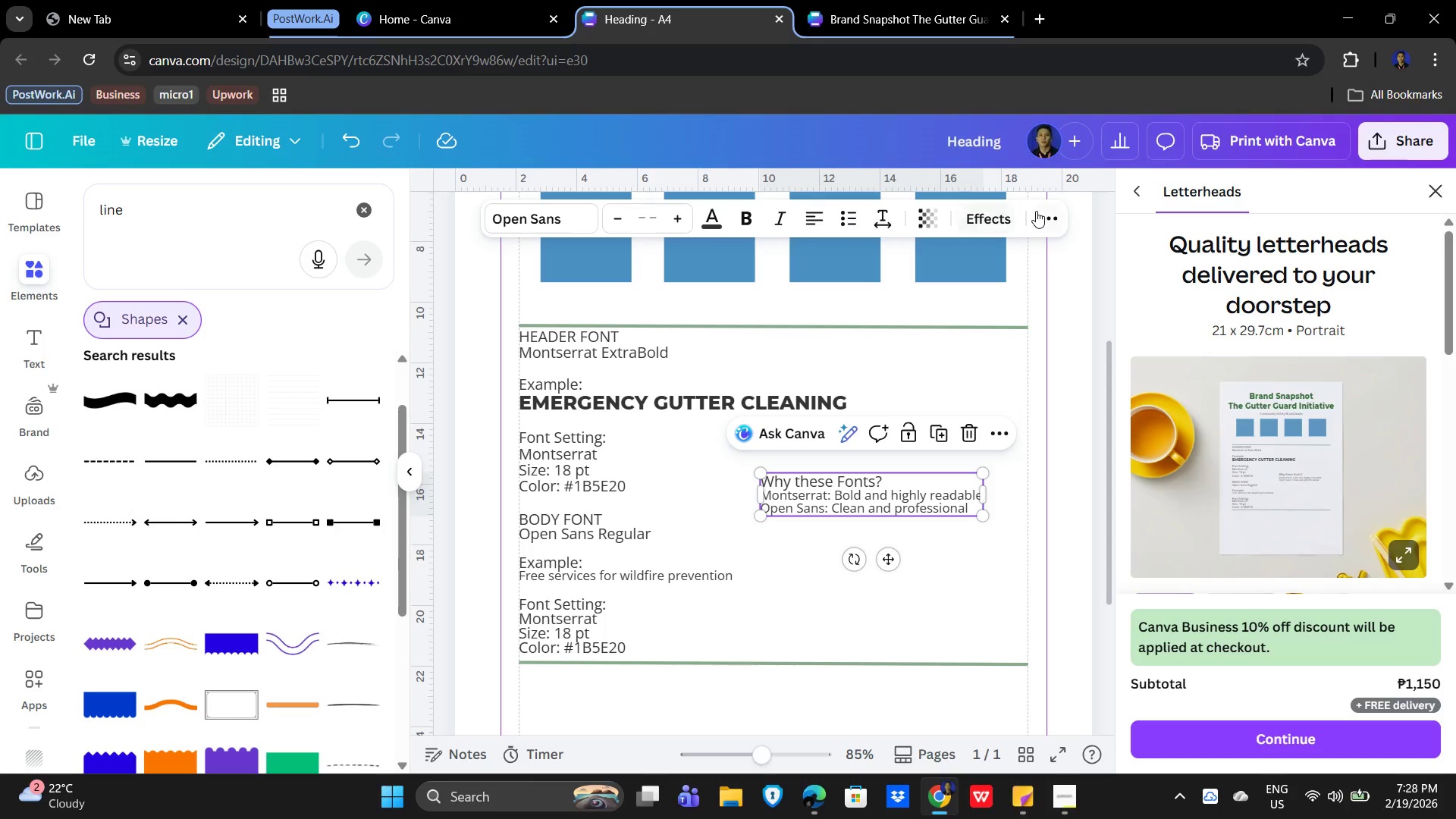 
left_click([949, 362])
 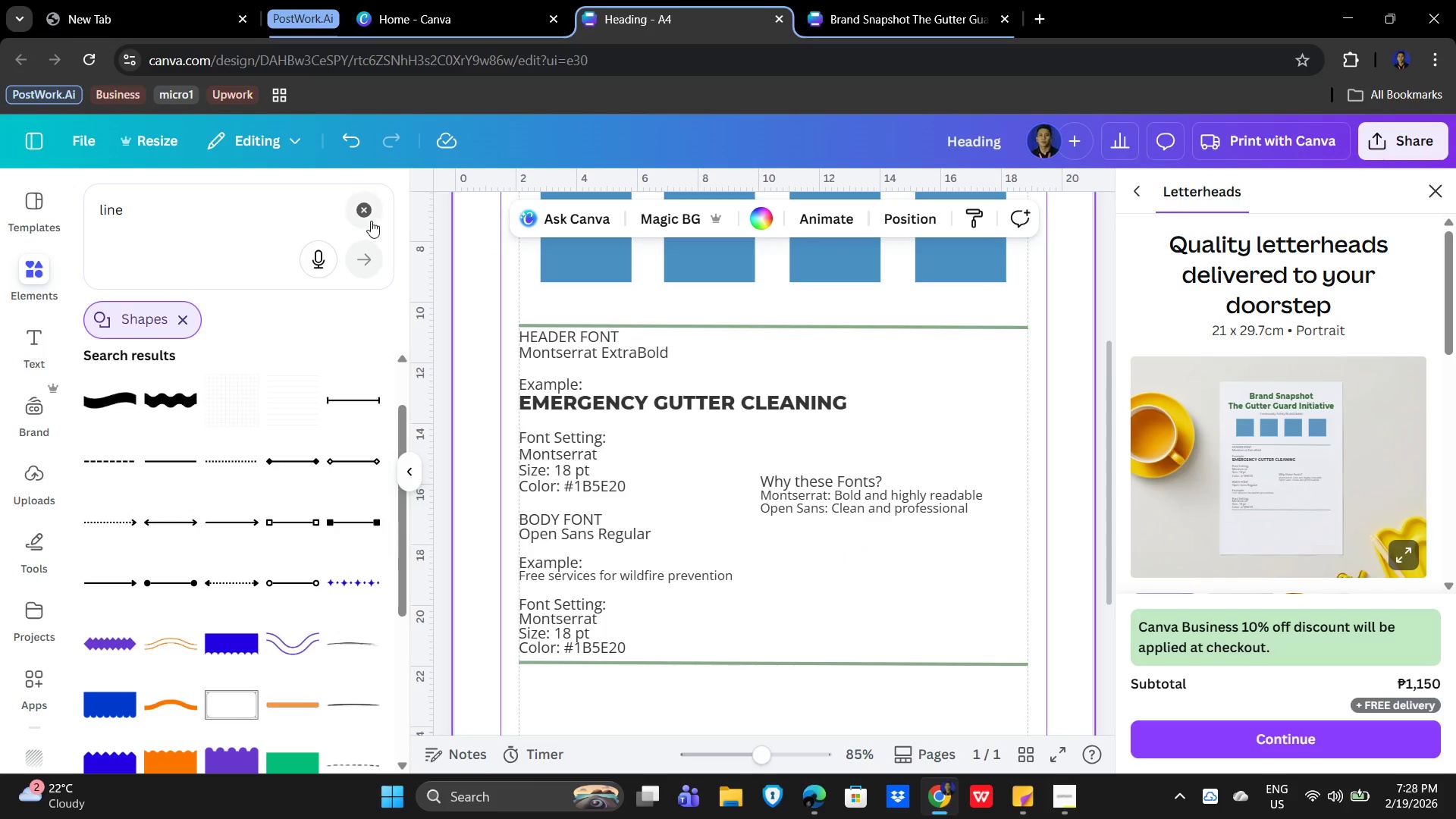 
left_click([366, 210])
 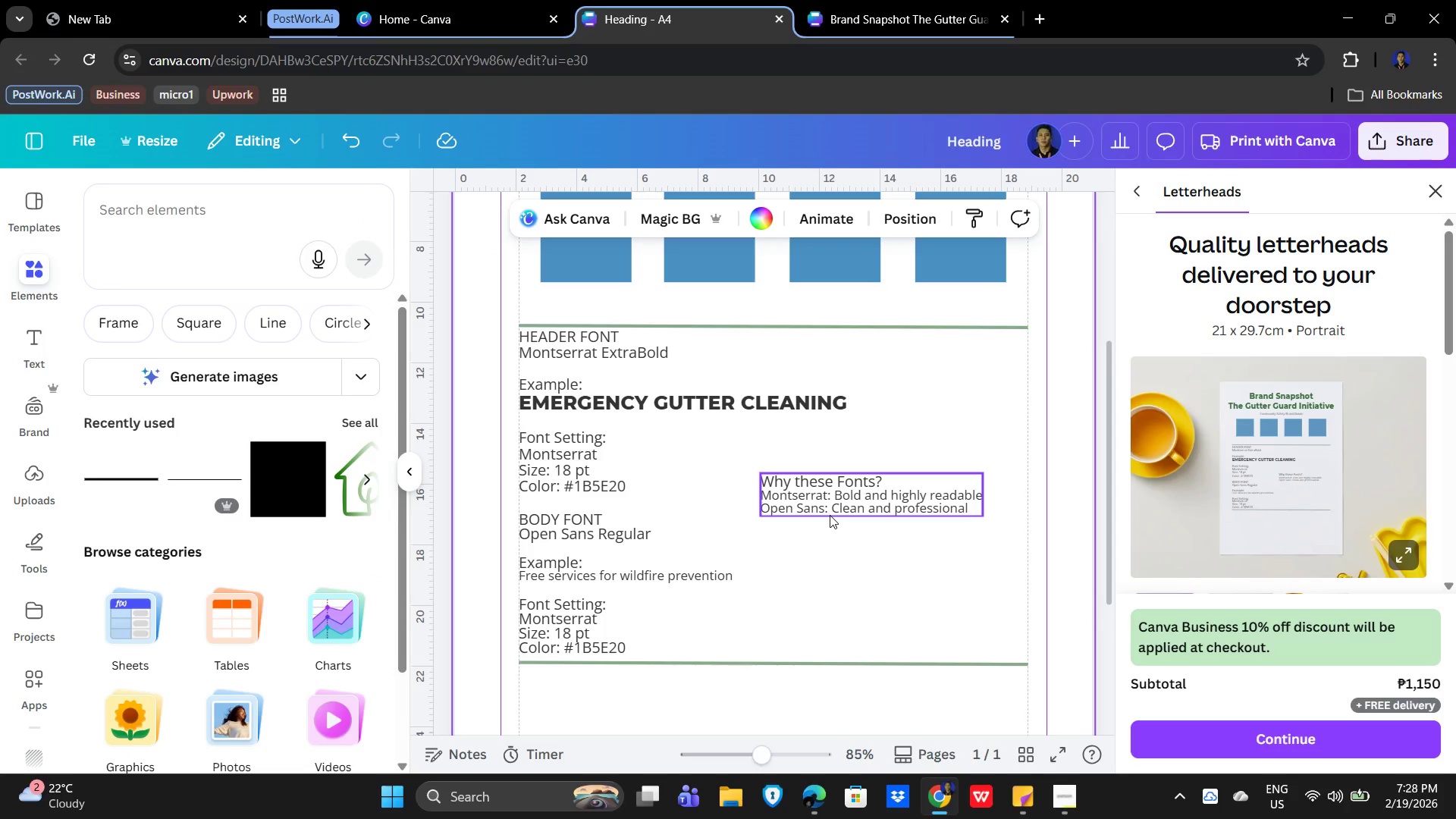 
left_click([835, 499])
 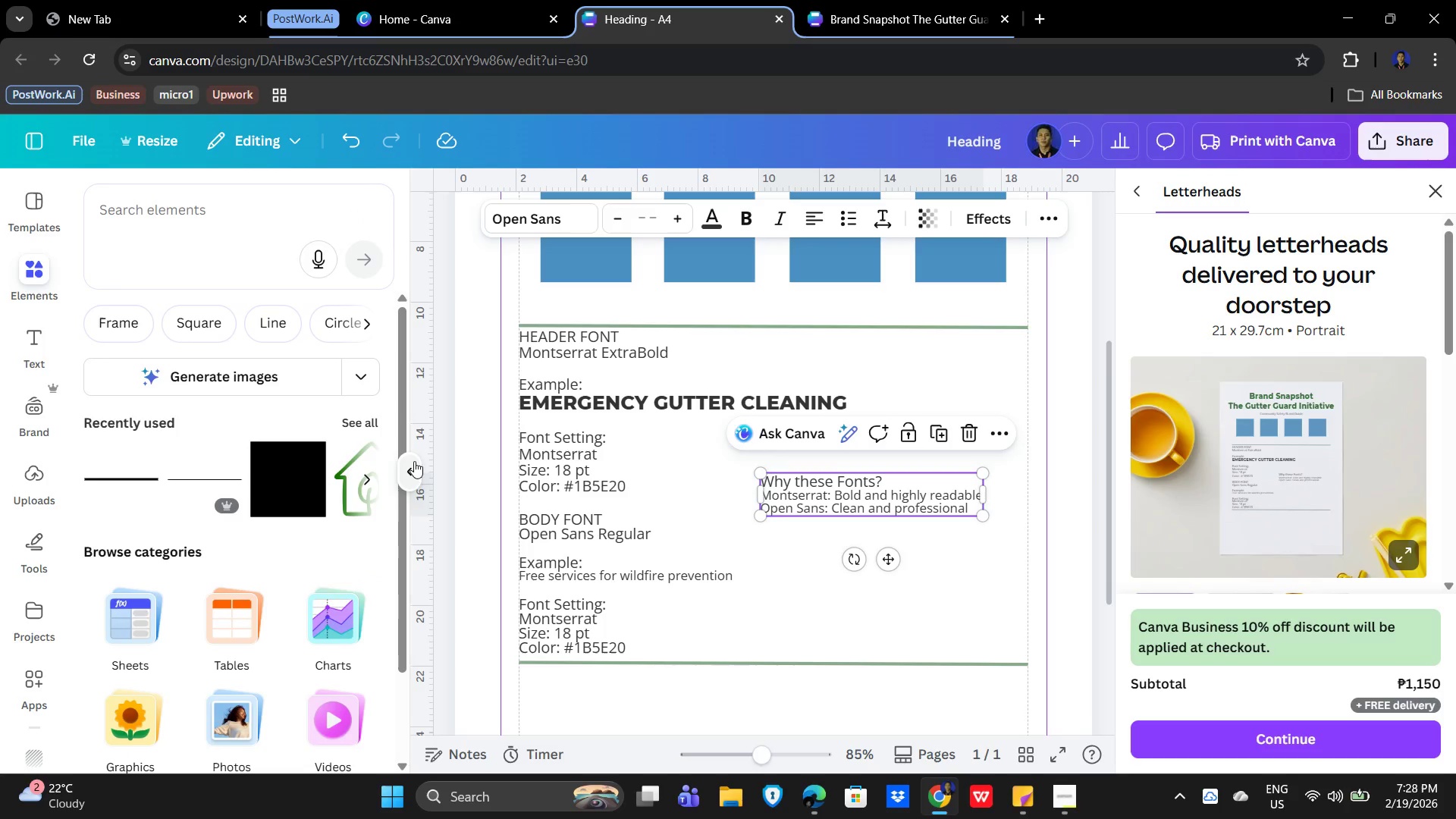 
left_click([405, 468])
 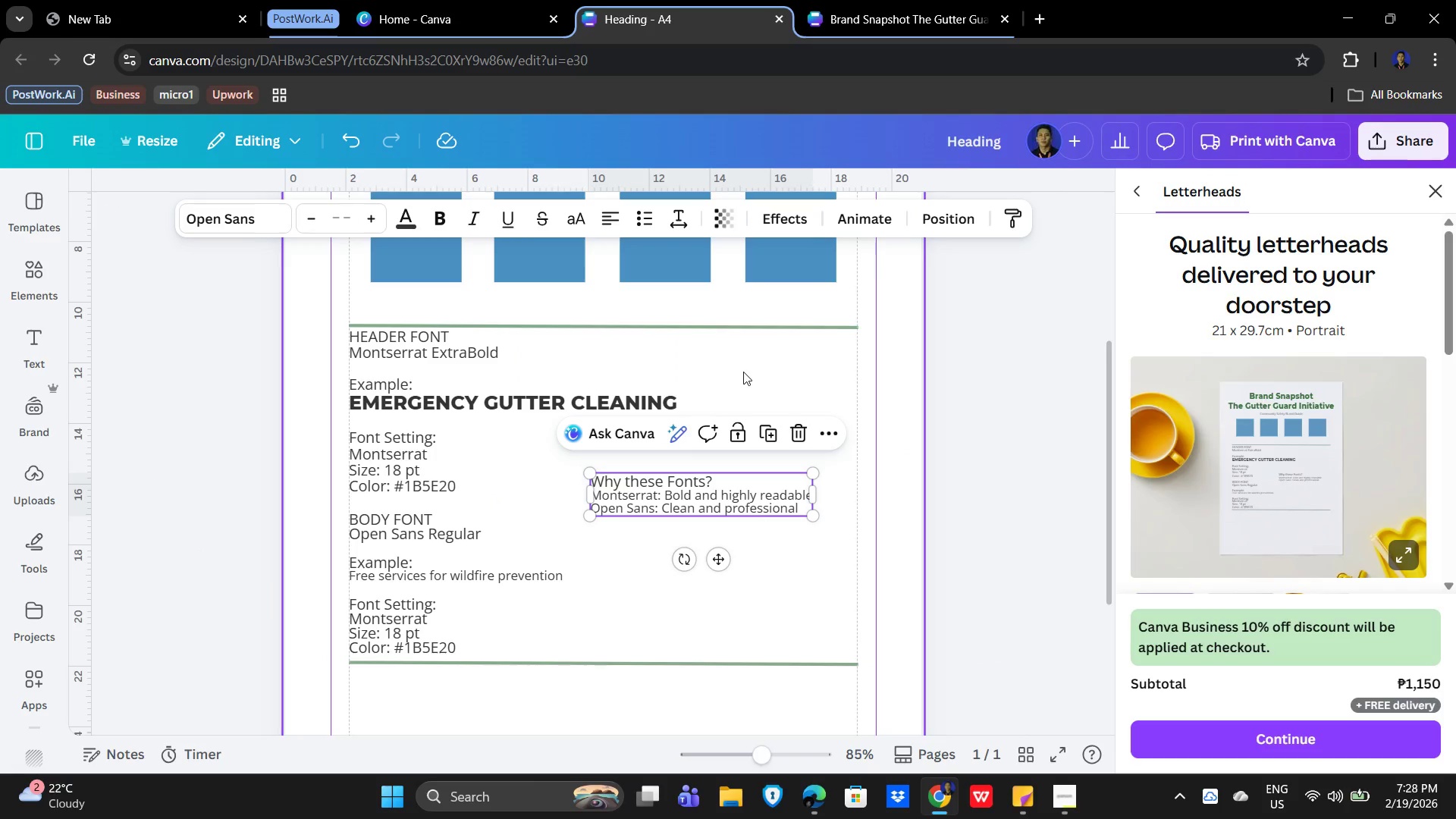 
left_click([744, 372])
 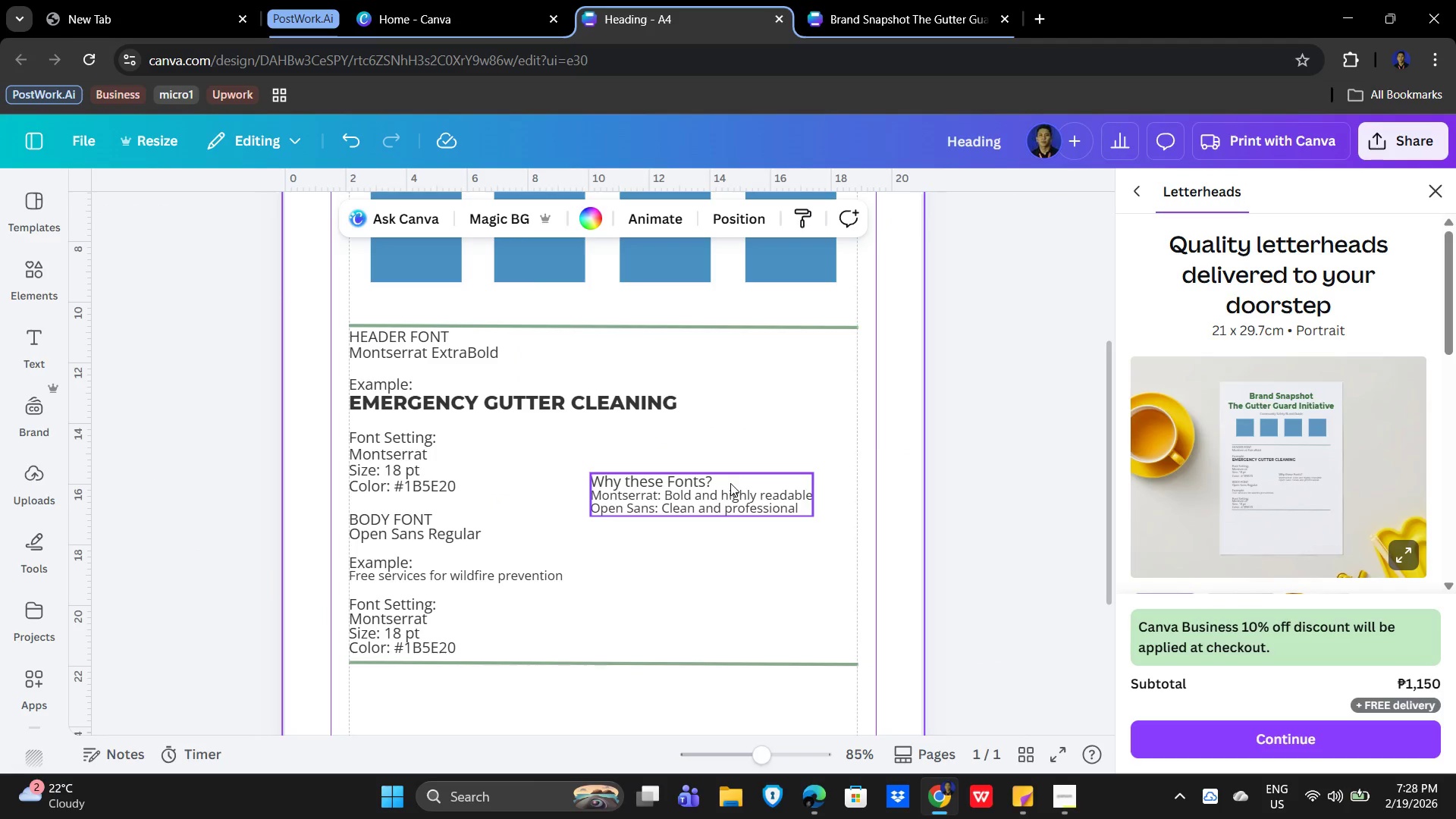 
left_click([730, 483])
 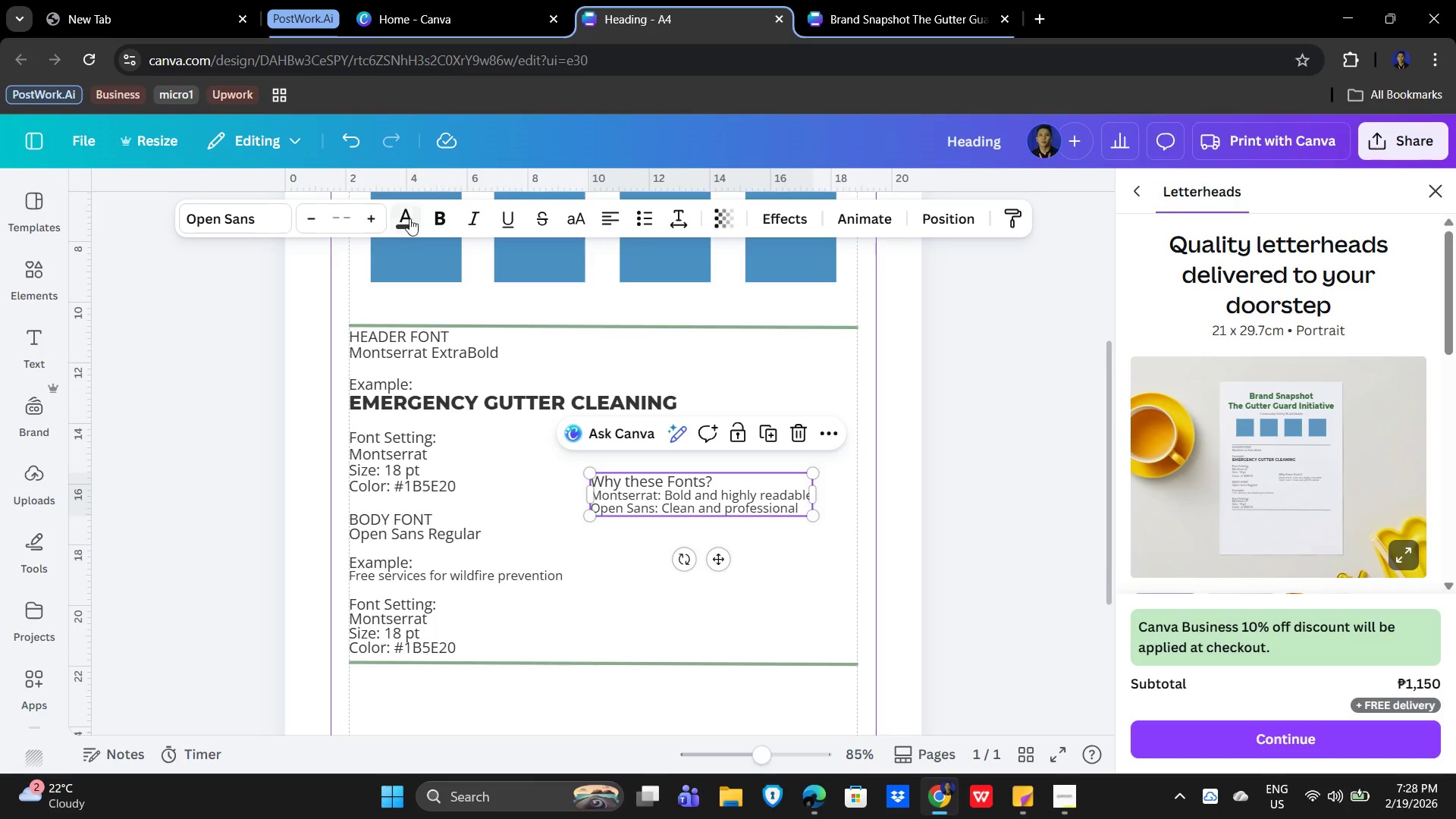 
left_click([410, 210])
 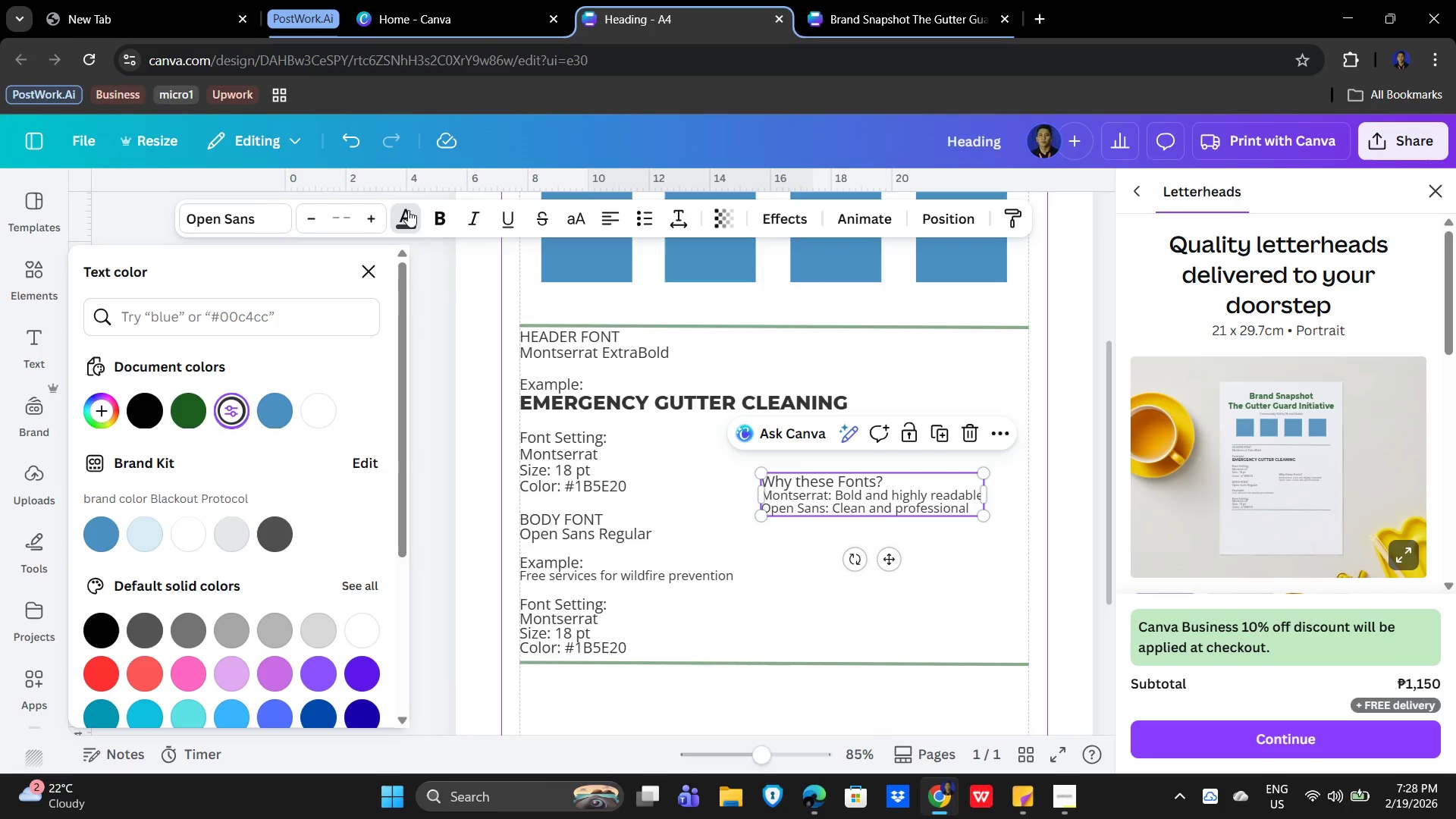 
left_click([408, 210])
 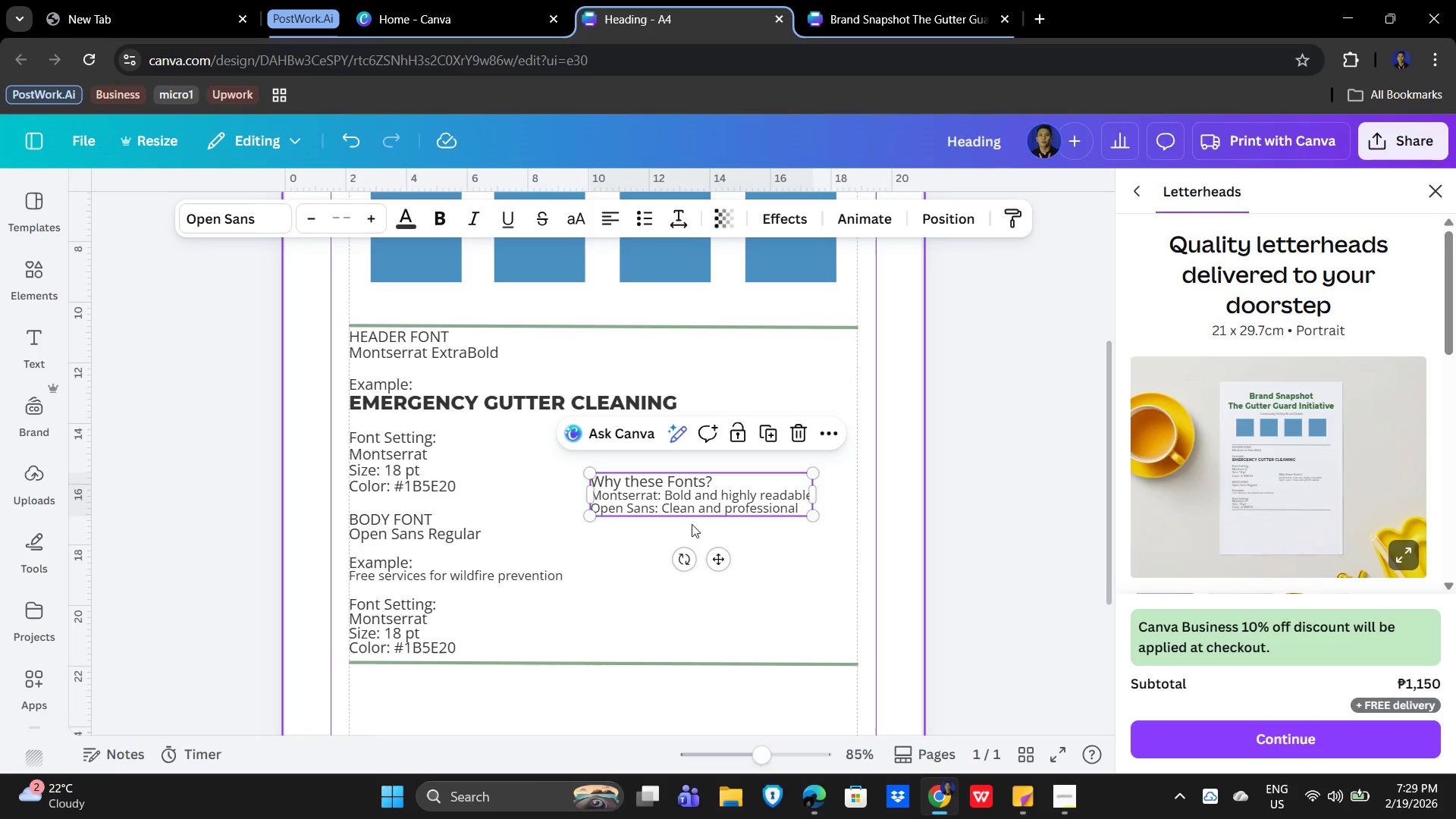 
double_click([680, 488])
 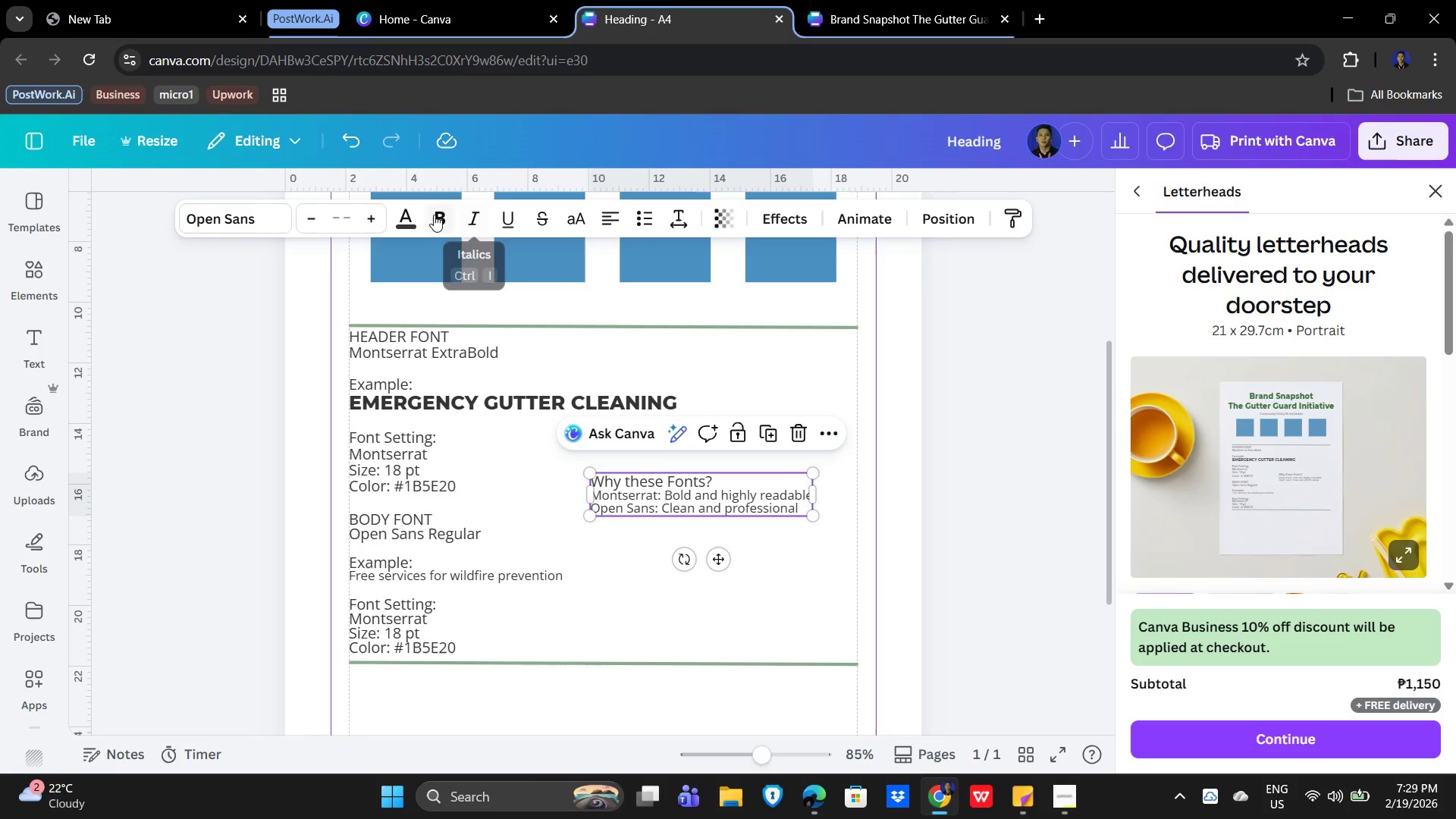 
left_click([413, 216])
 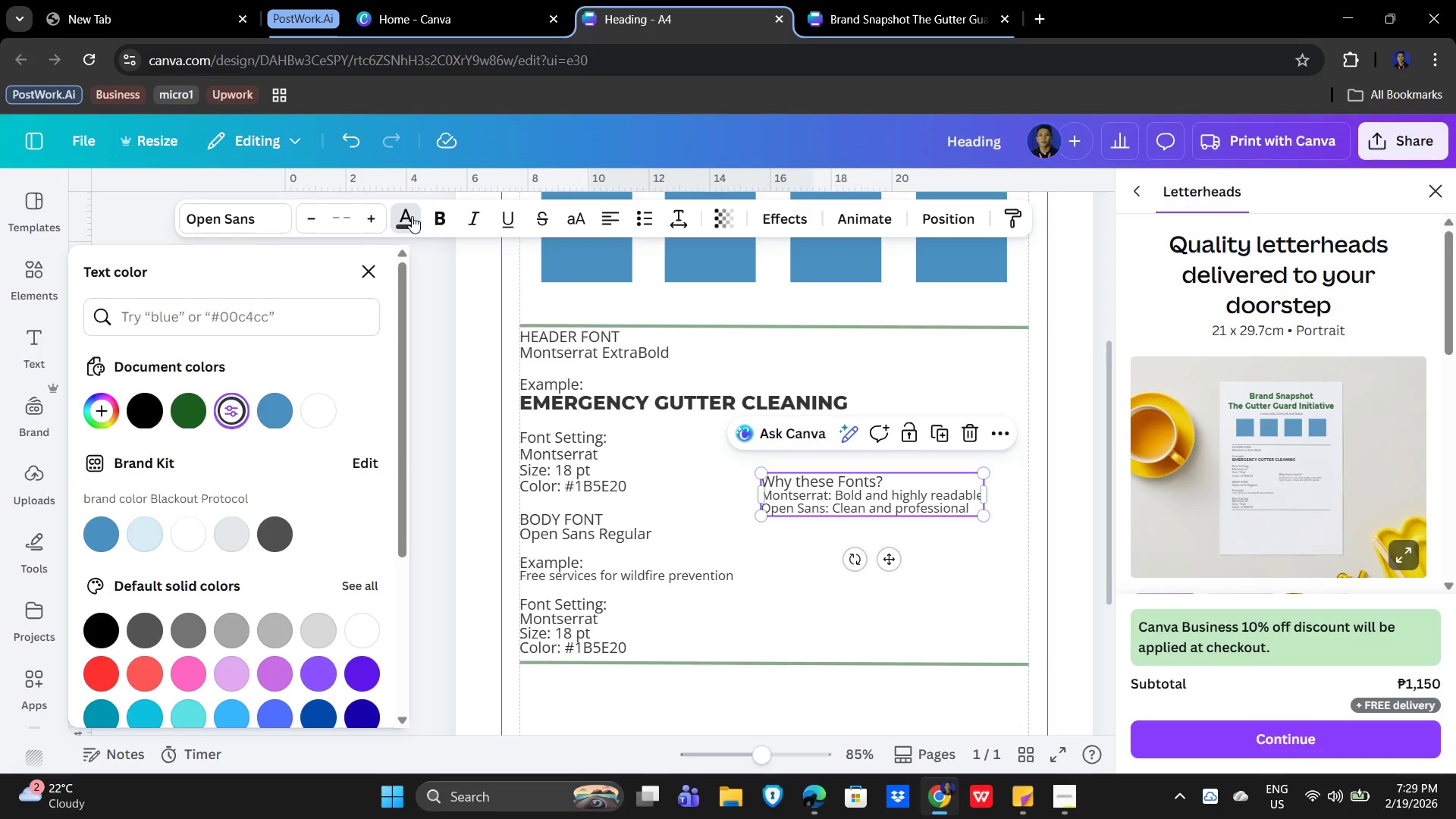 
left_click([412, 216])
 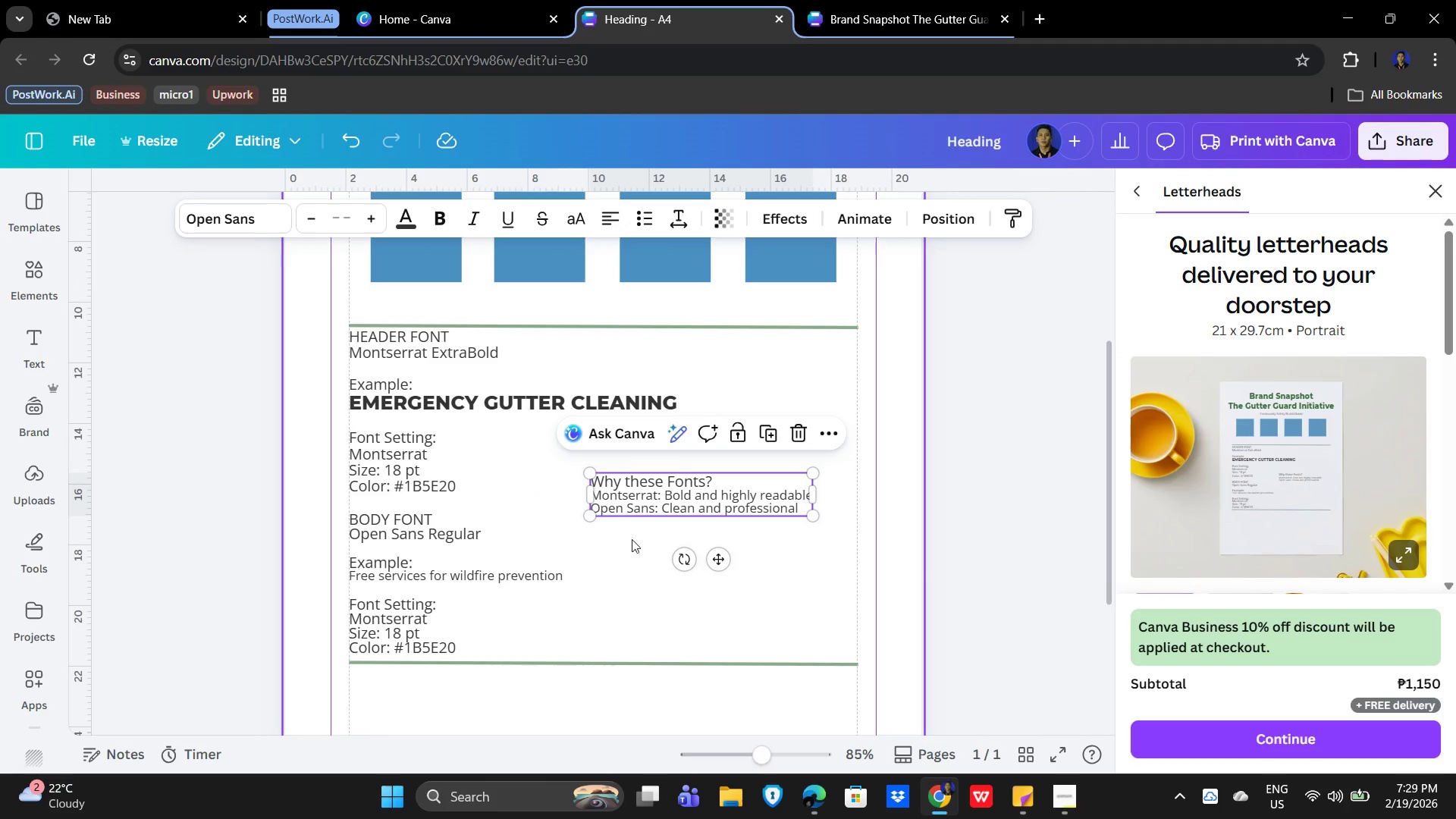 
left_click([629, 596])
 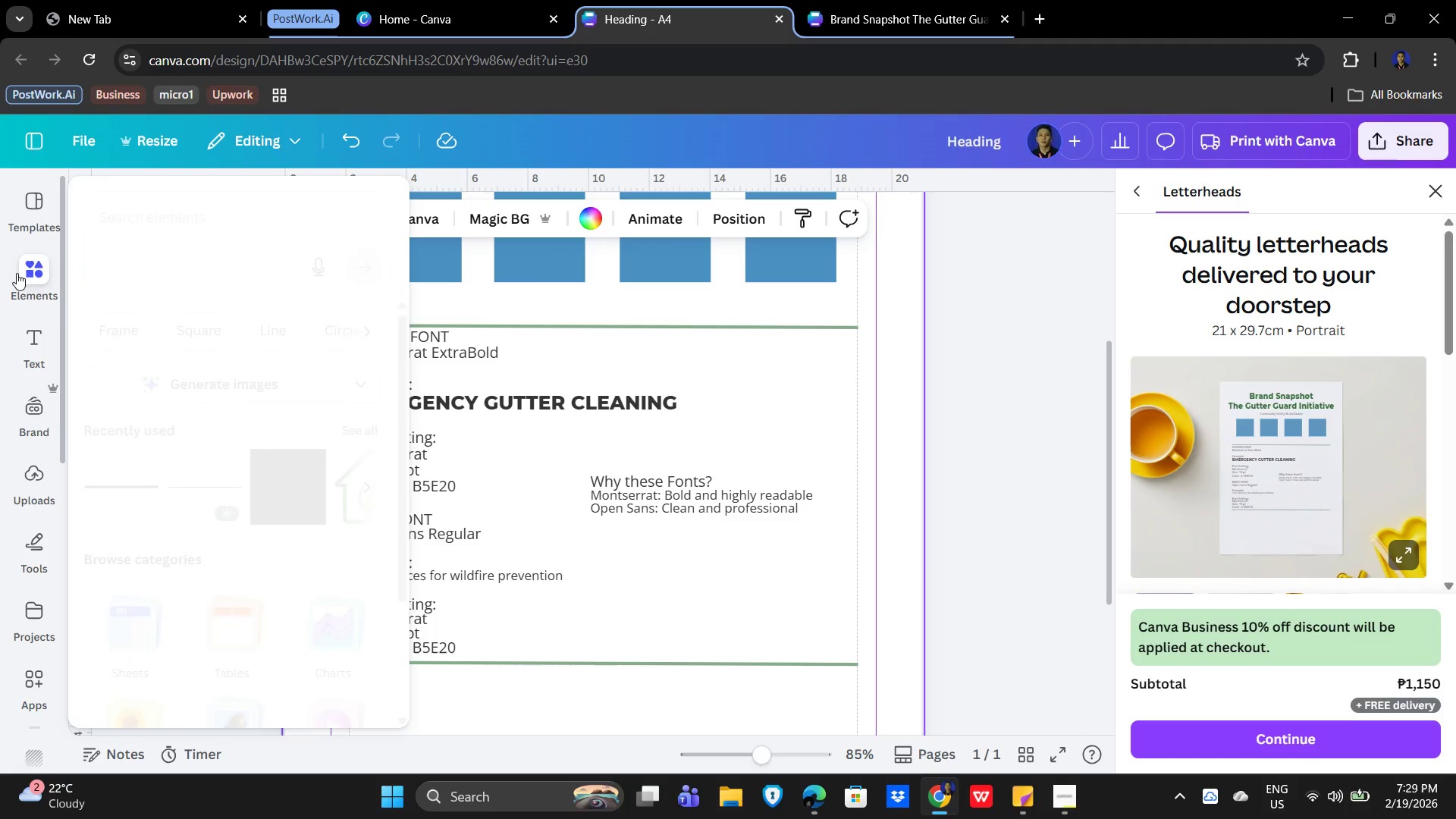 
left_click([173, 221])
 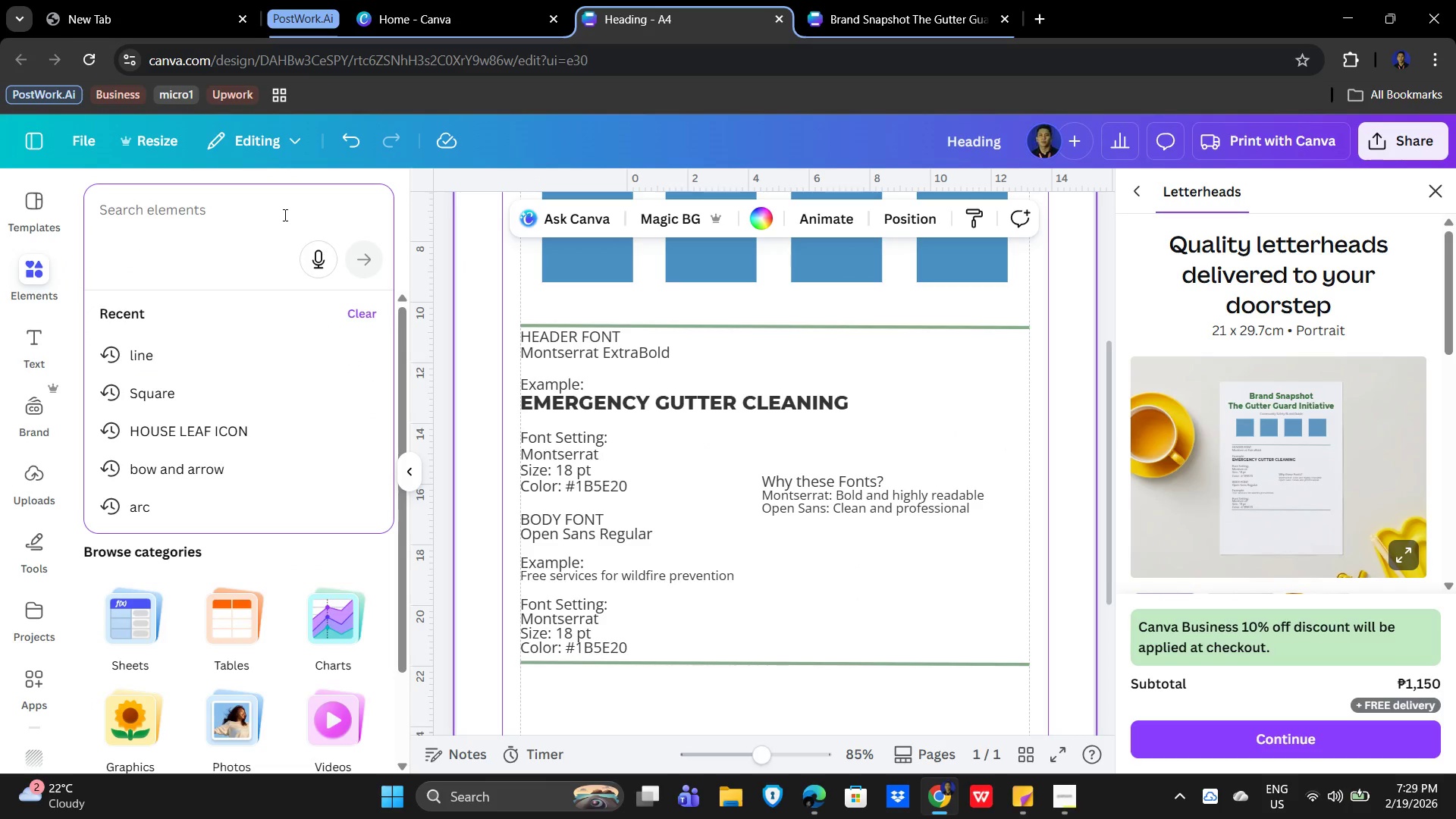 
type(box)
 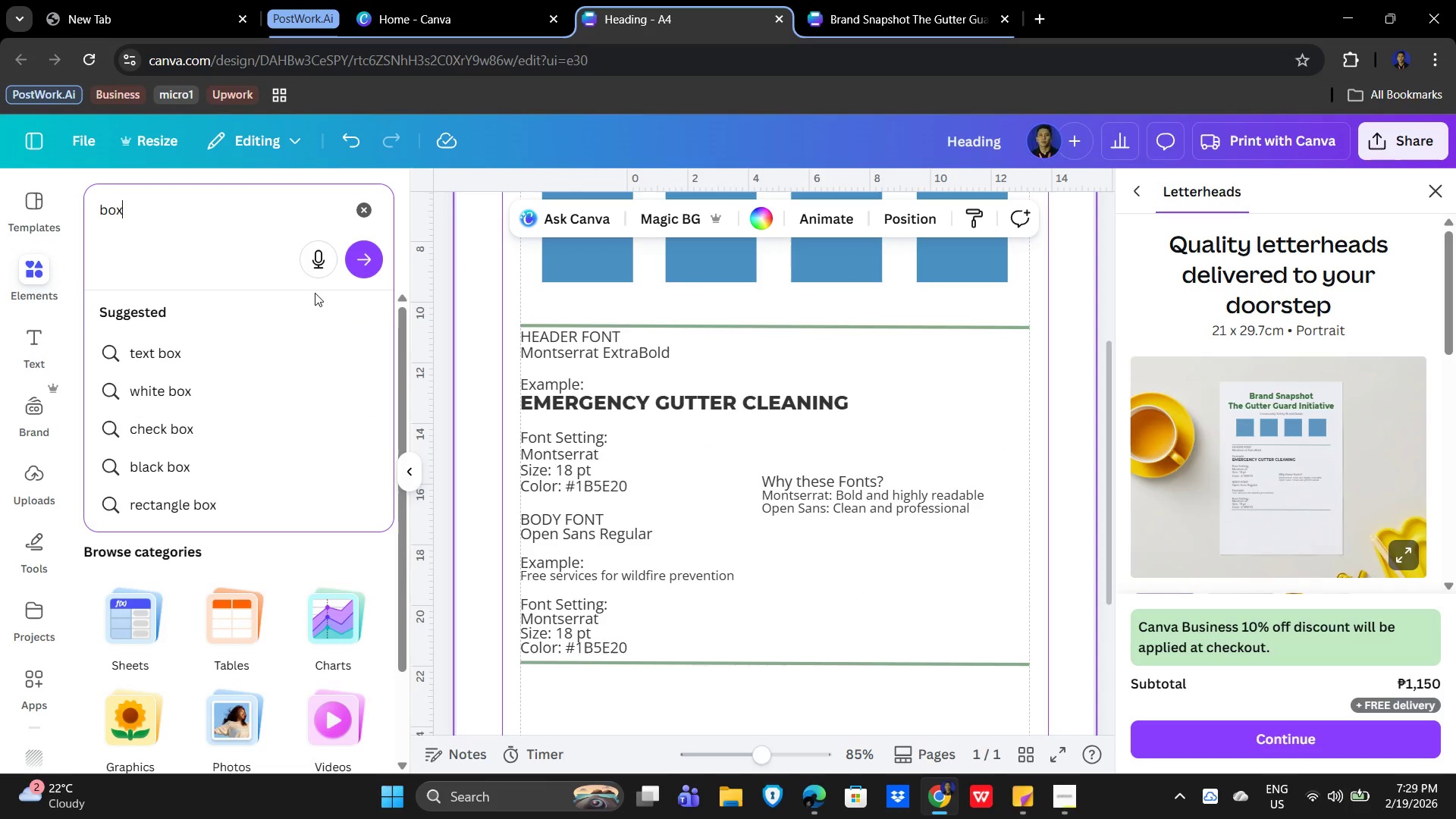 
left_click([362, 256])
 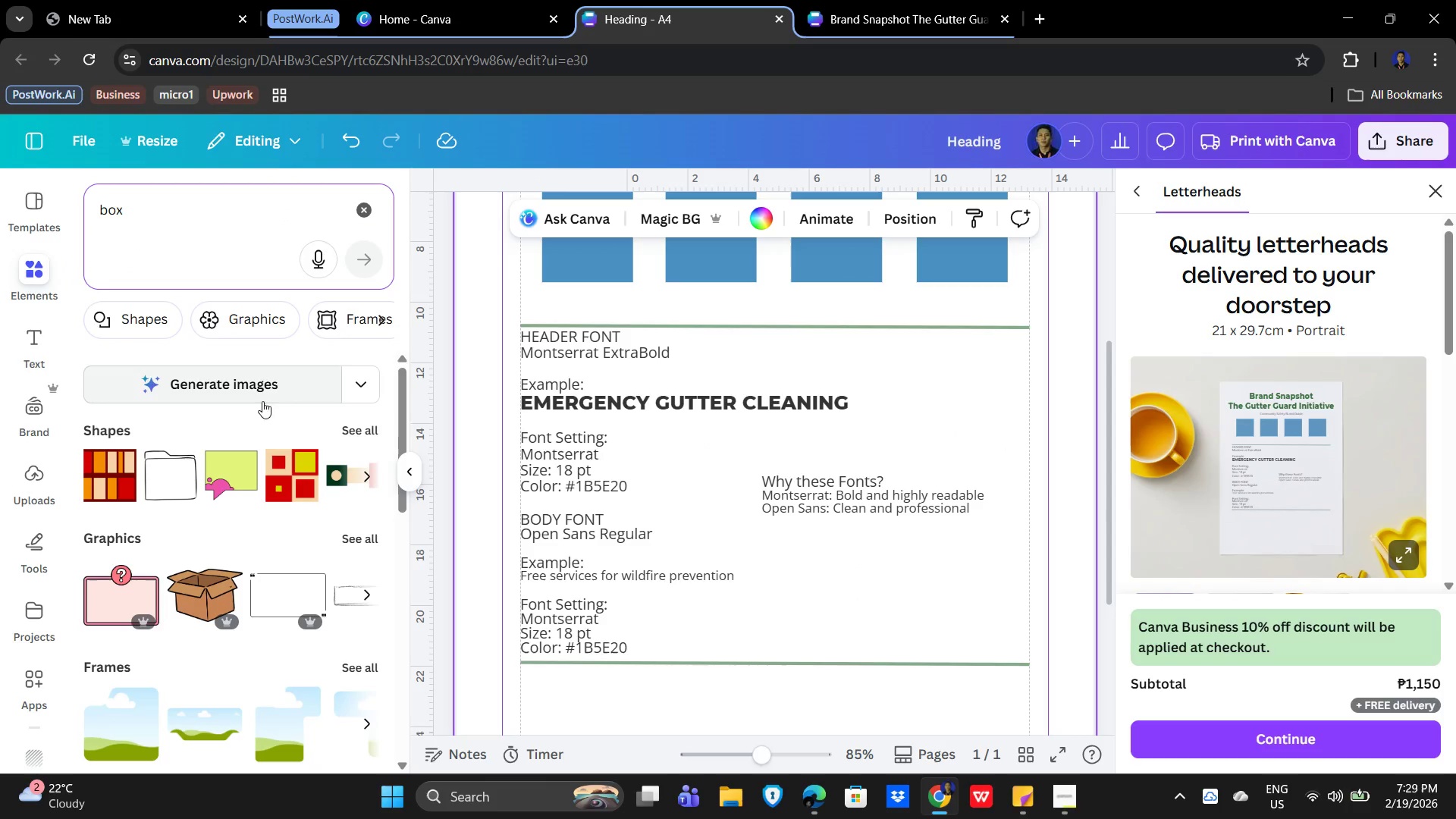 
scroll: coordinate [276, 424], scroll_direction: down, amount: 5.0
 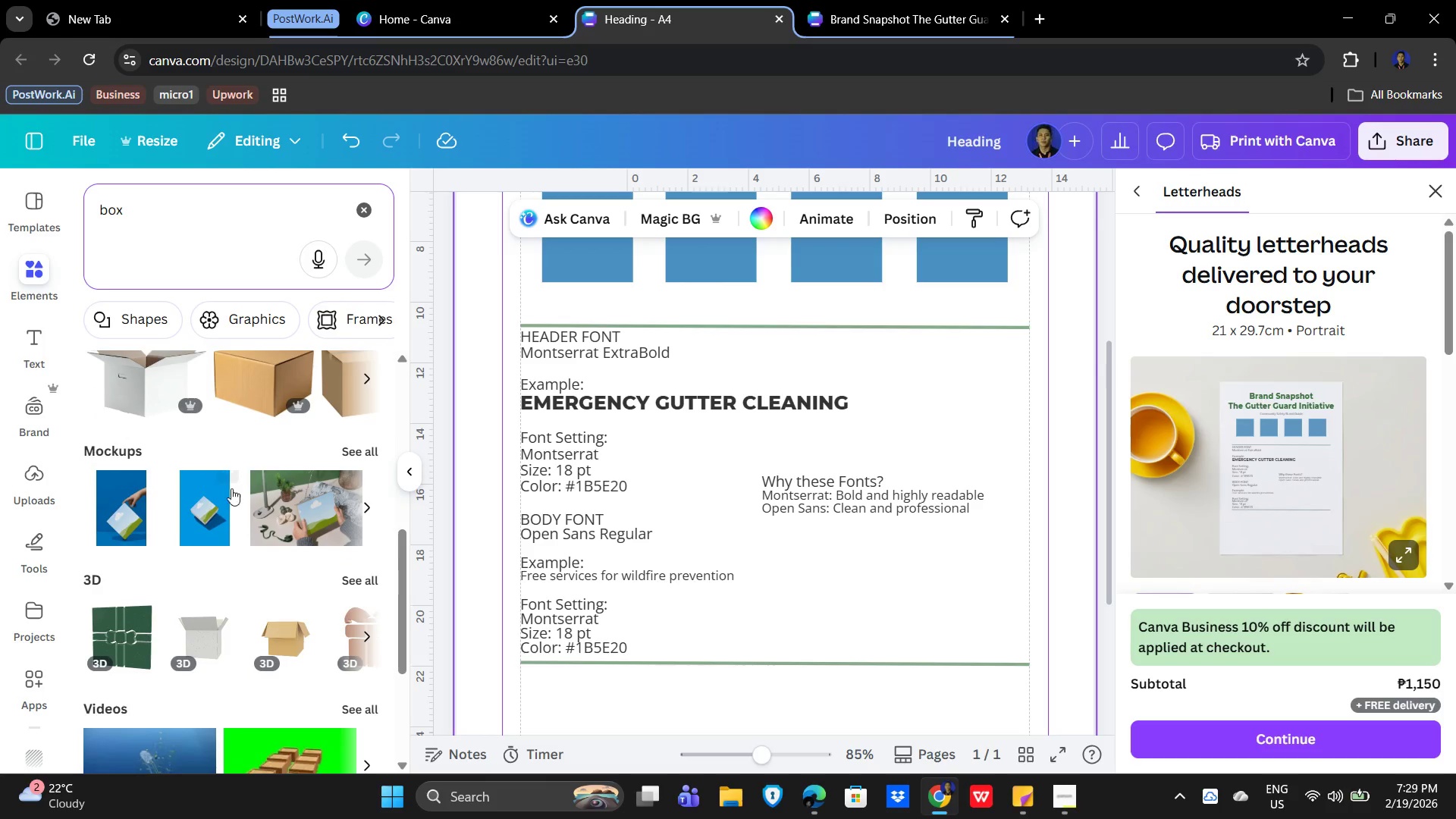 
scroll: coordinate [240, 504], scroll_direction: up, amount: 9.0
 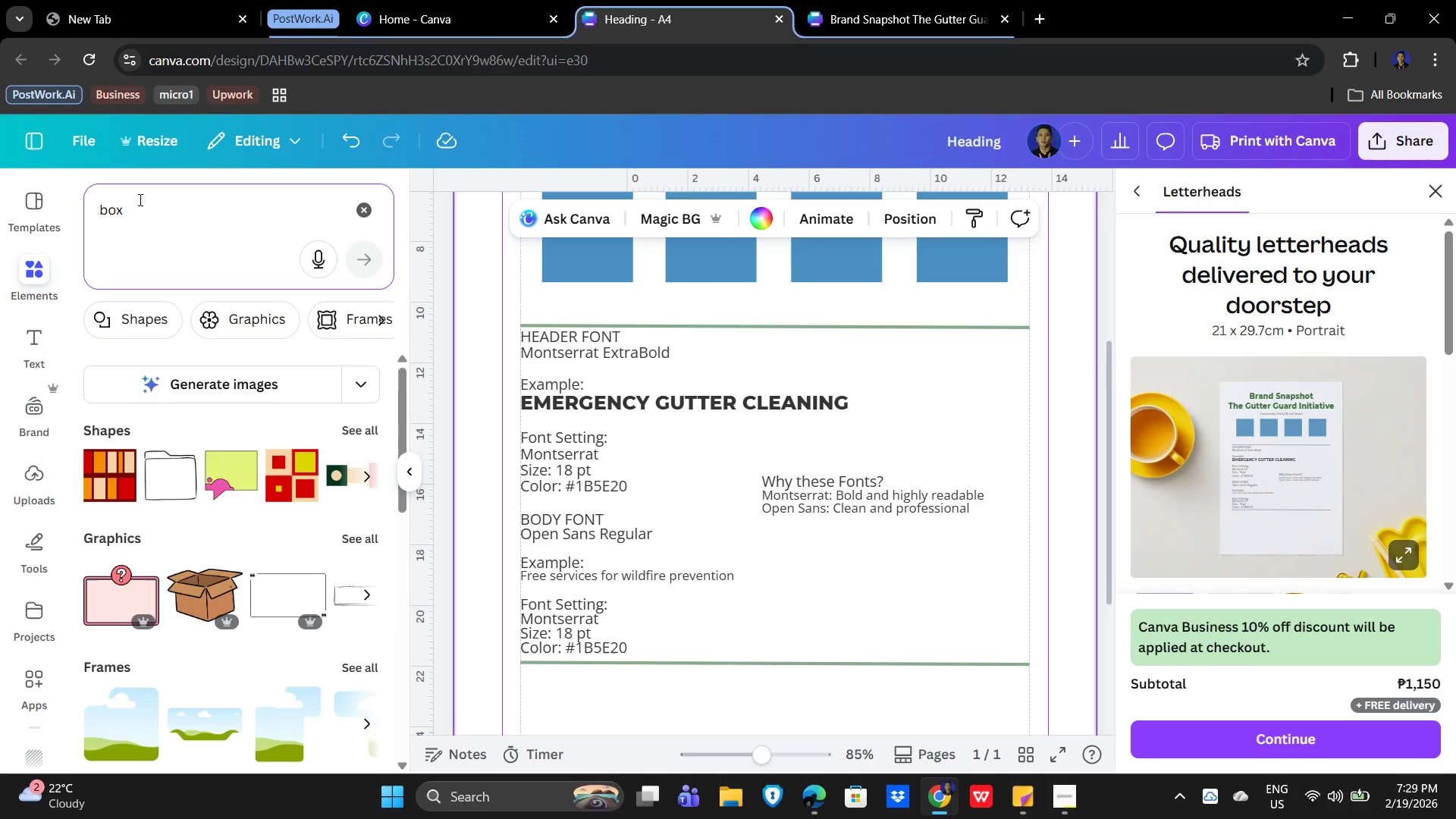 
left_click([140, 206])
 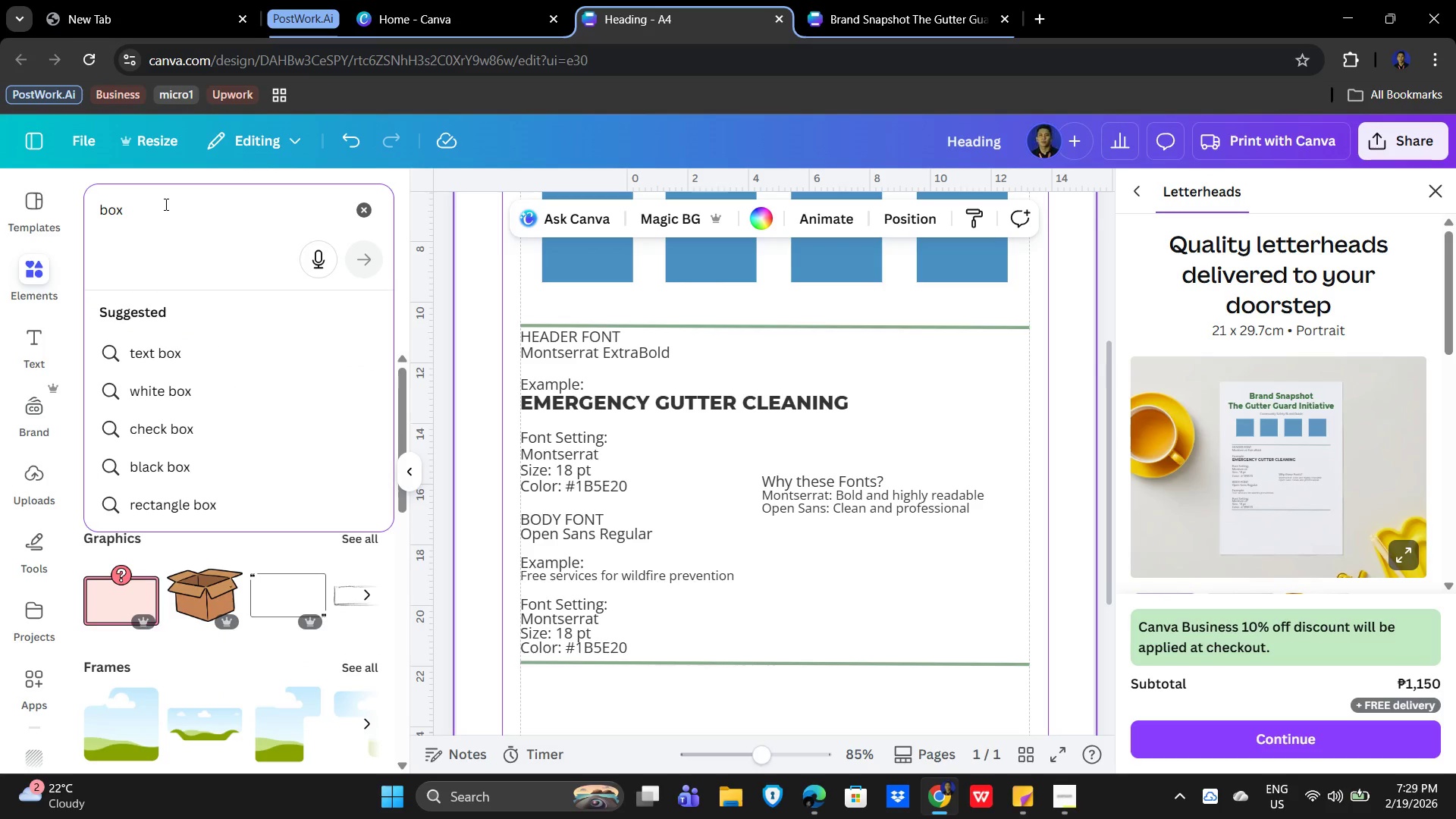 
type( outline)
 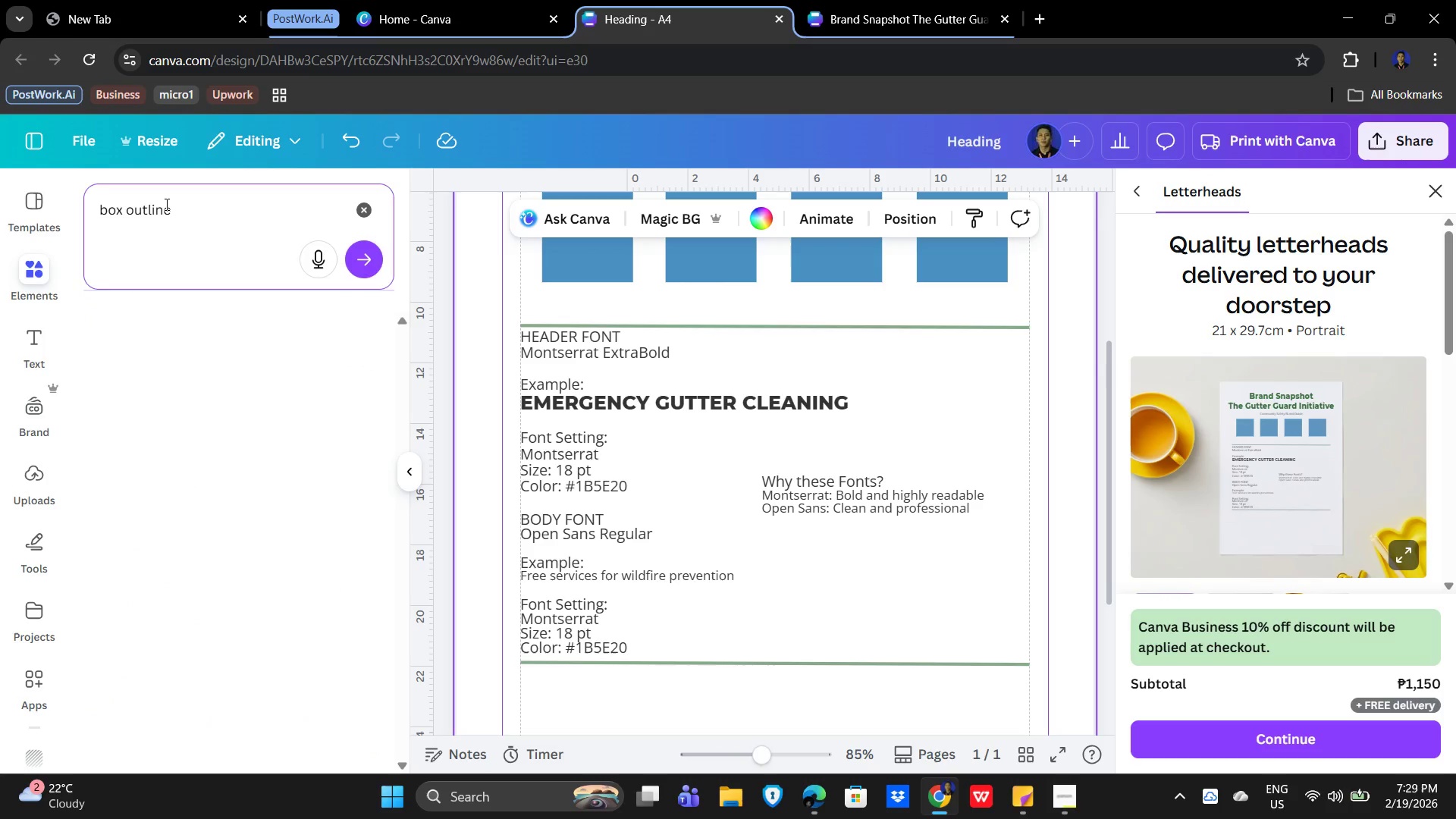 
key(Enter)
 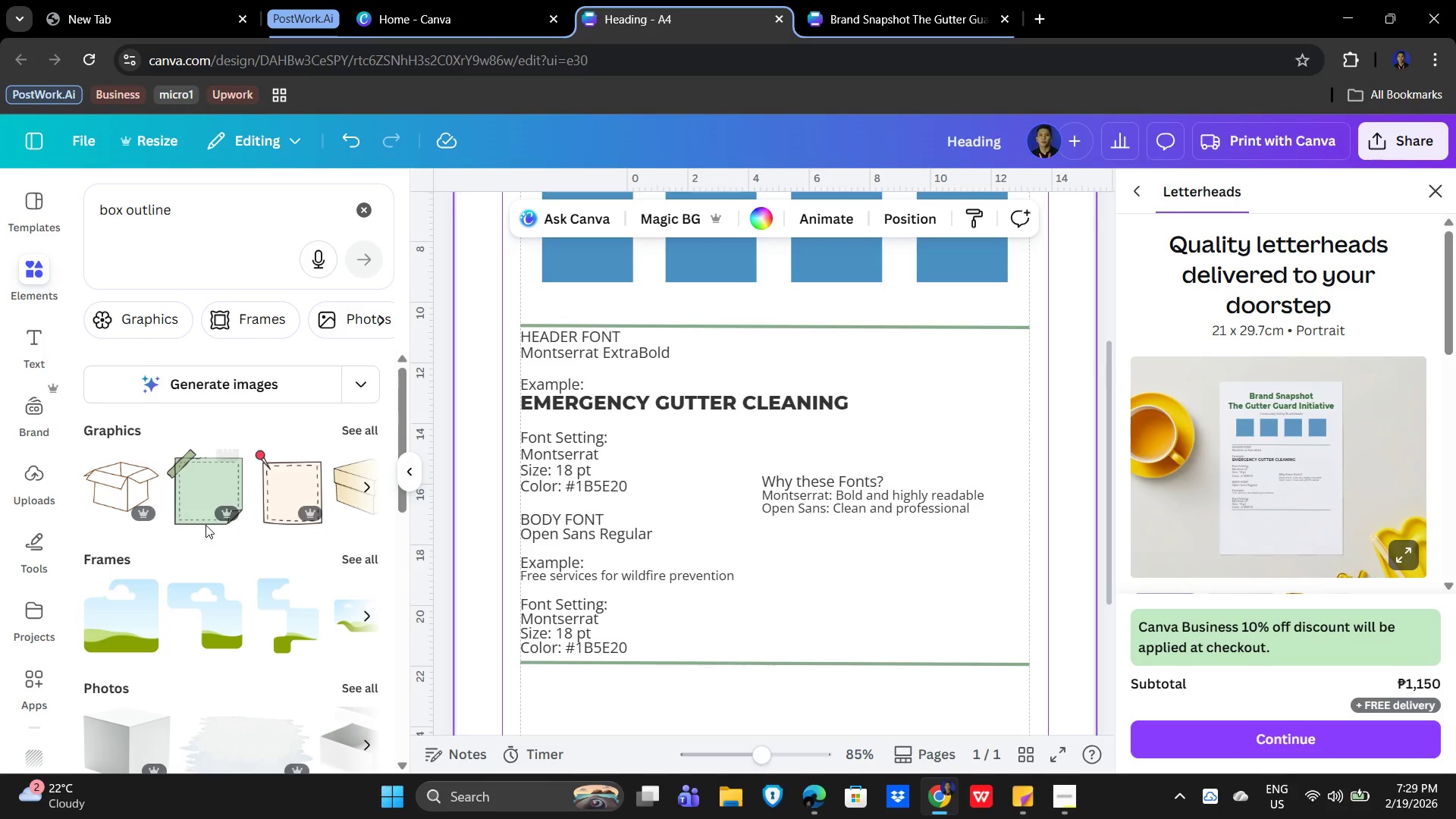 
scroll: coordinate [207, 491], scroll_direction: down, amount: 5.0
 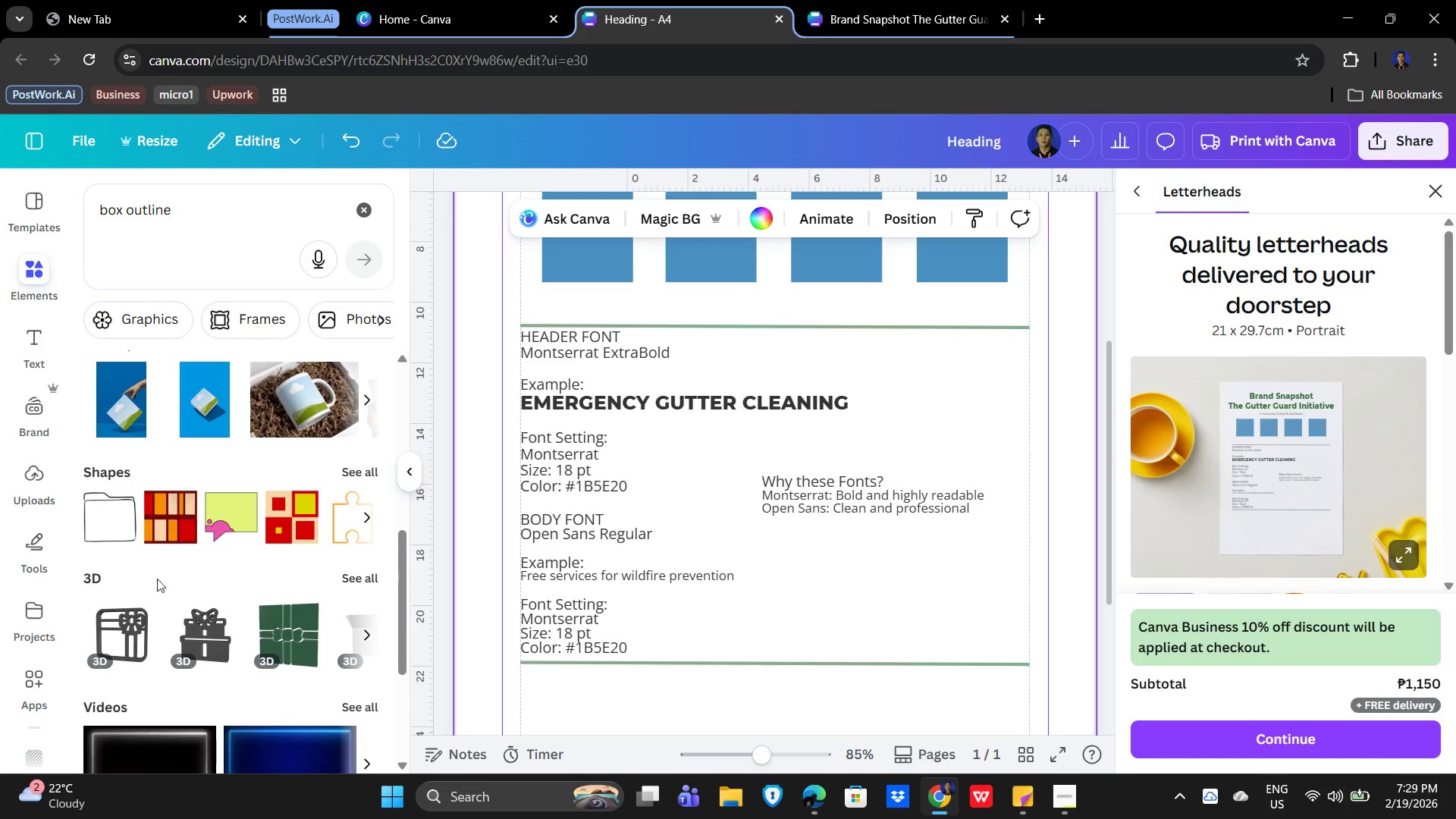 
scroll: coordinate [250, 584], scroll_direction: up, amount: 10.0
 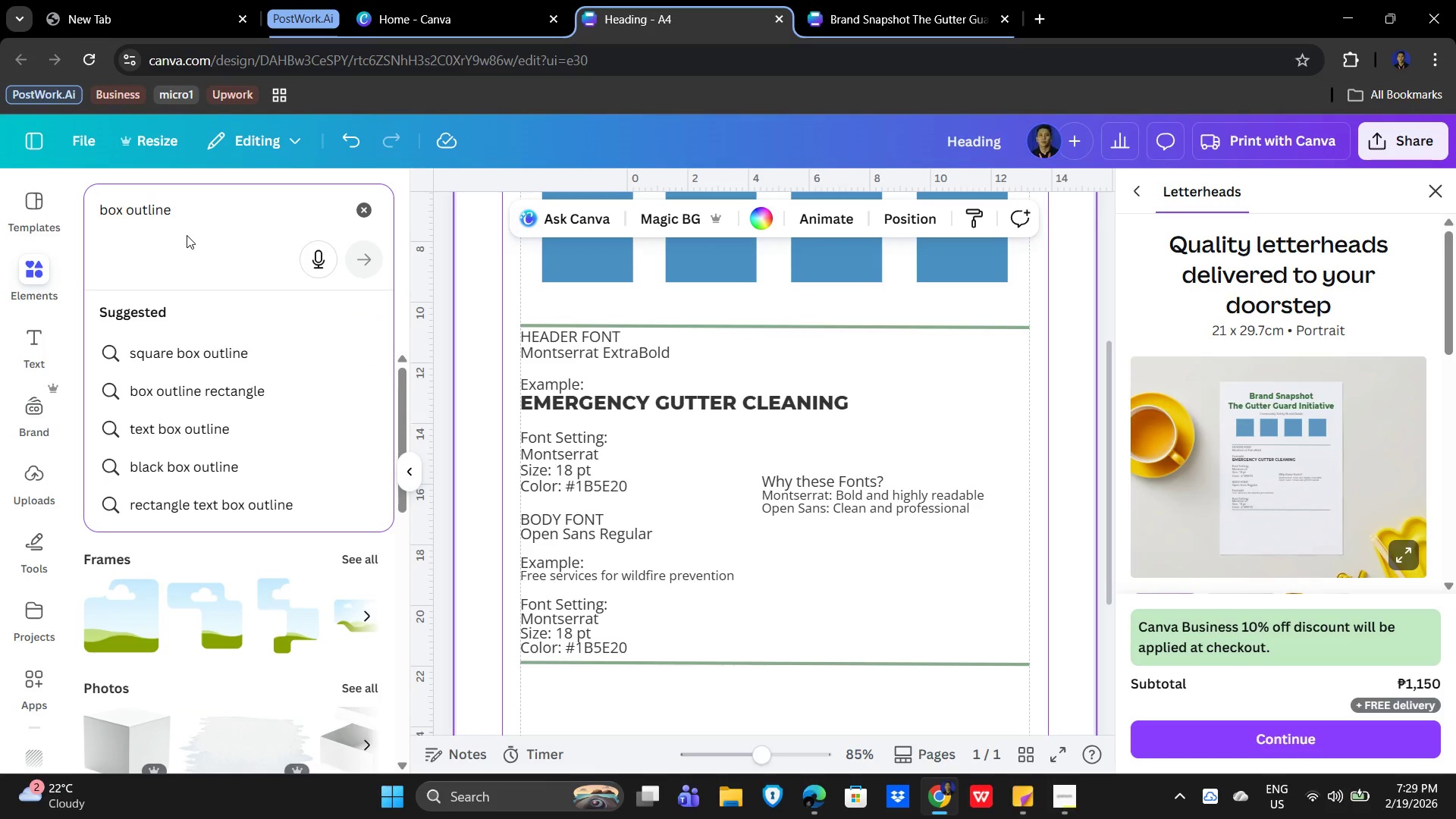 
left_click([221, 350])
 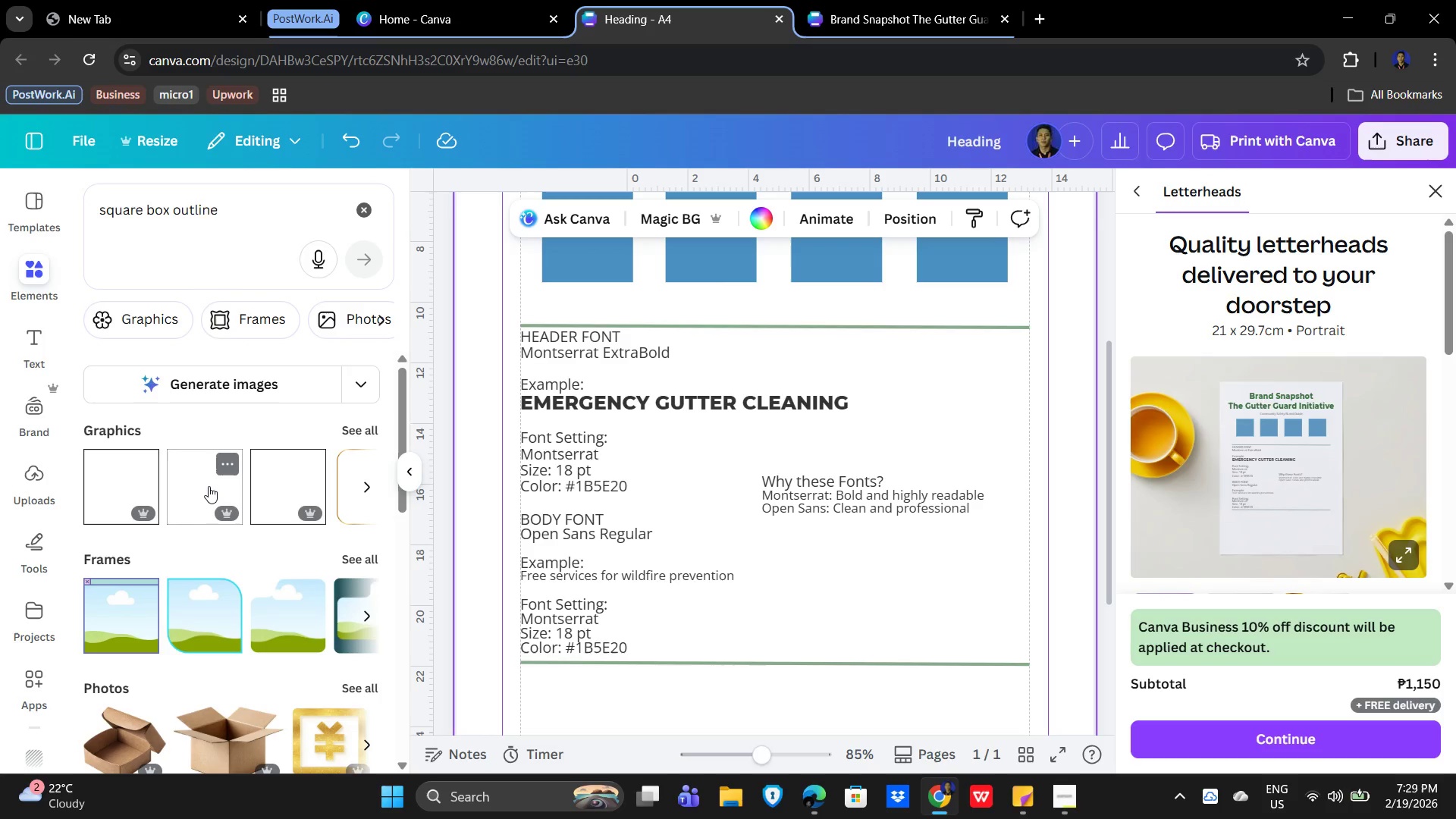 
left_click([265, 485])
 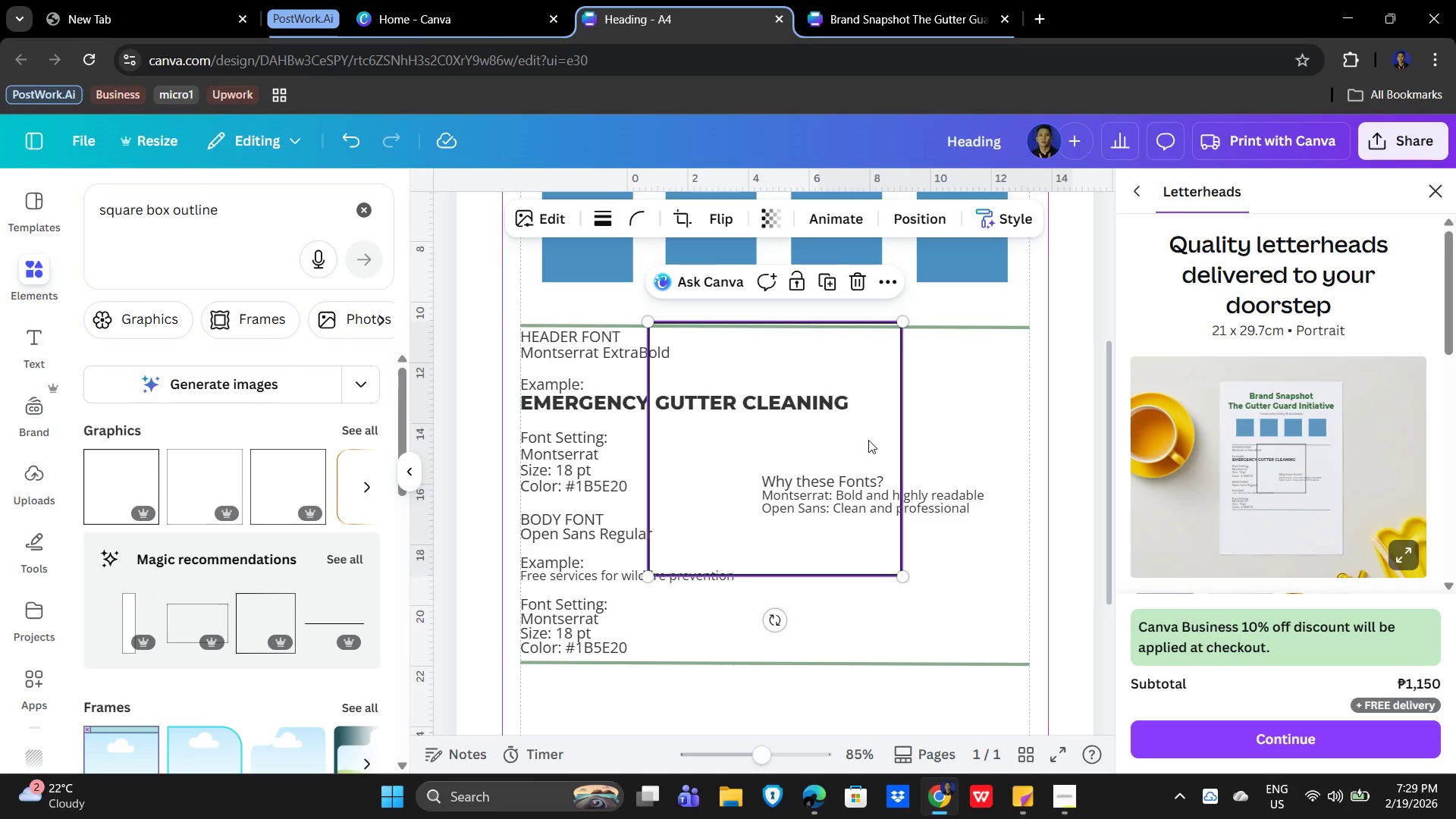 
key(Delete)
 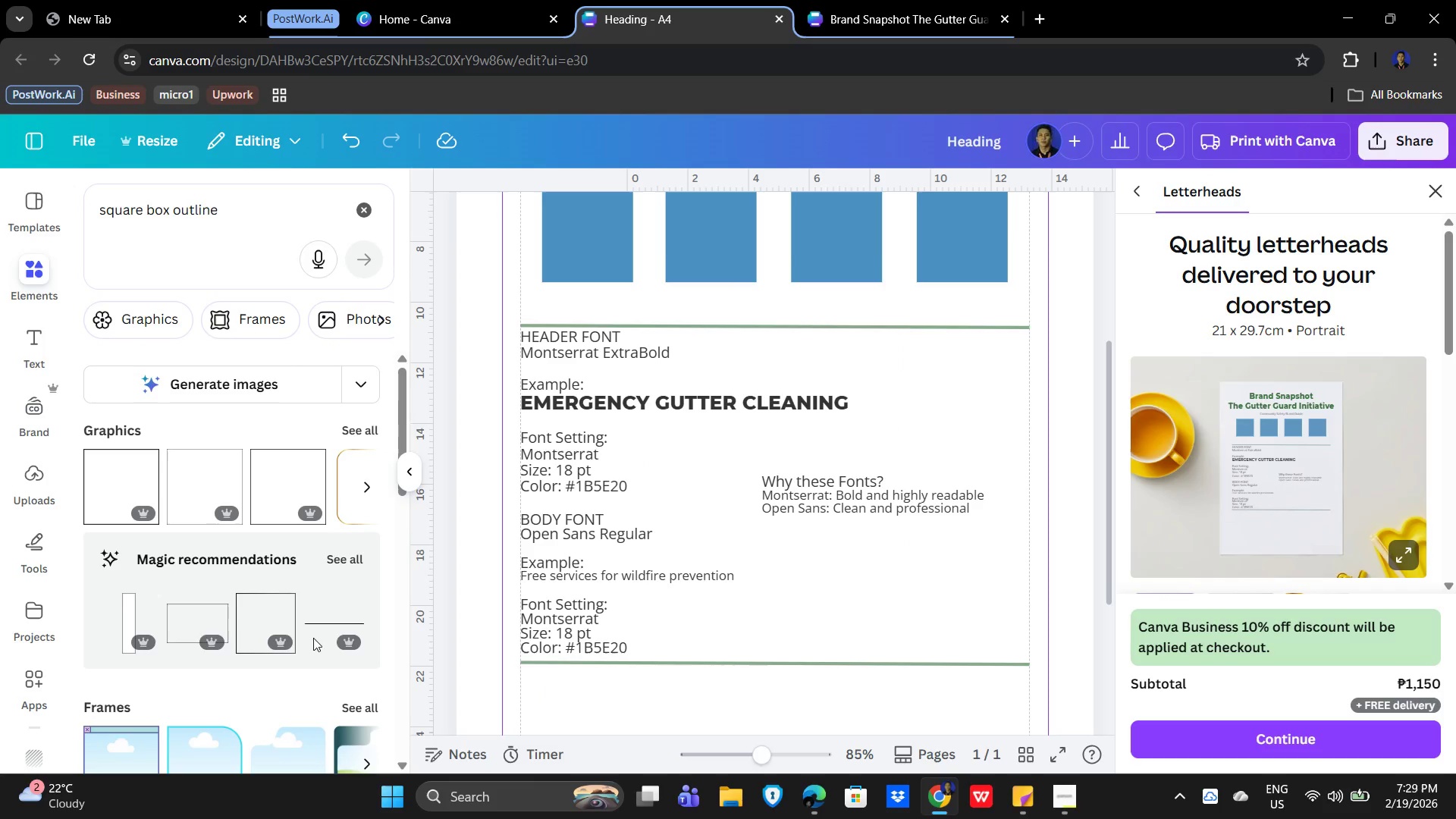 
left_click([197, 617])
 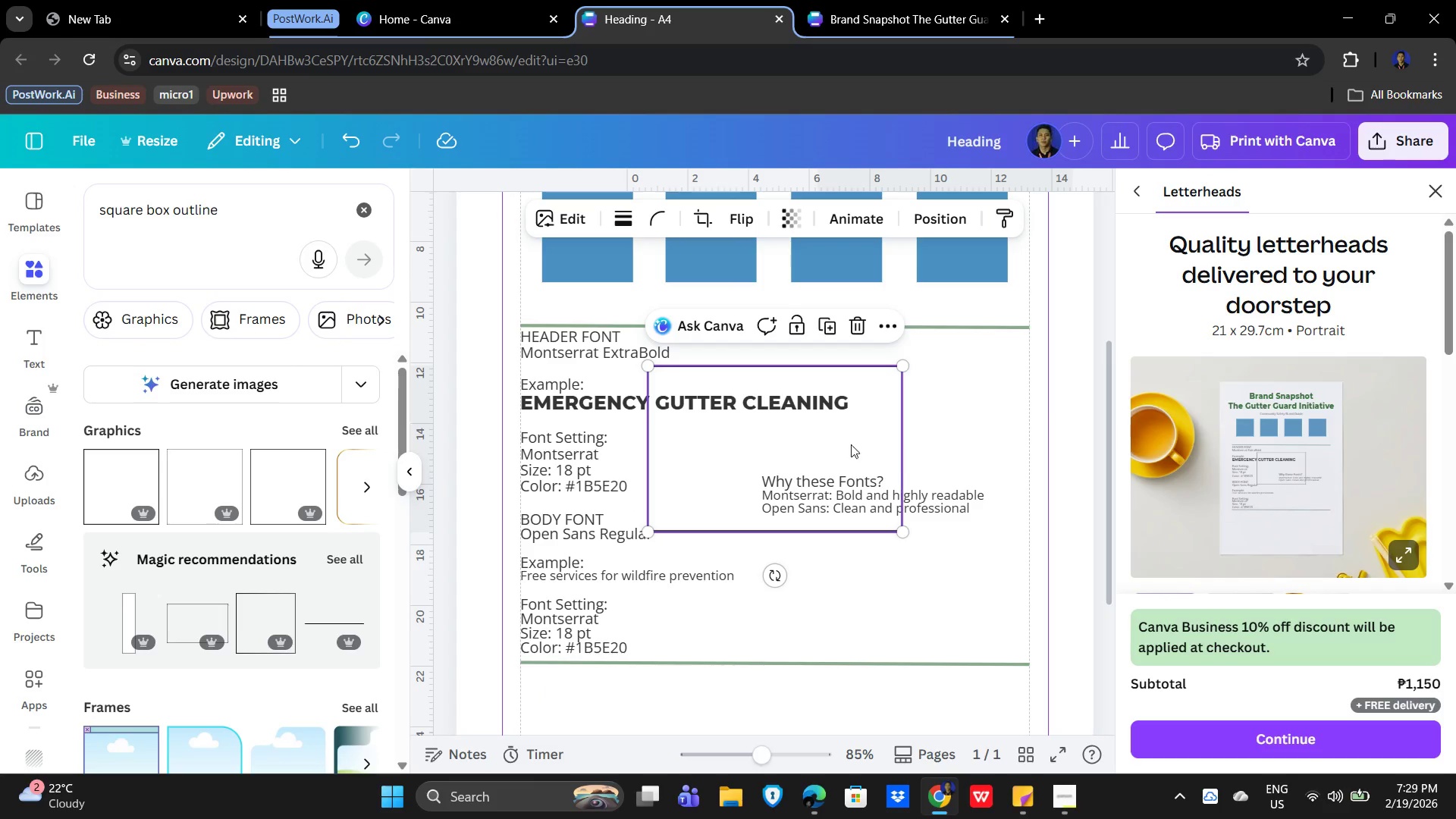 
left_click_drag(start_coordinate=[832, 437], to_coordinate=[934, 518])
 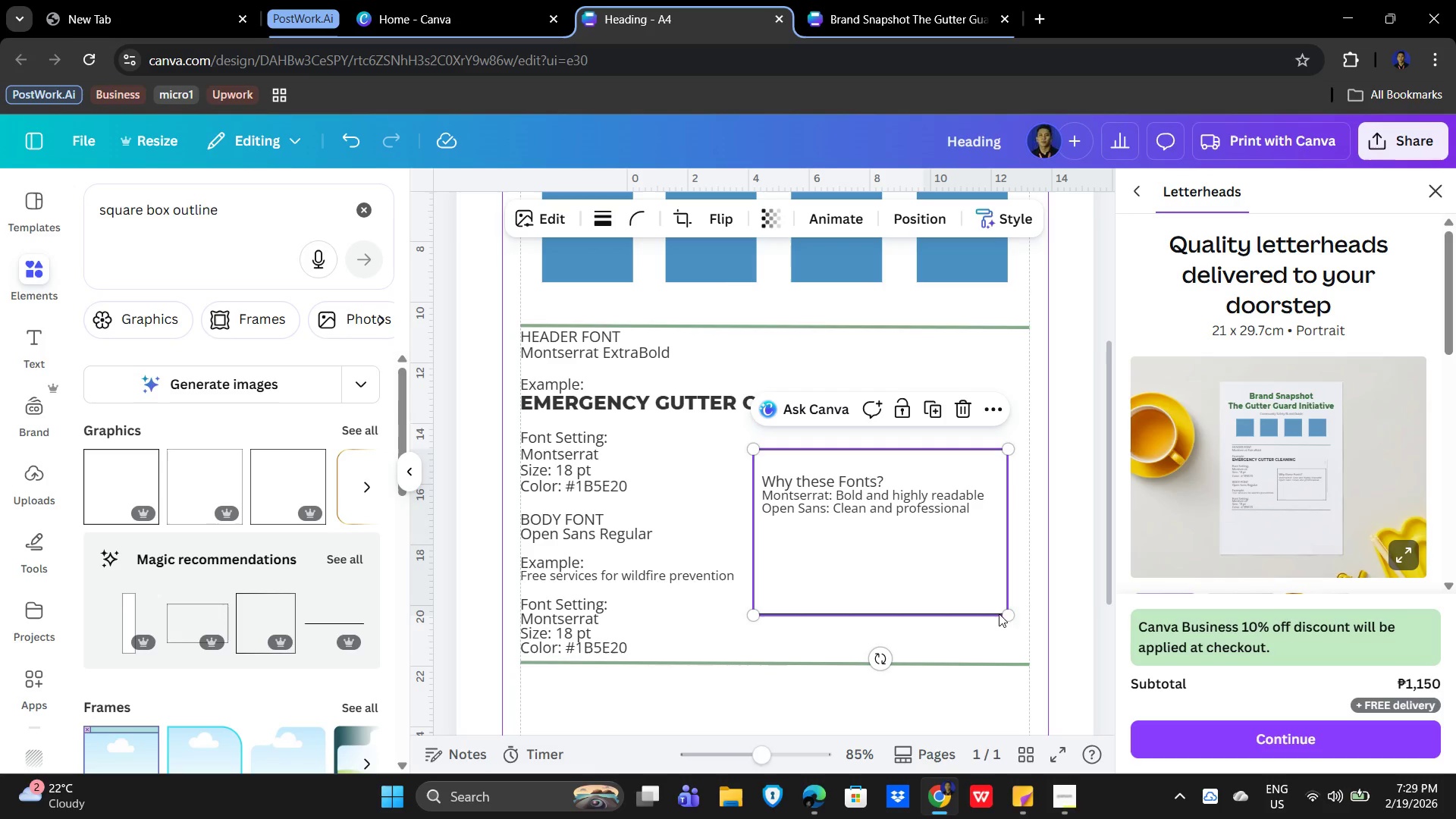 
left_click_drag(start_coordinate=[1006, 615], to_coordinate=[1057, 528])
 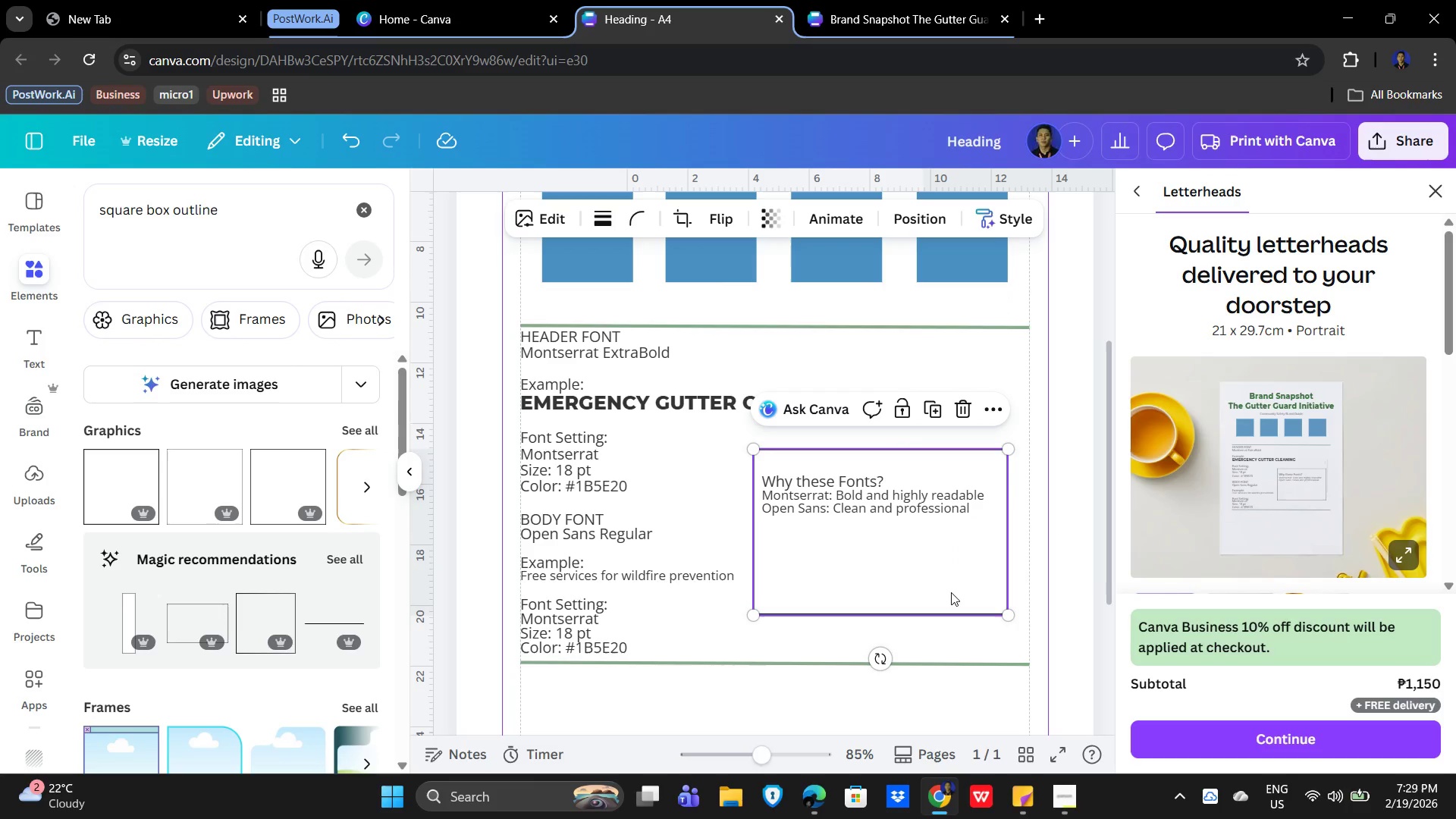 
key(Delete)
 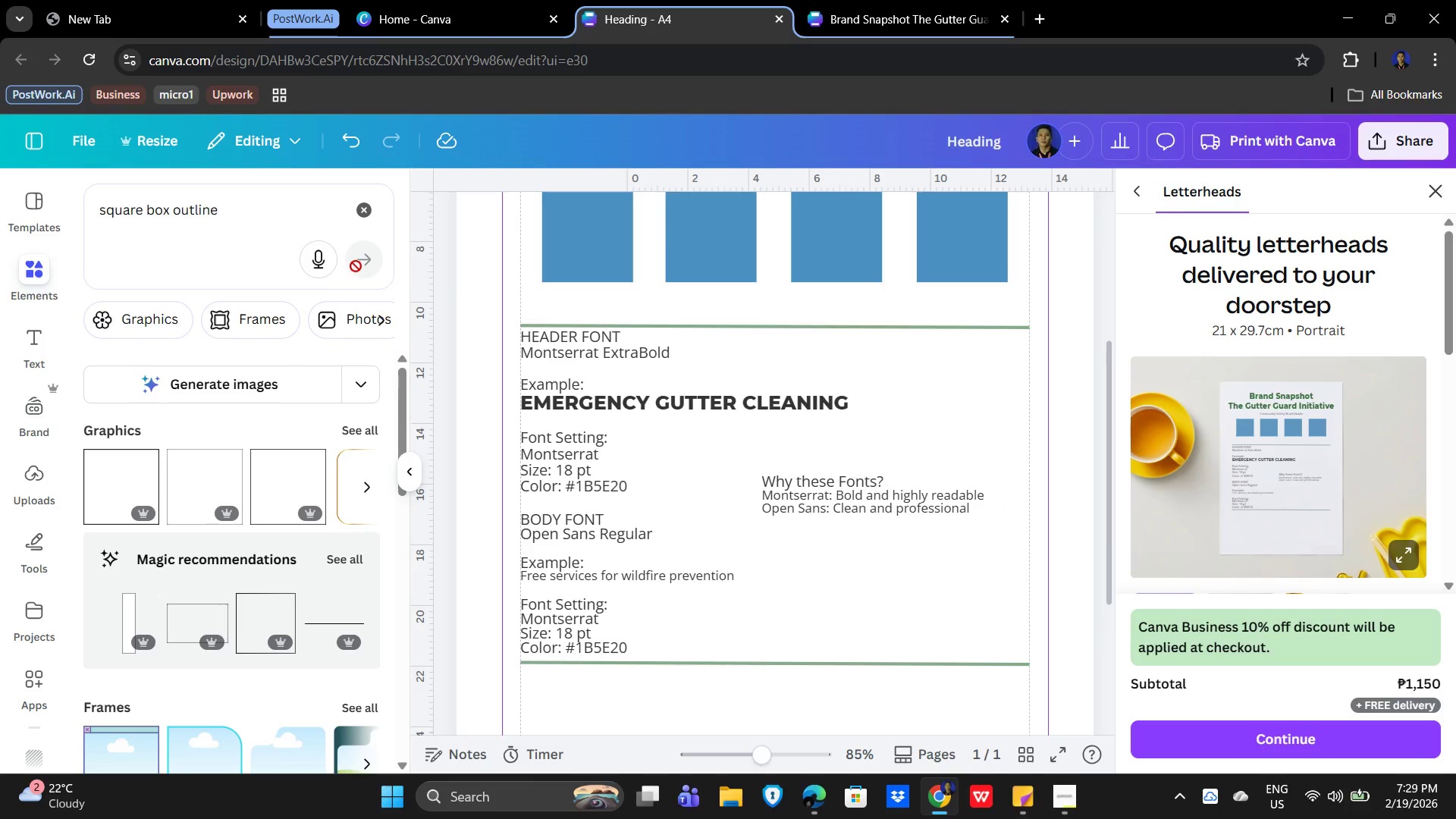 
scroll: coordinate [219, 548], scroll_direction: down, amount: 6.0
 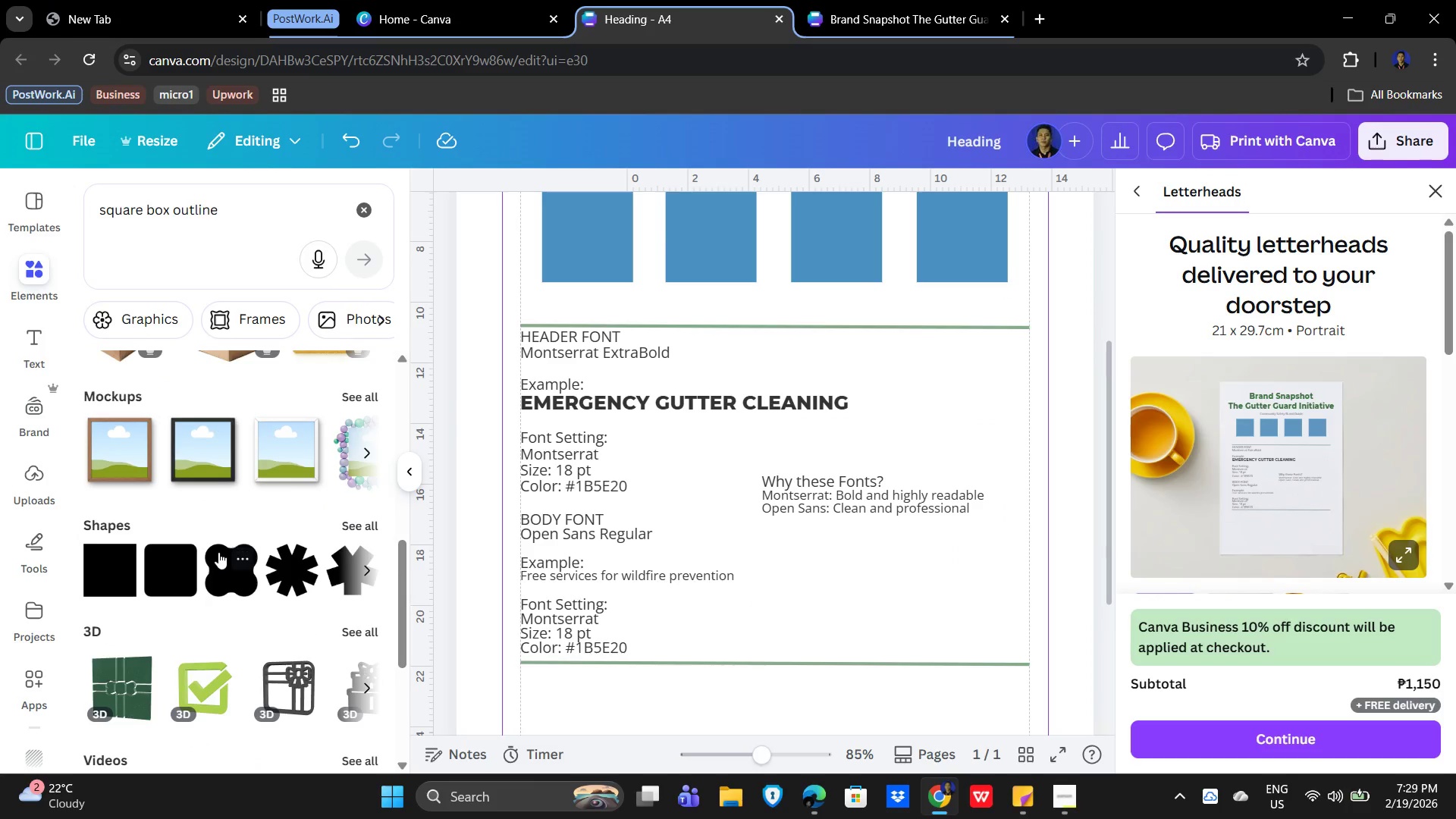 
scroll: coordinate [243, 571], scroll_direction: up, amount: 10.0
 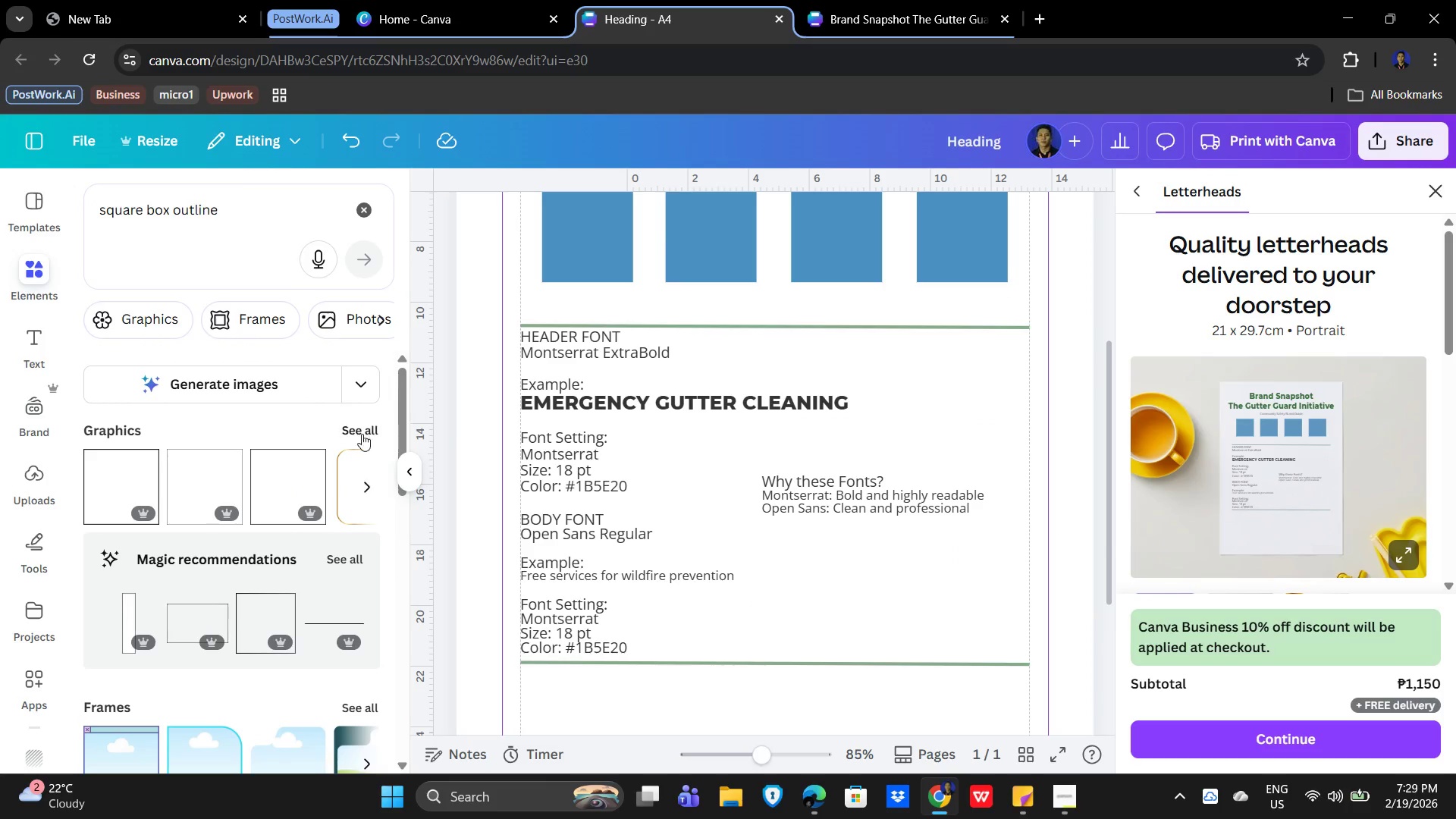 
left_click_drag(start_coordinate=[355, 433], to_coordinate=[355, 429])
 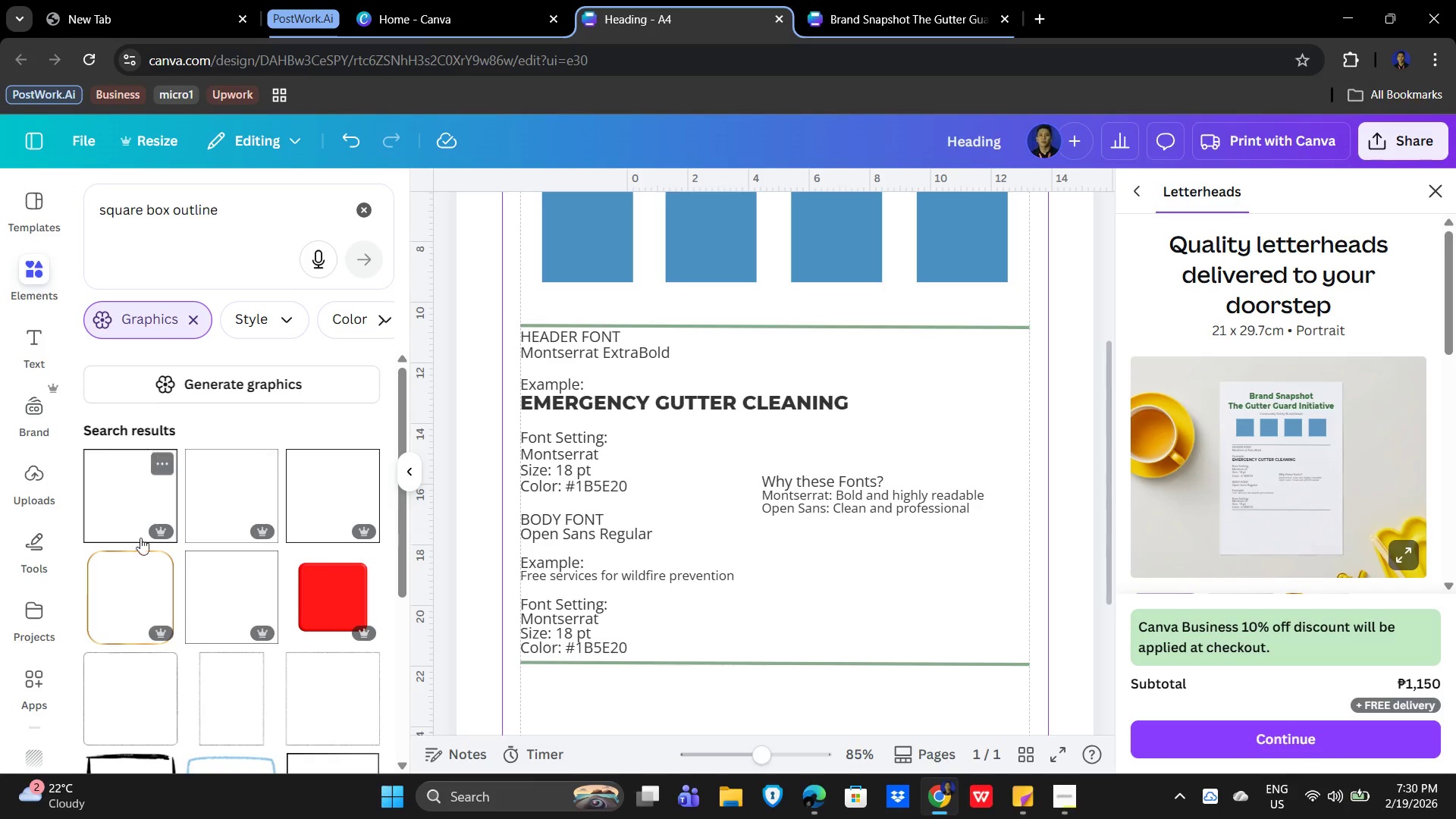 
scroll: coordinate [232, 591], scroll_direction: down, amount: 6.0
 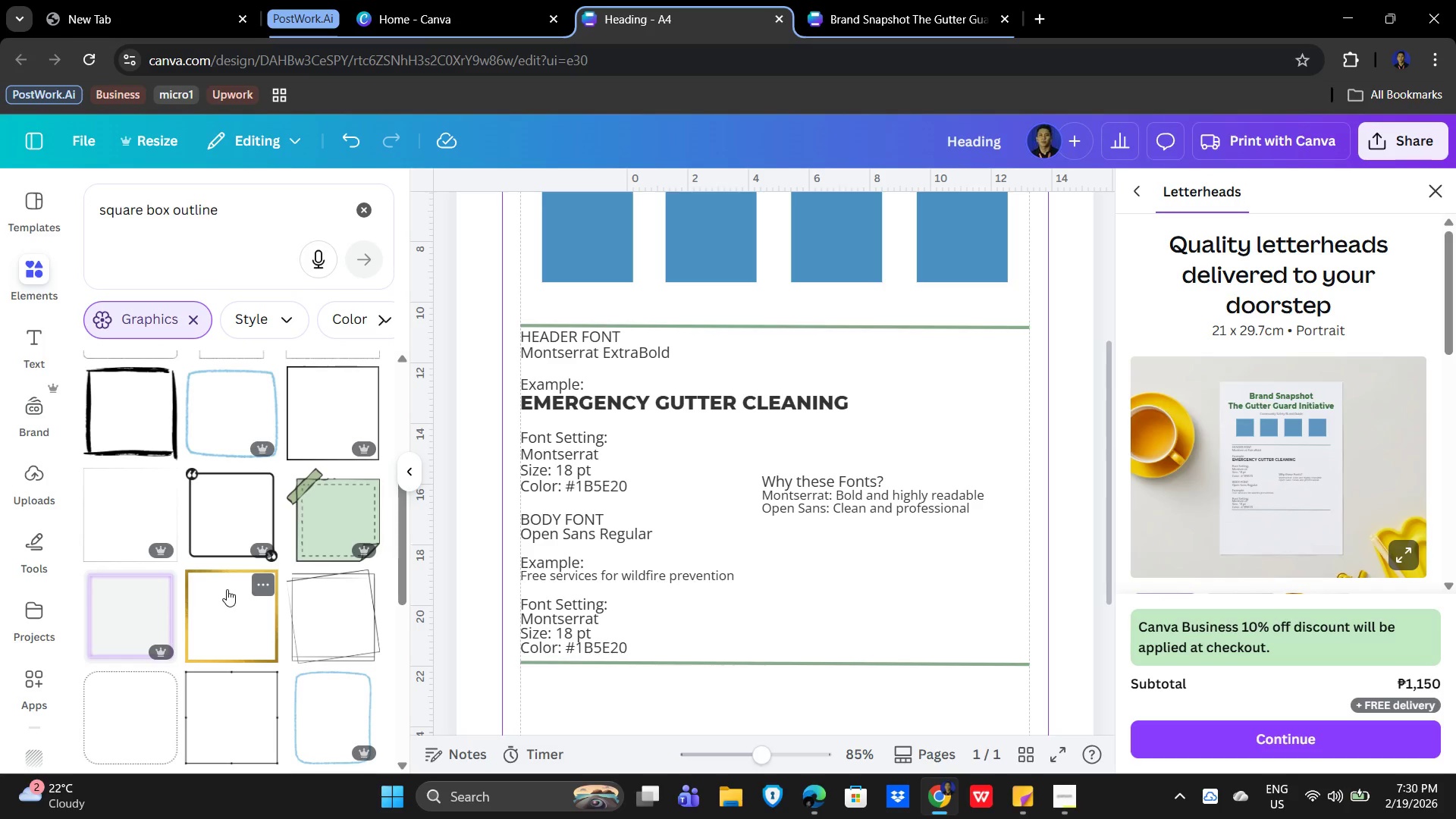 
scroll: coordinate [233, 564], scroll_direction: up, amount: 10.0
 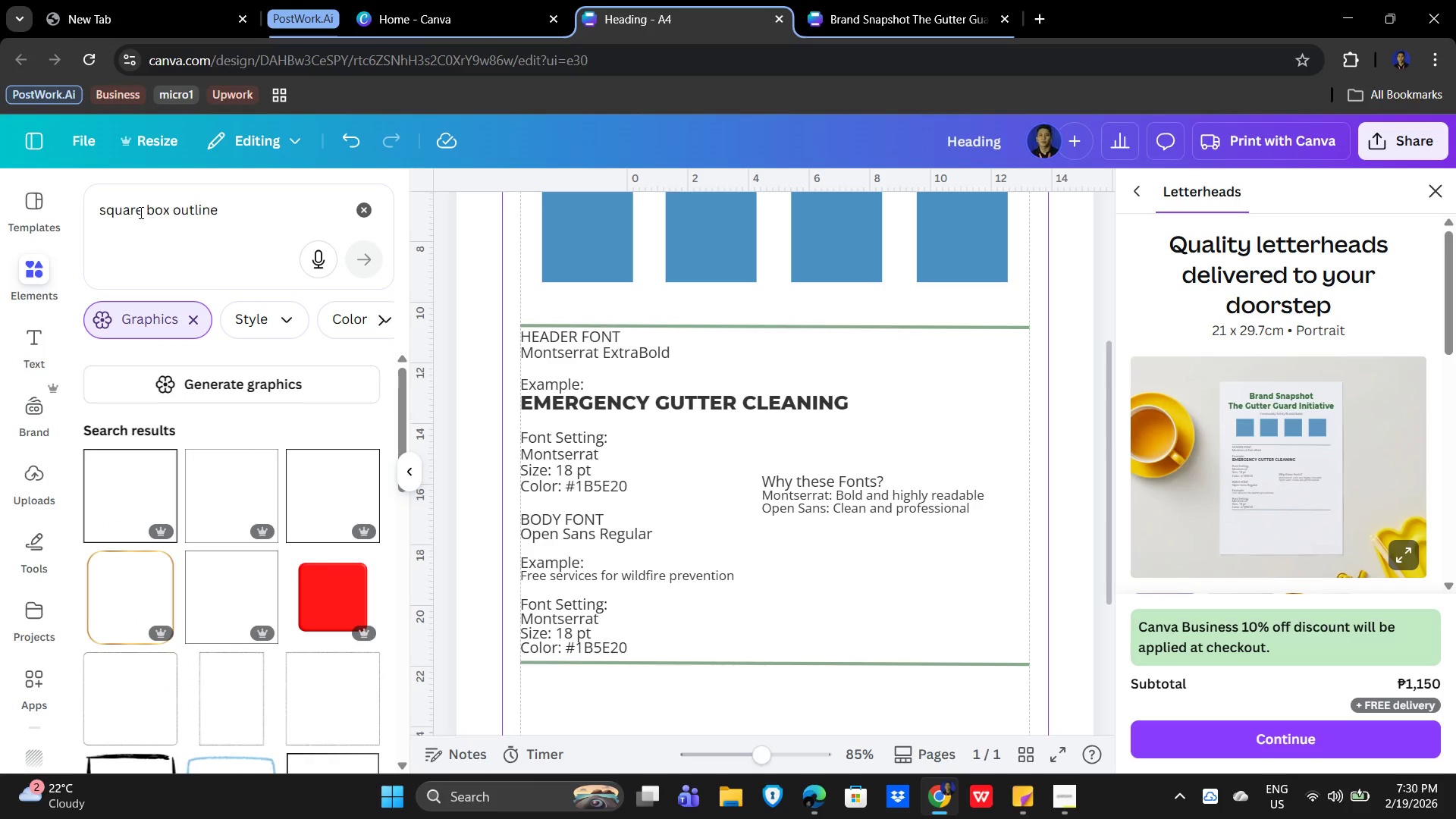 
left_click_drag(start_coordinate=[140, 212], to_coordinate=[65, 215])
 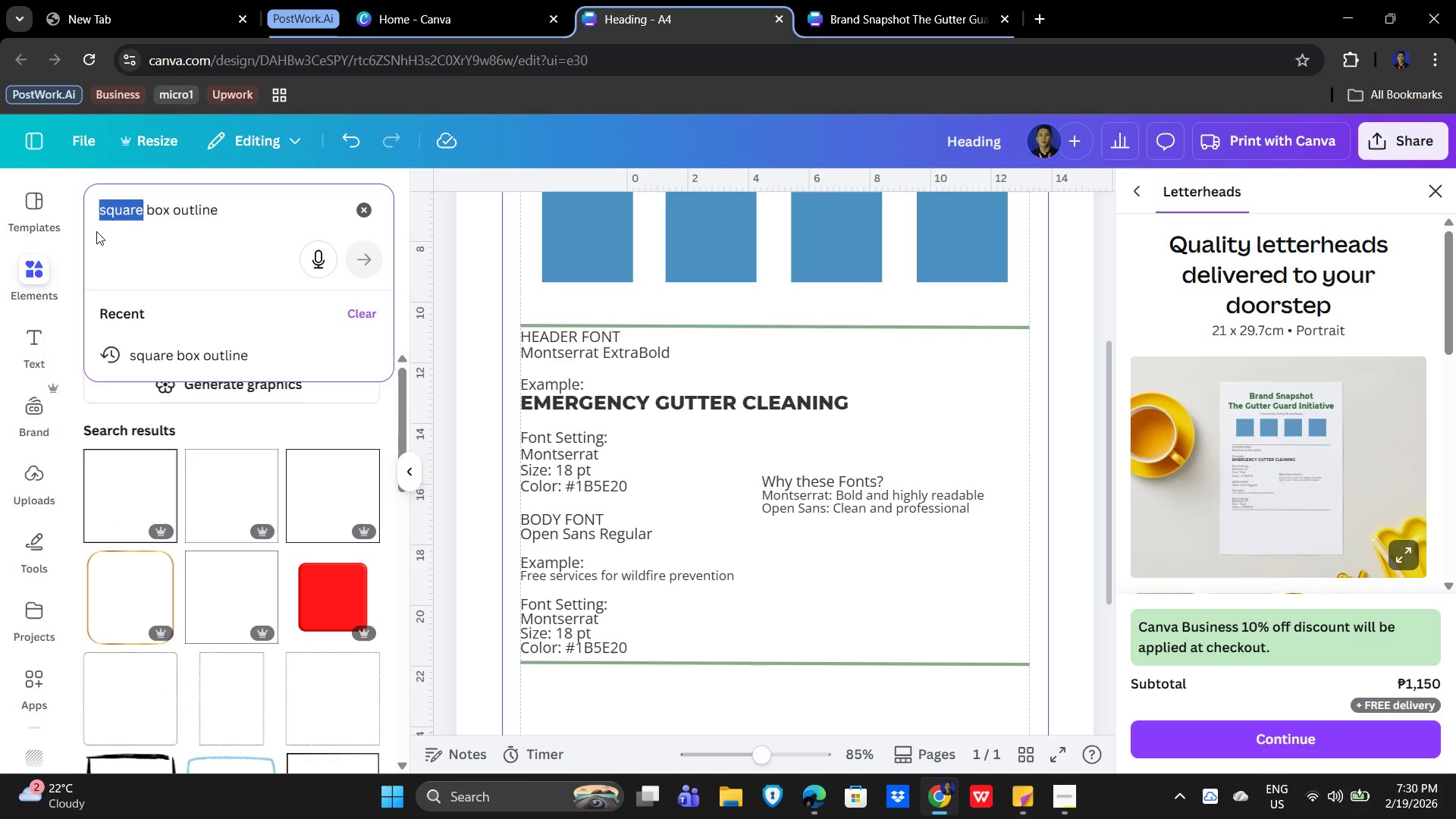 
type(rectangle)
 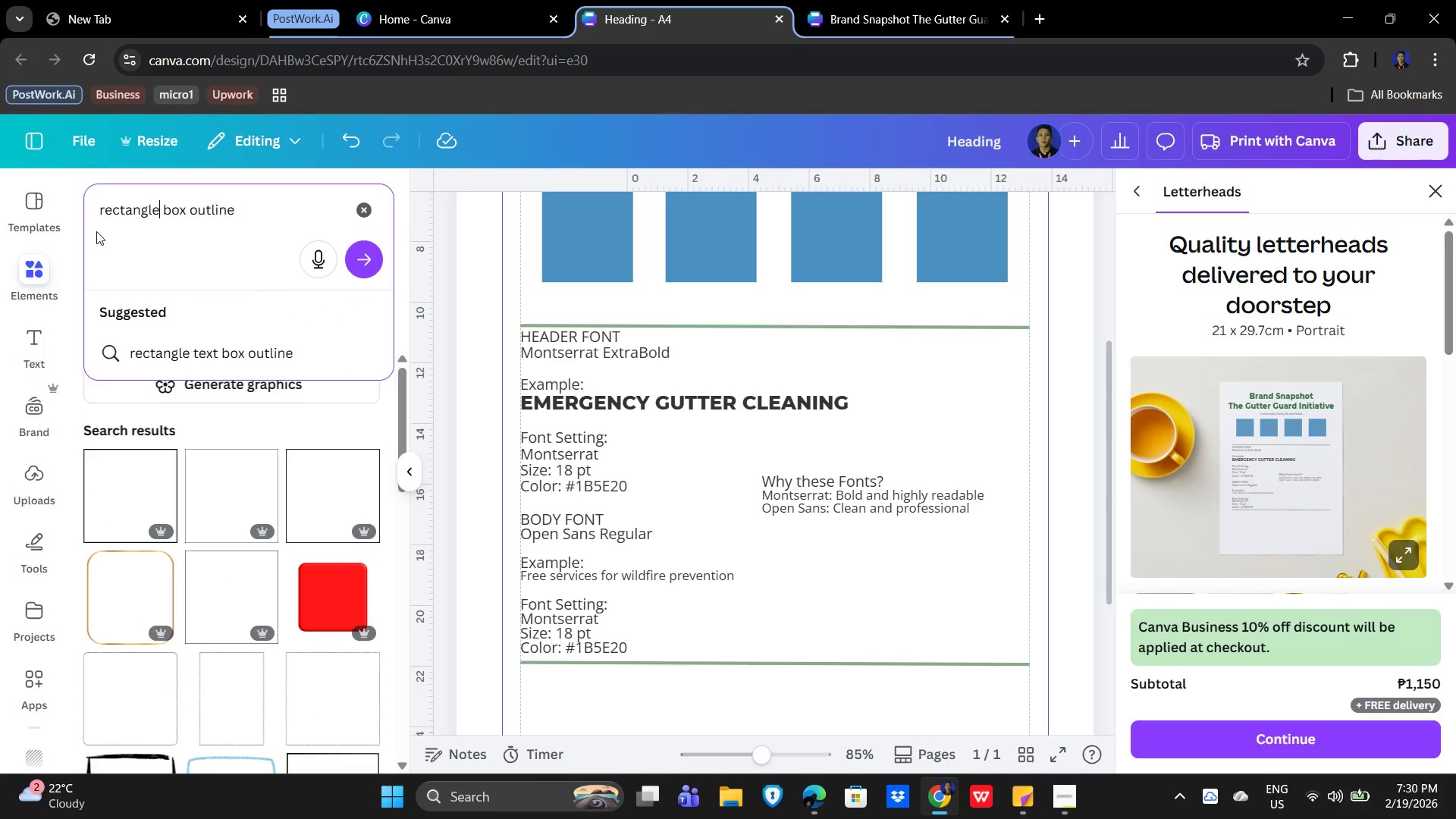 
key(Enter)
 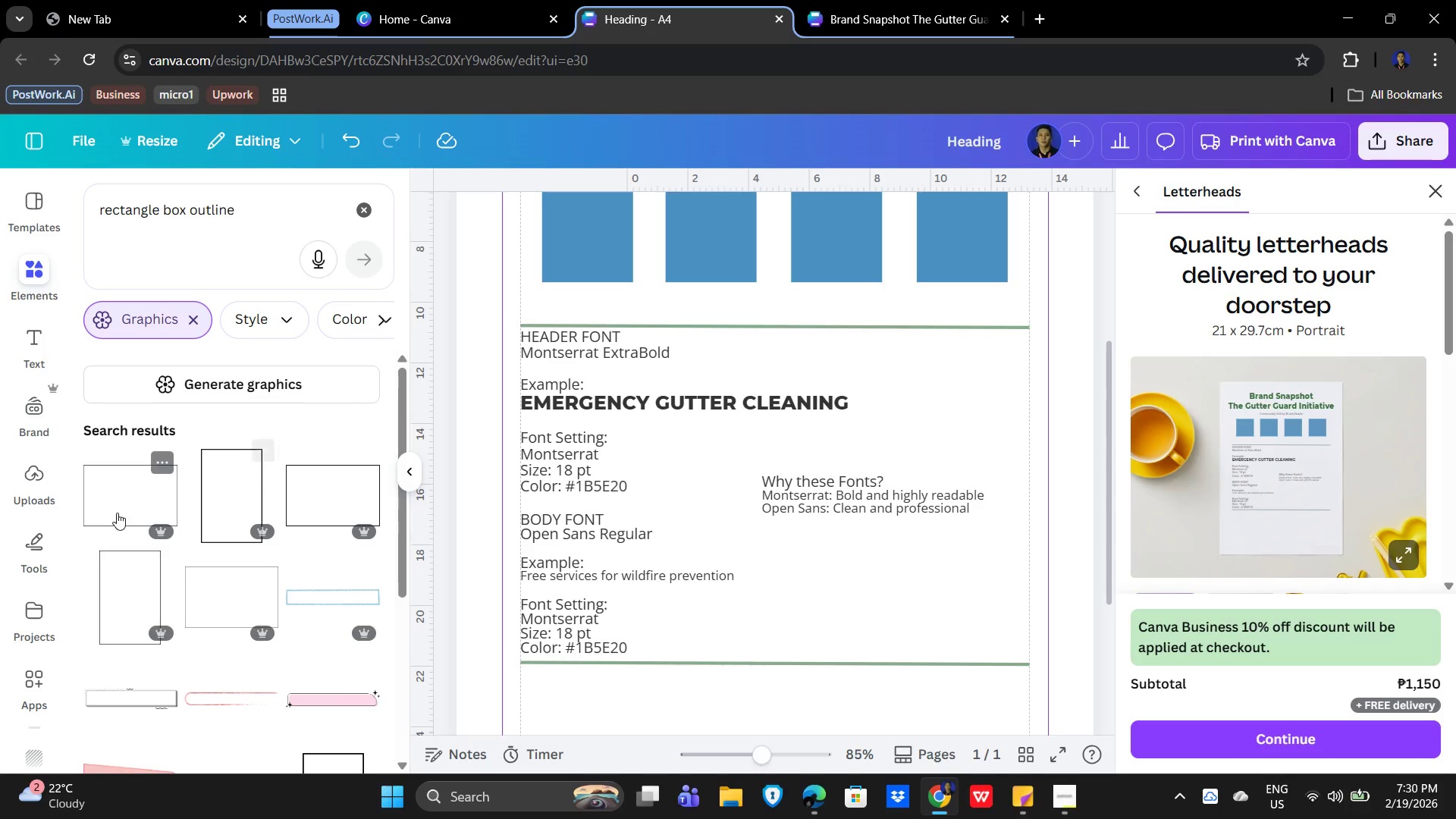 
left_click([299, 510])
 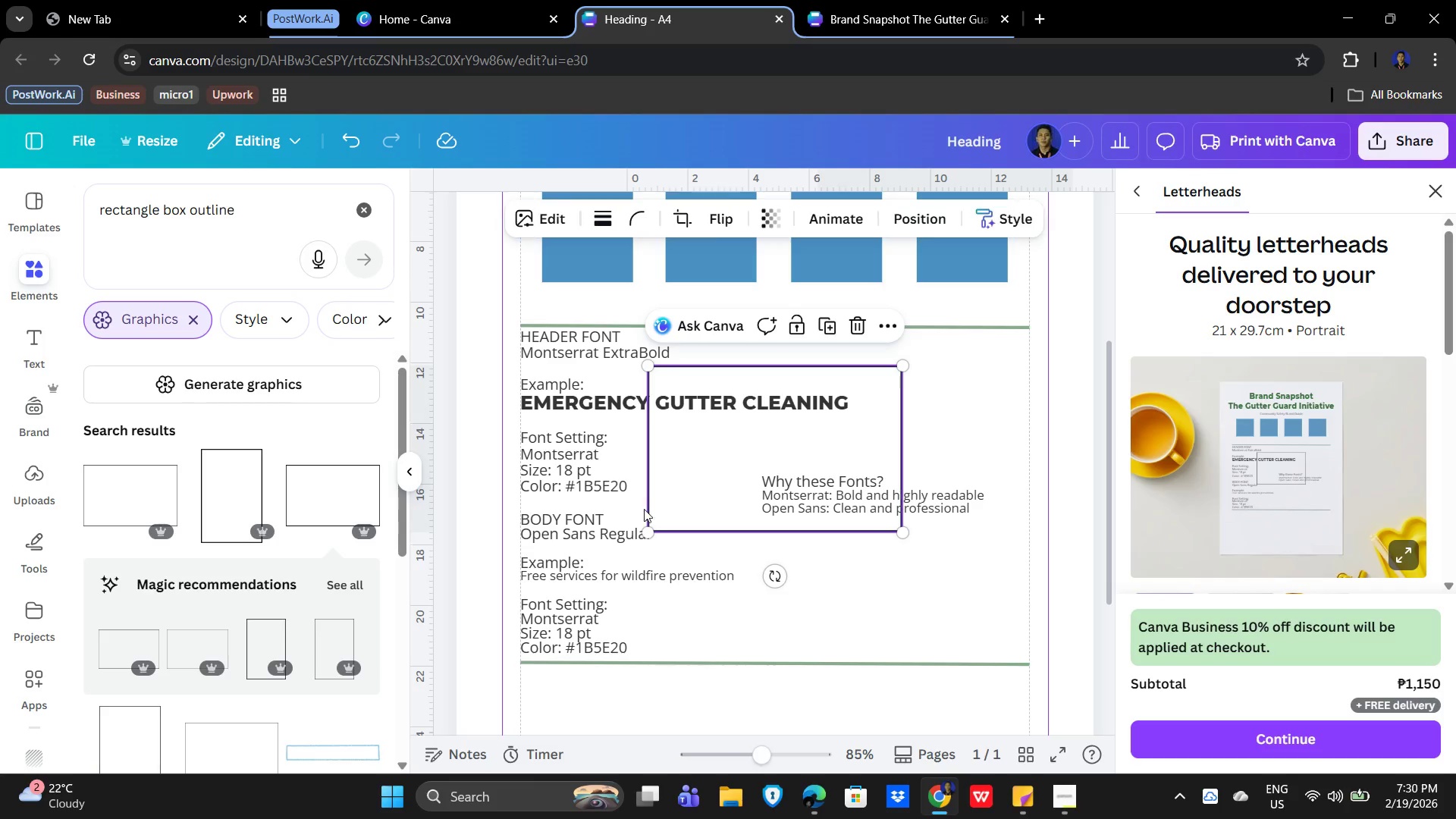 
left_click_drag(start_coordinate=[647, 529], to_coordinate=[732, 473])
 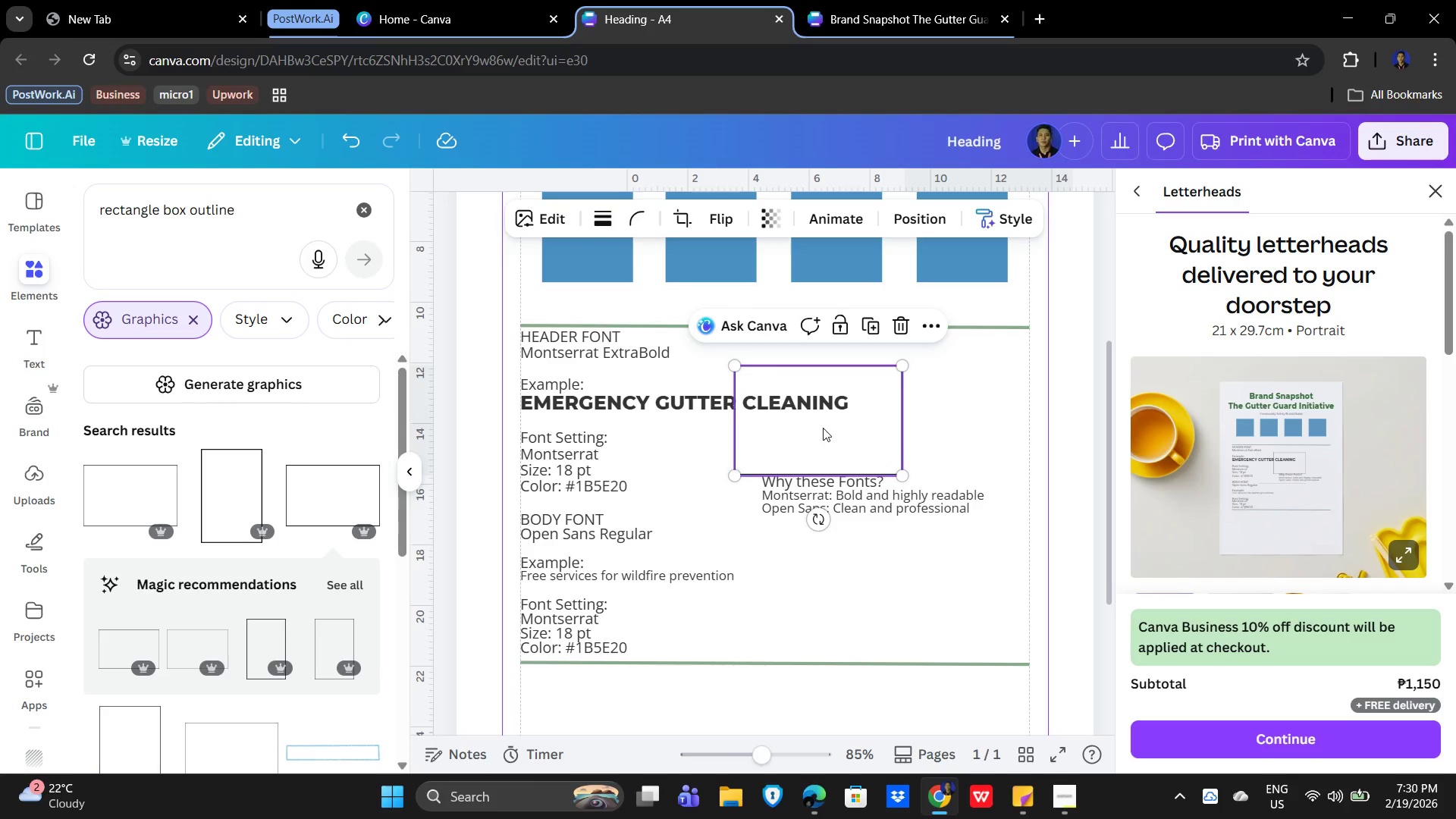 
left_click_drag(start_coordinate=[823, 428], to_coordinate=[861, 500])
 